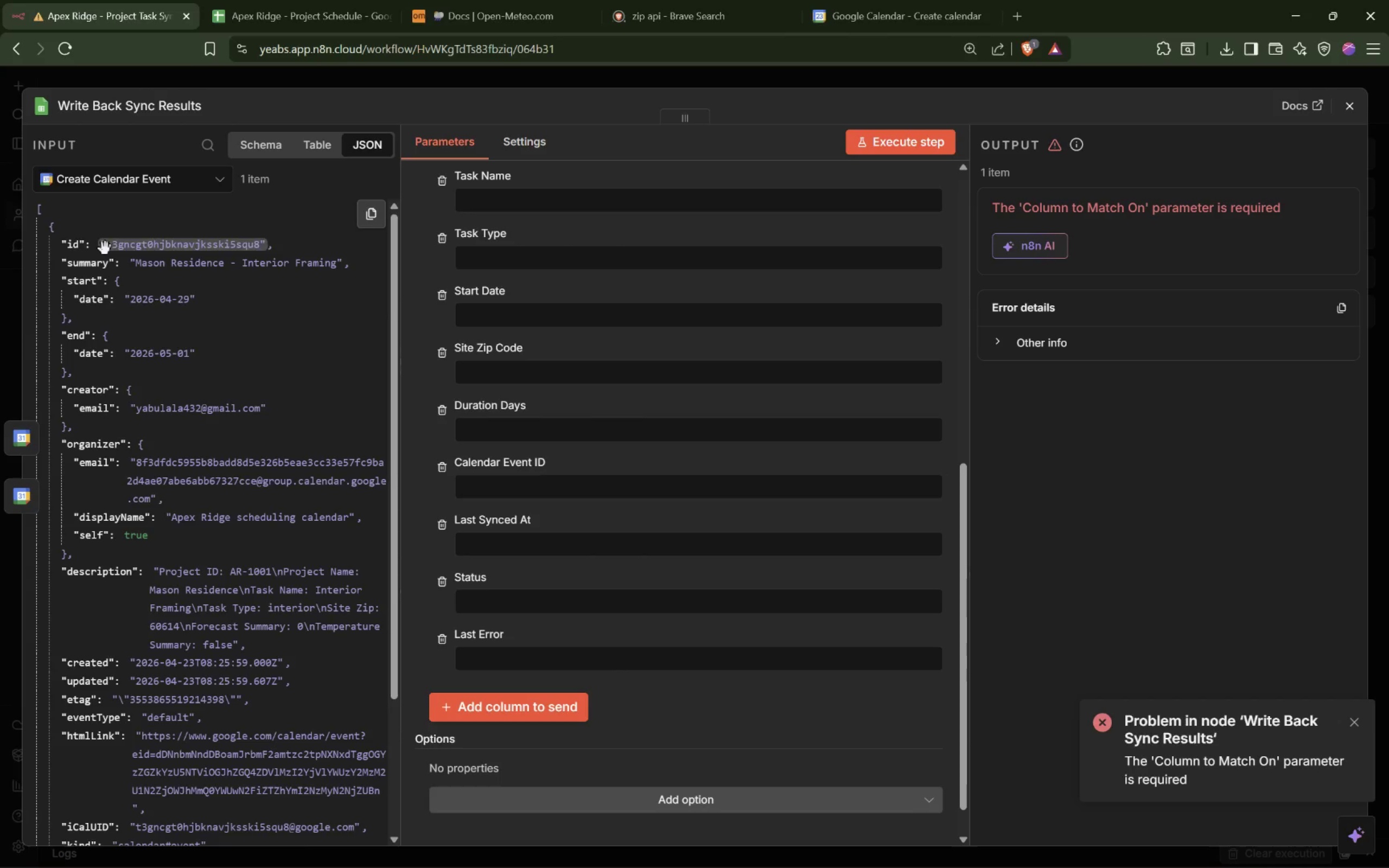 
left_click_drag(start_coordinate=[67, 245], to_coordinate=[508, 492])
 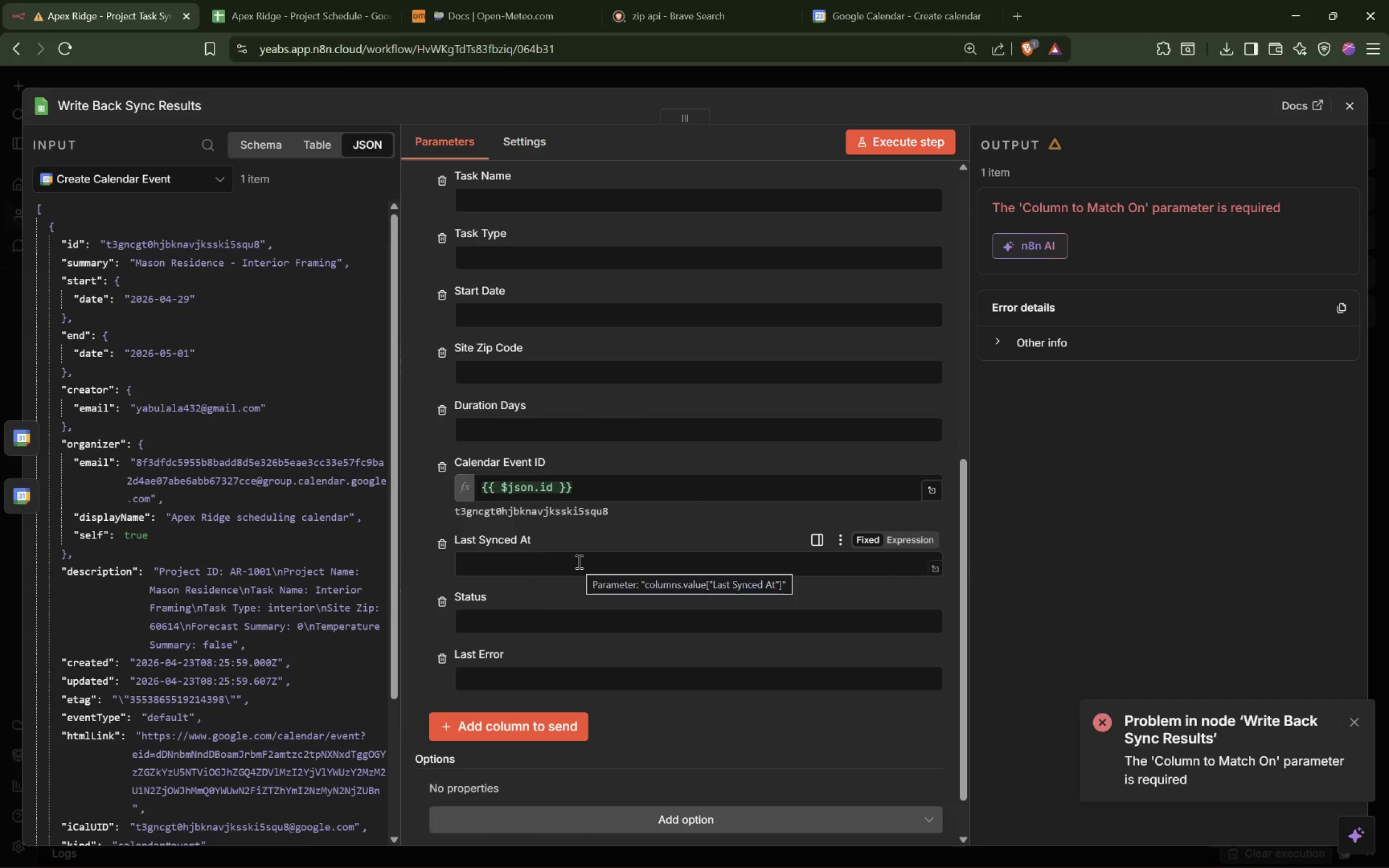 
left_click([545, 566])
 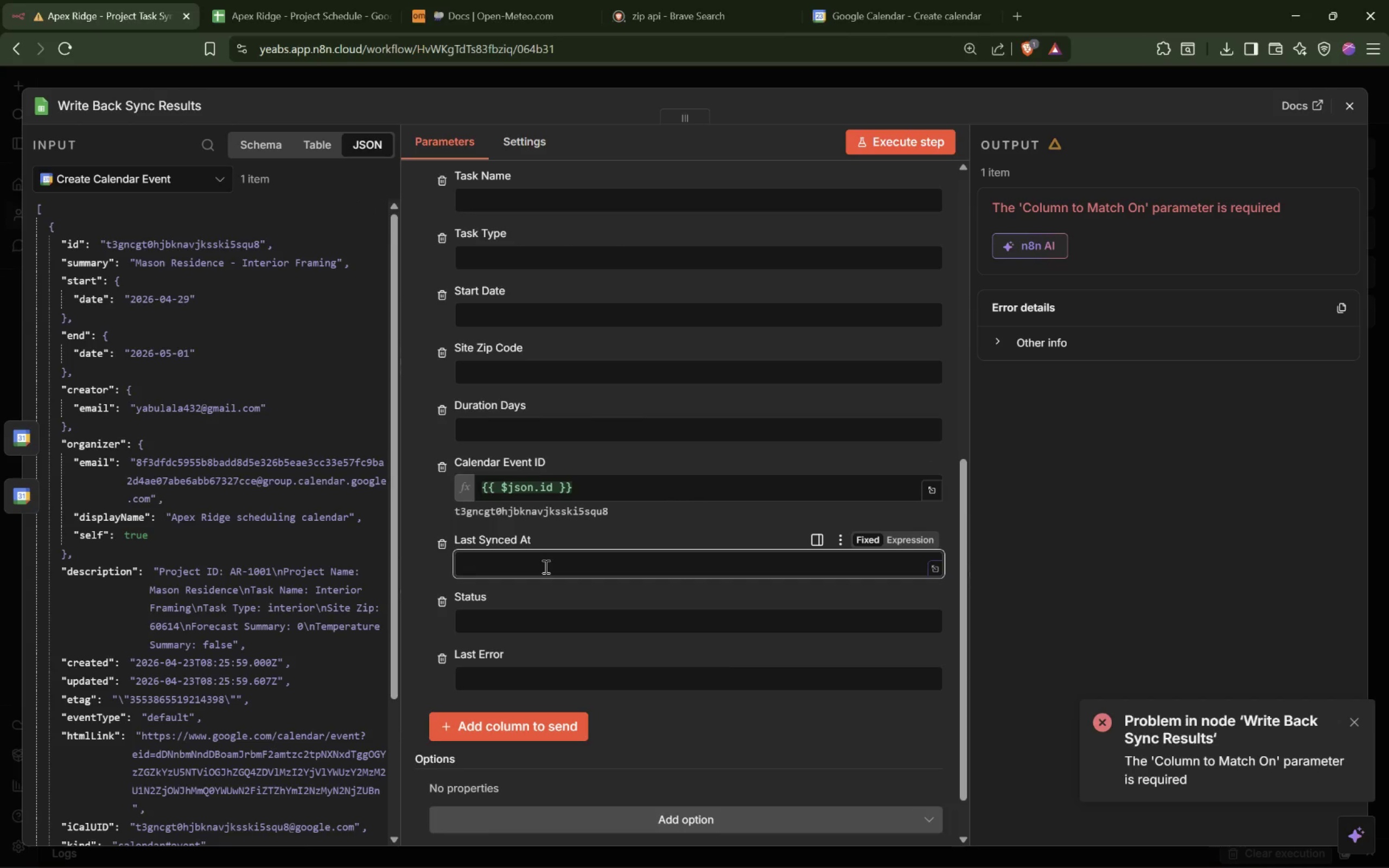 
key(Shift+BracketLeft)
 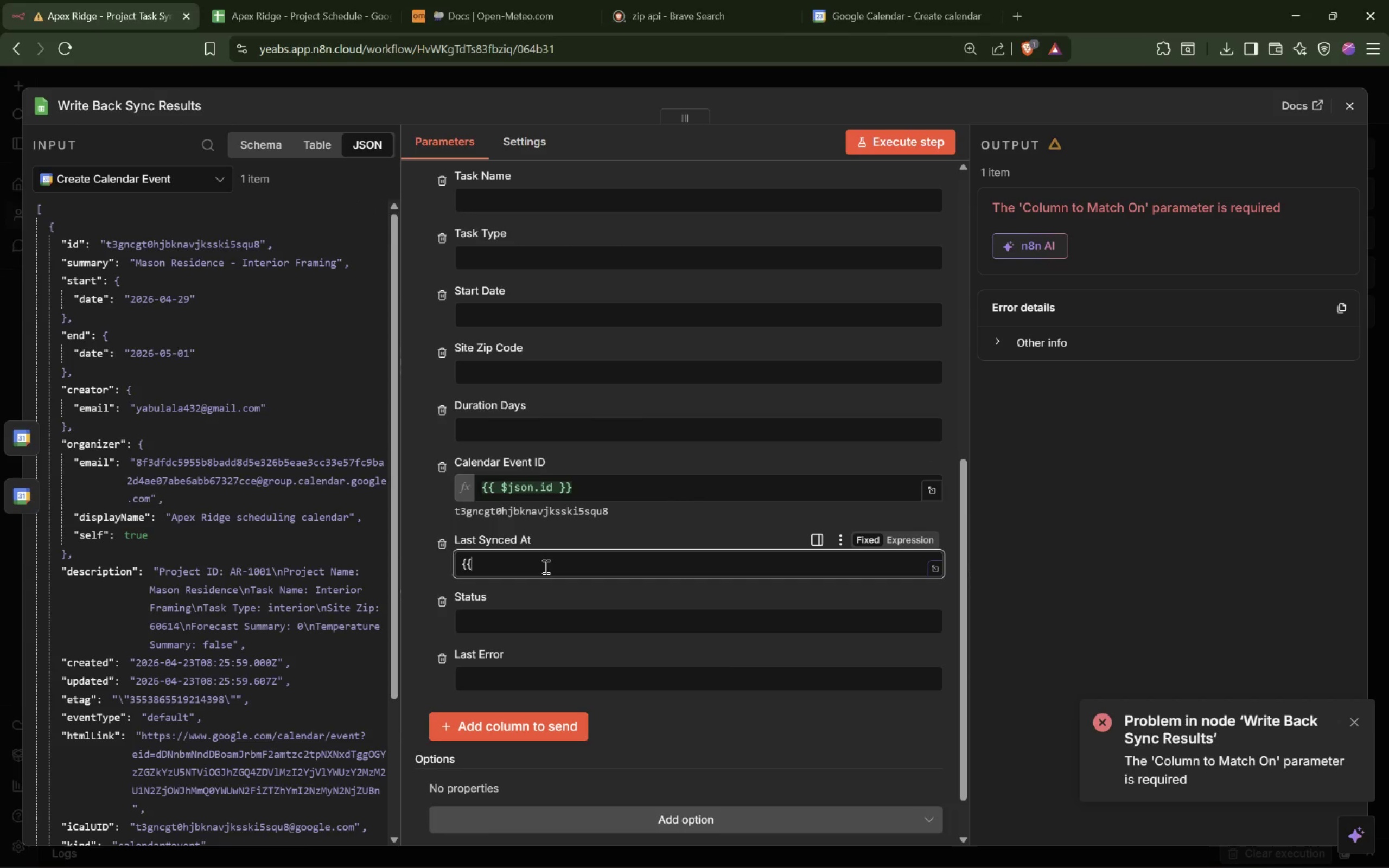 
key(Shift+BracketLeft)
 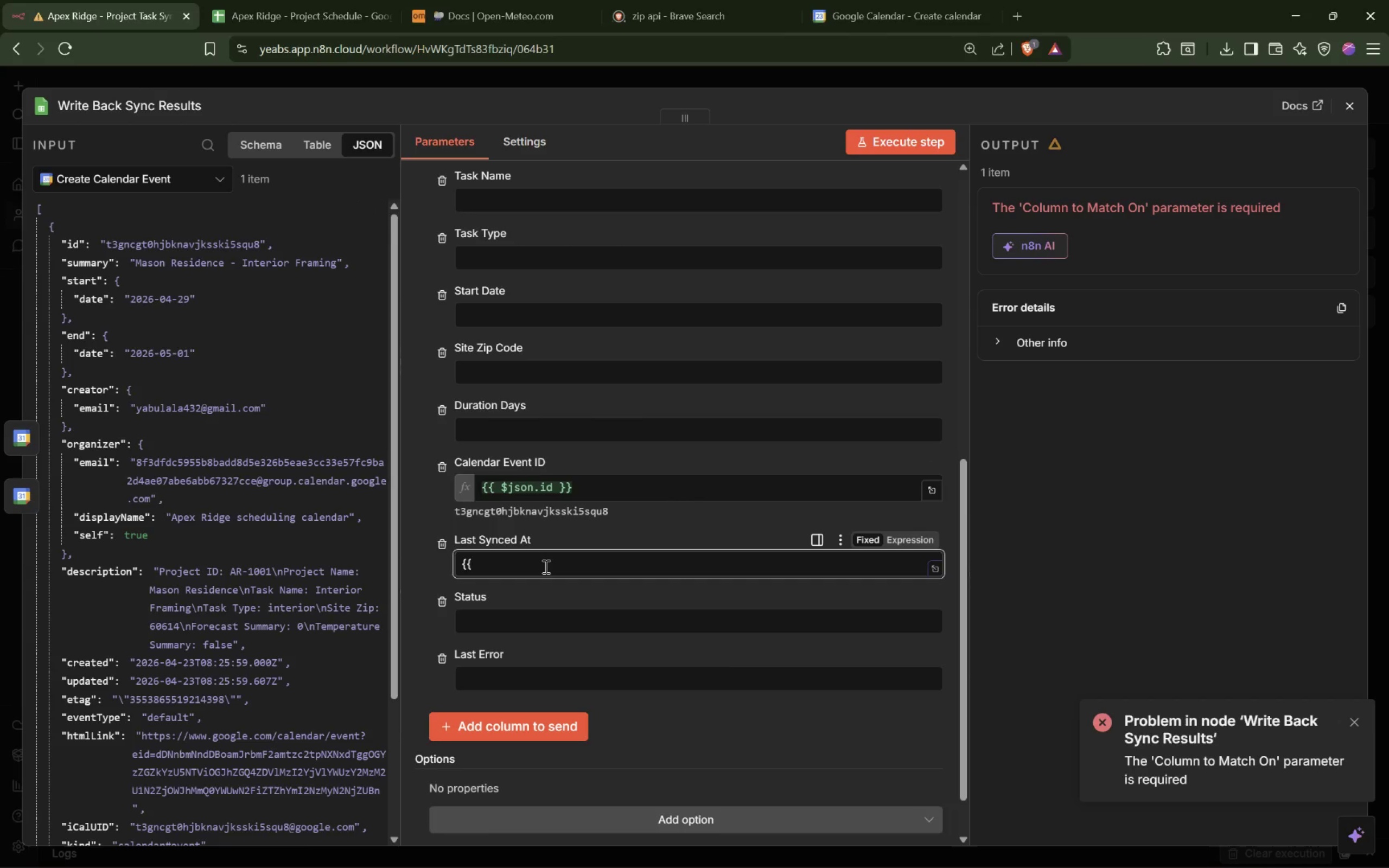 
key(Shift+BracketRight)
 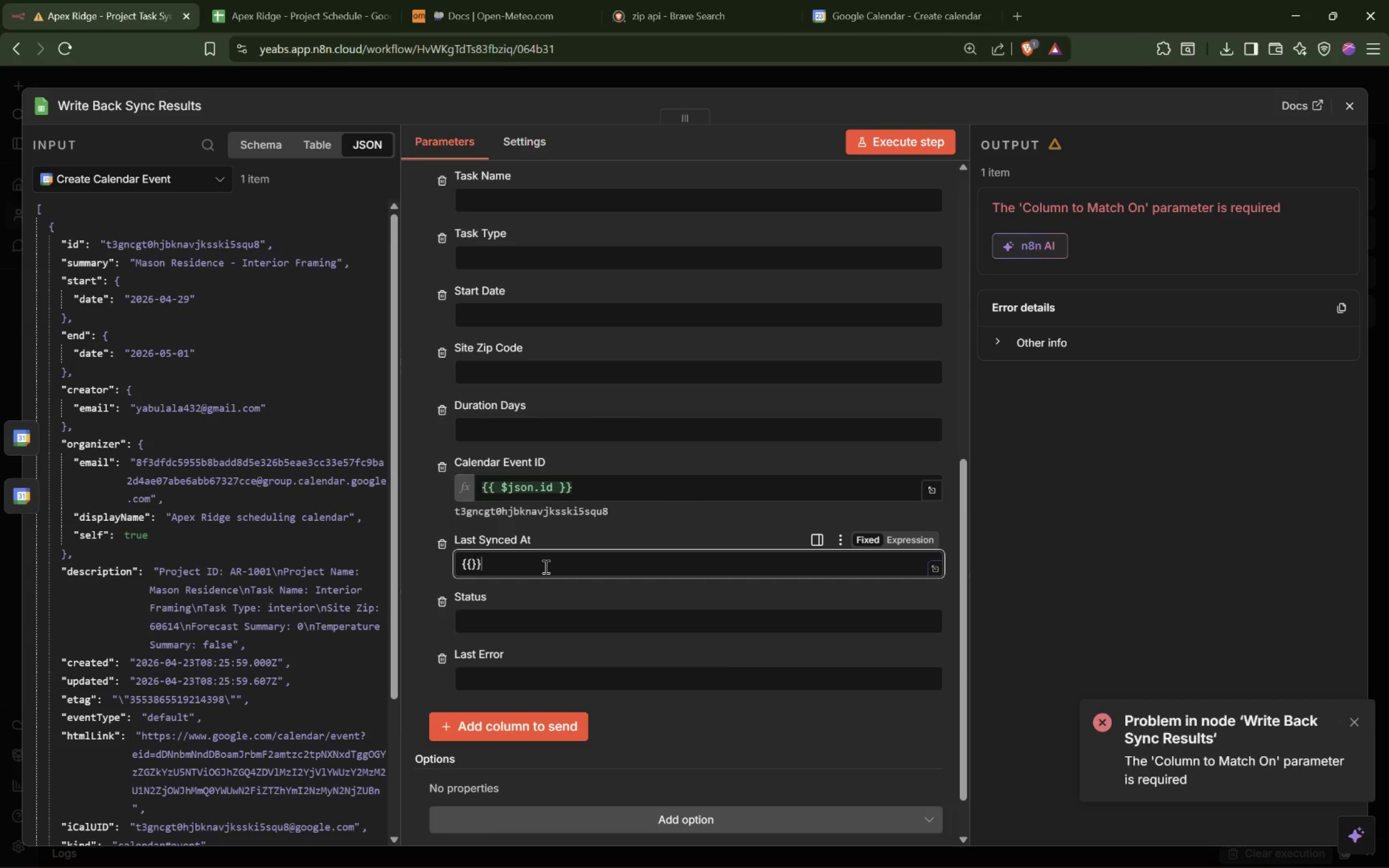 
key(Shift+BracketRight)
 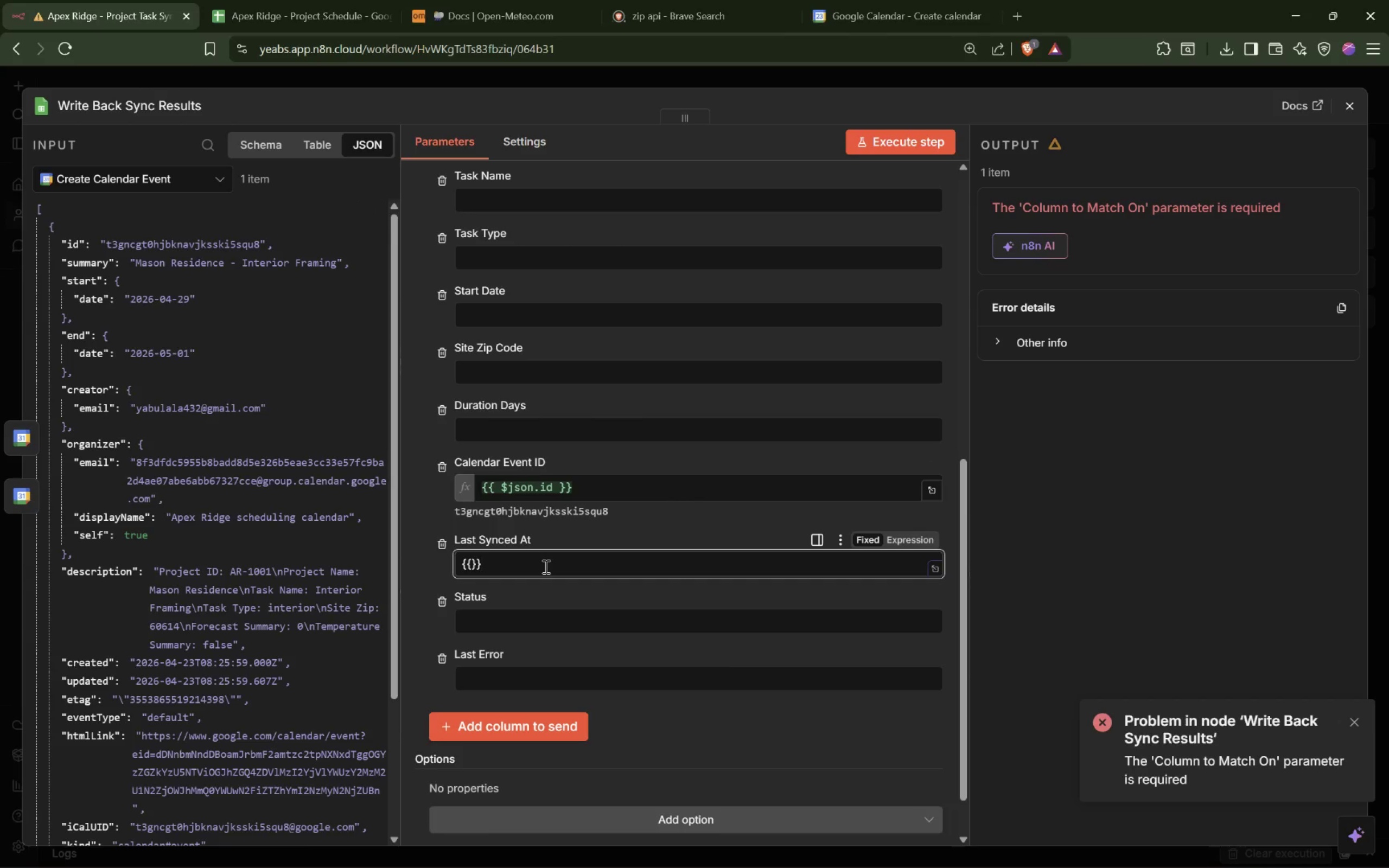 
key(ArrowLeft)
 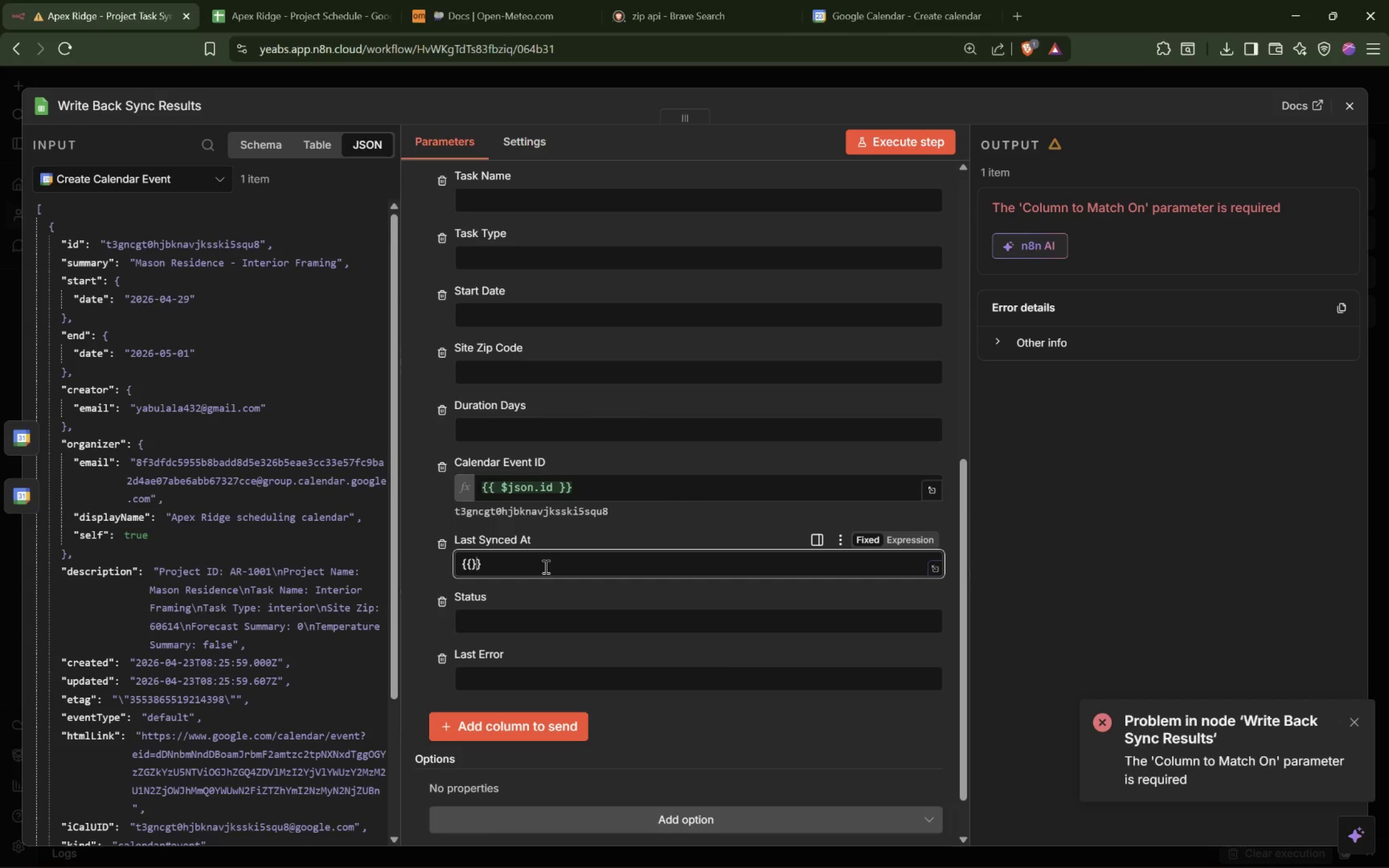 
key(ArrowLeft)
 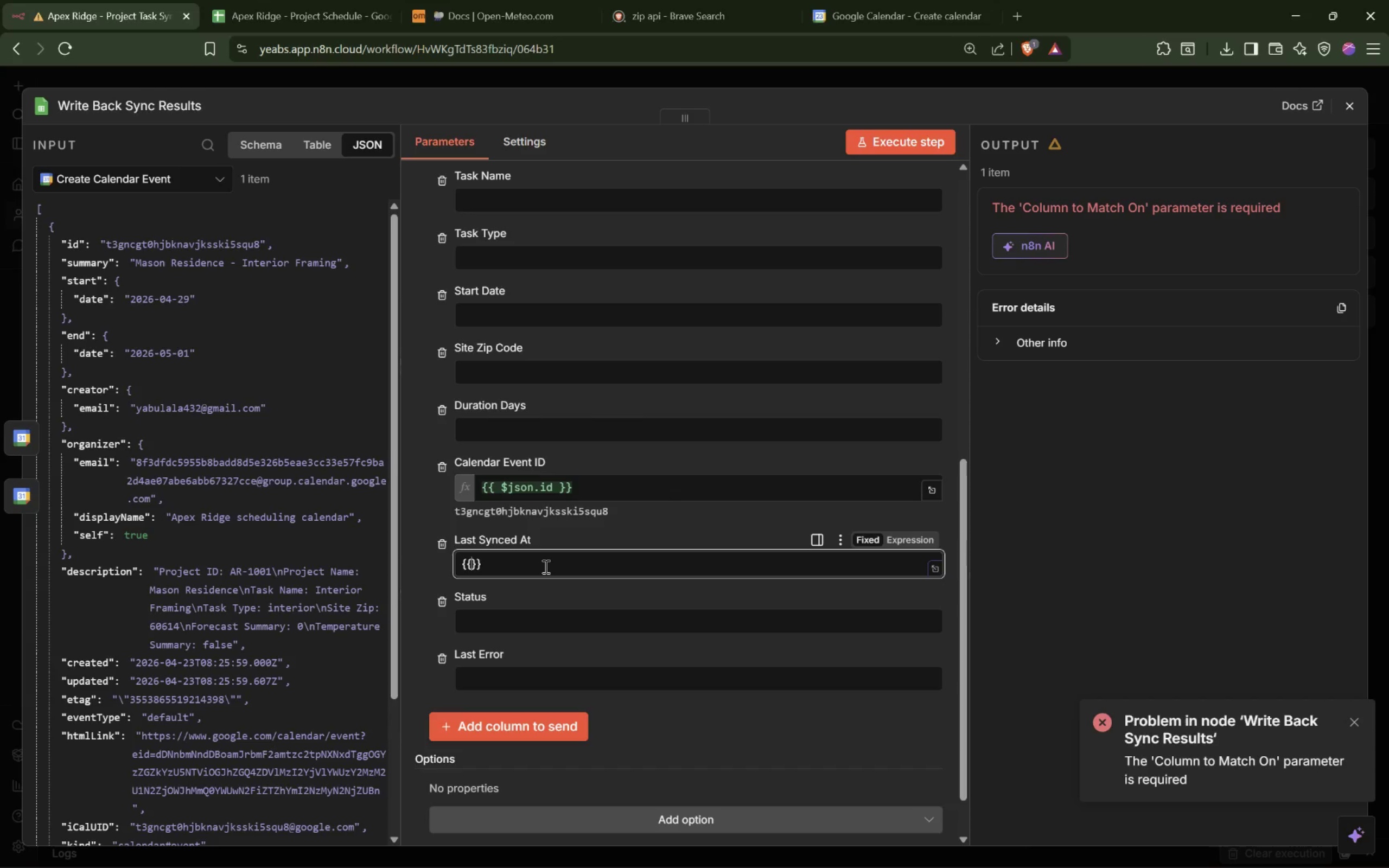 
type($now)
 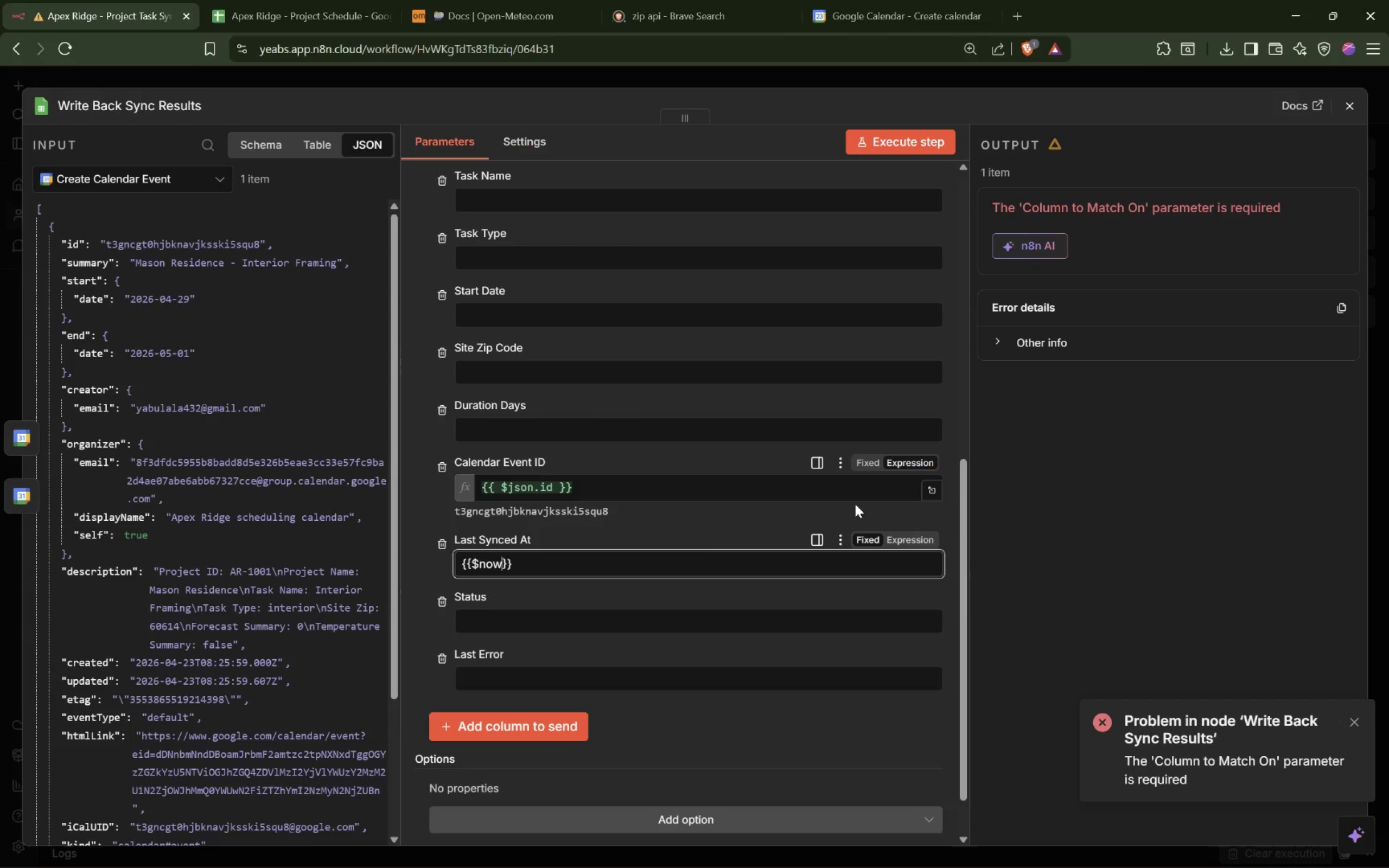 
left_click([910, 533])
 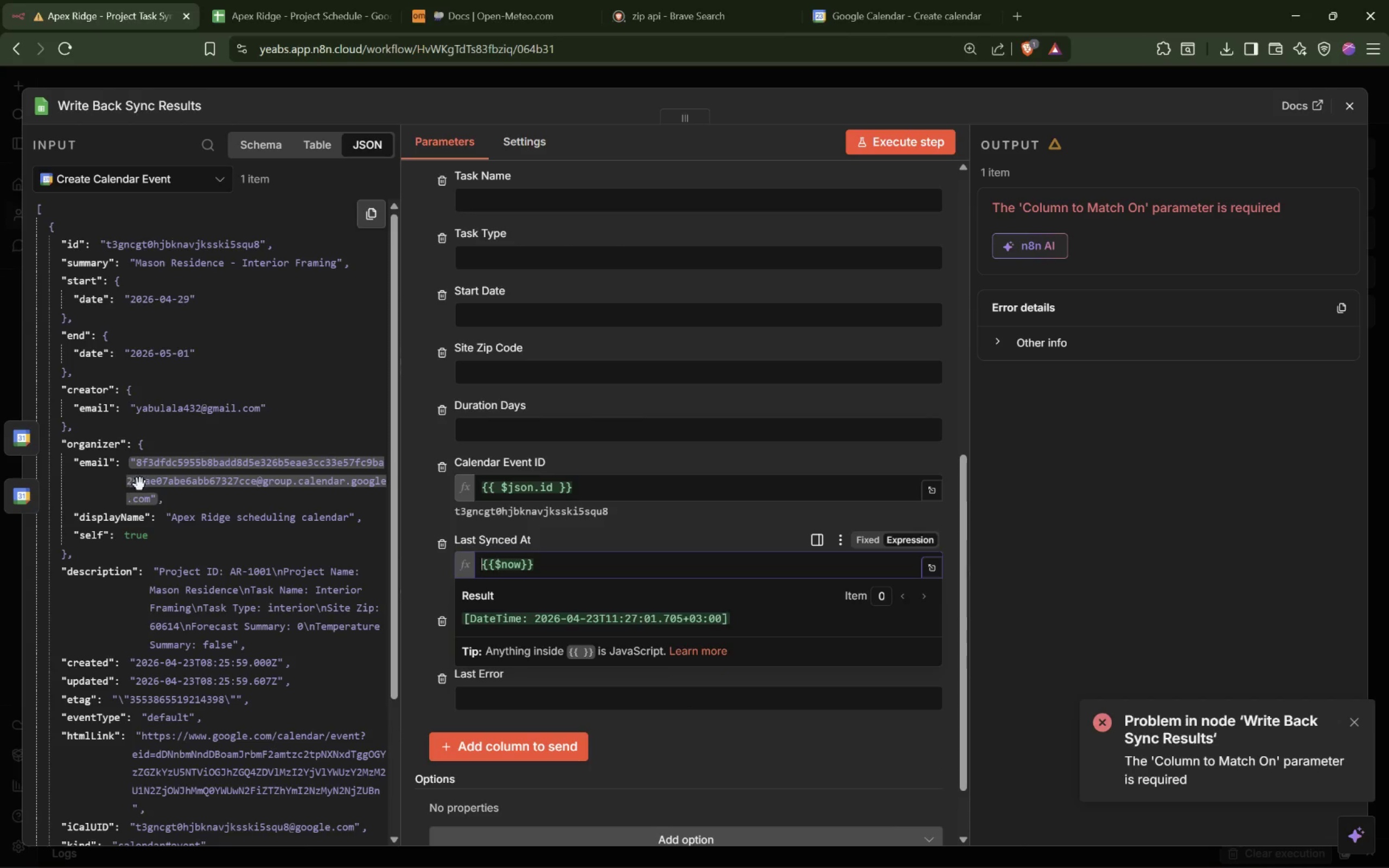 
wait(5.93)
 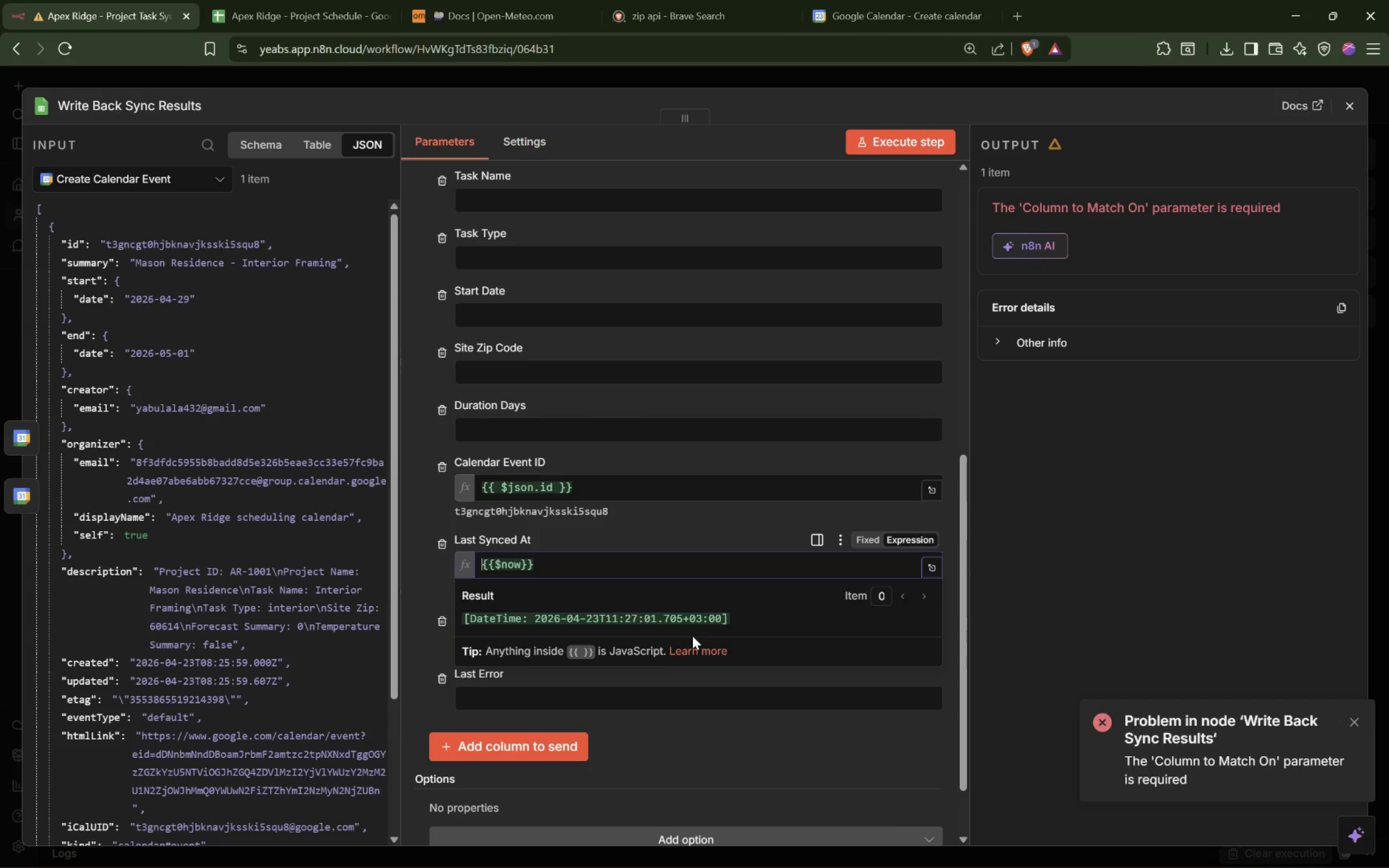 
scroll: coordinate [140, 485], scroll_direction: down, amount: 3.0
 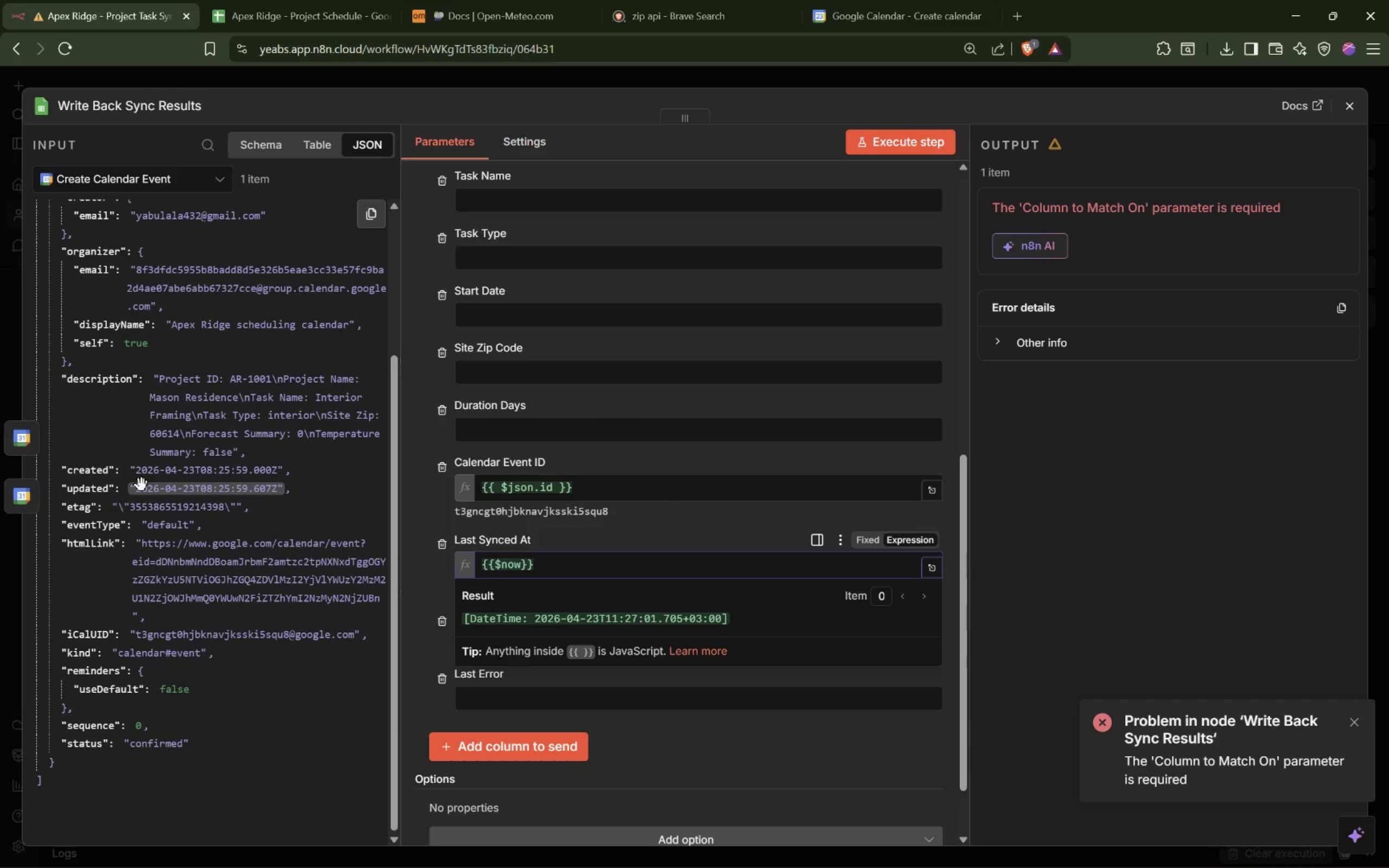 
scroll: coordinate [142, 485], scroll_direction: up, amount: 1.0
 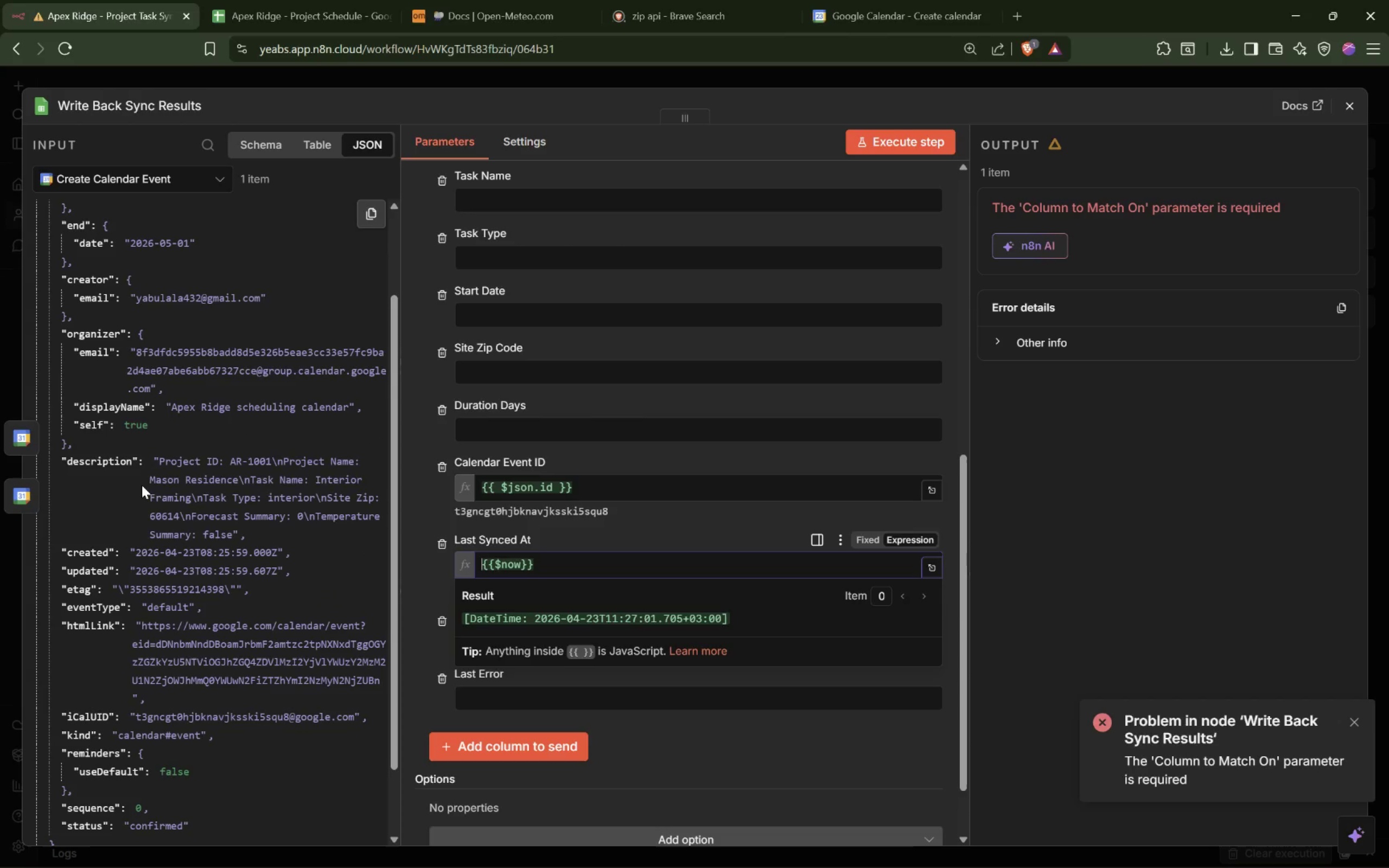 
scroll: coordinate [142, 485], scroll_direction: down, amount: 3.0
 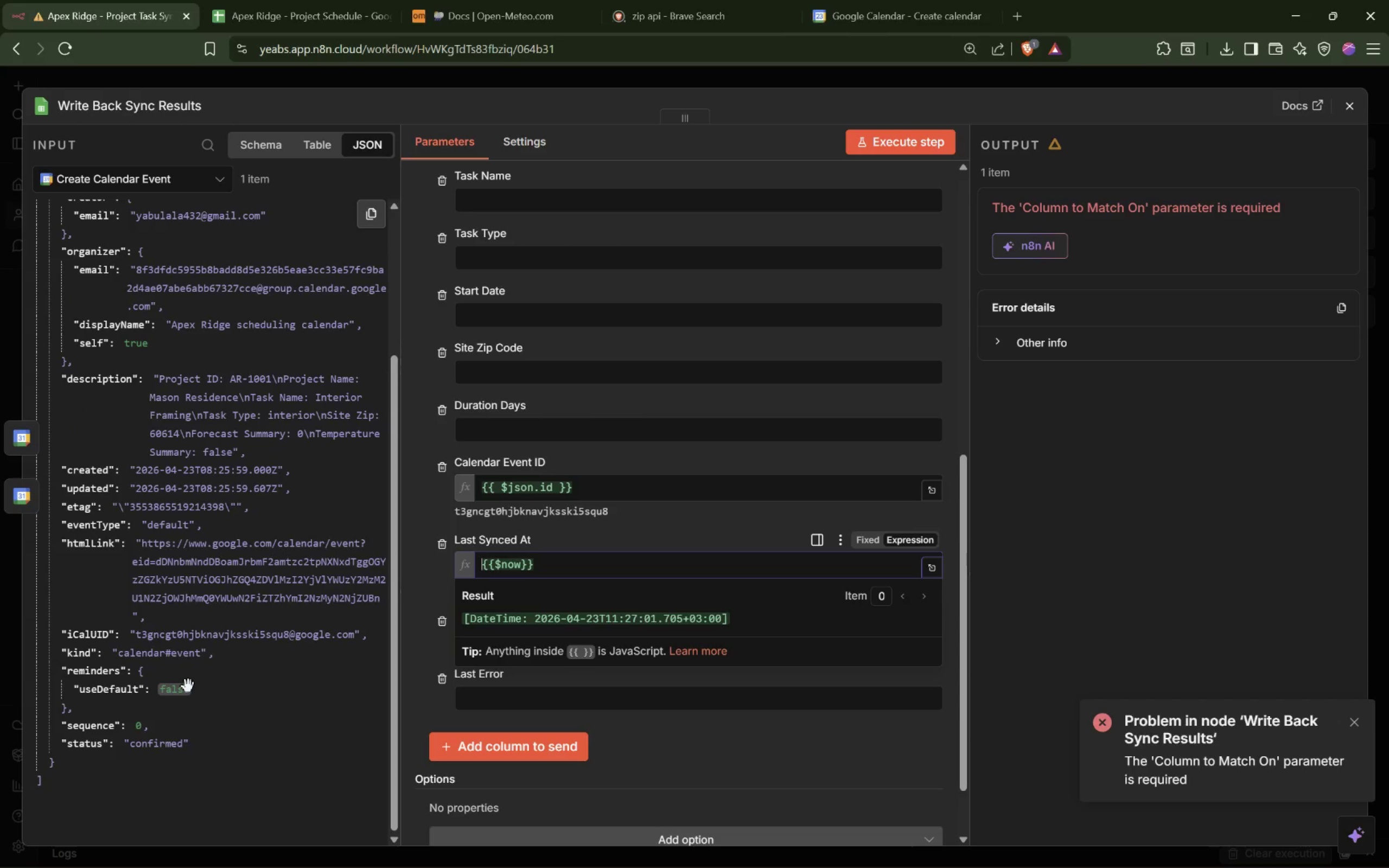 
wait(6.43)
 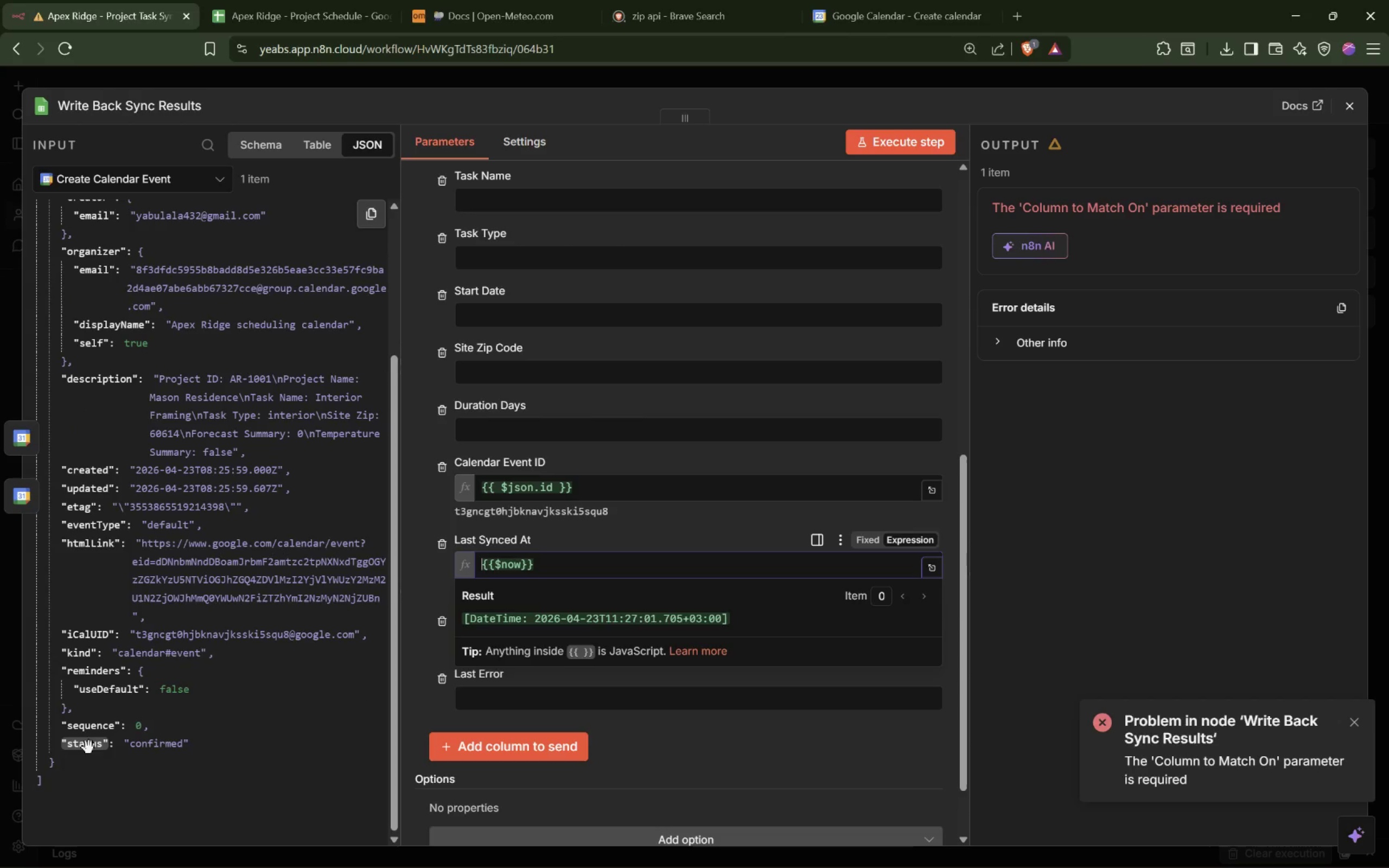 
scroll: coordinate [188, 686], scroll_direction: up, amount: 7.0
 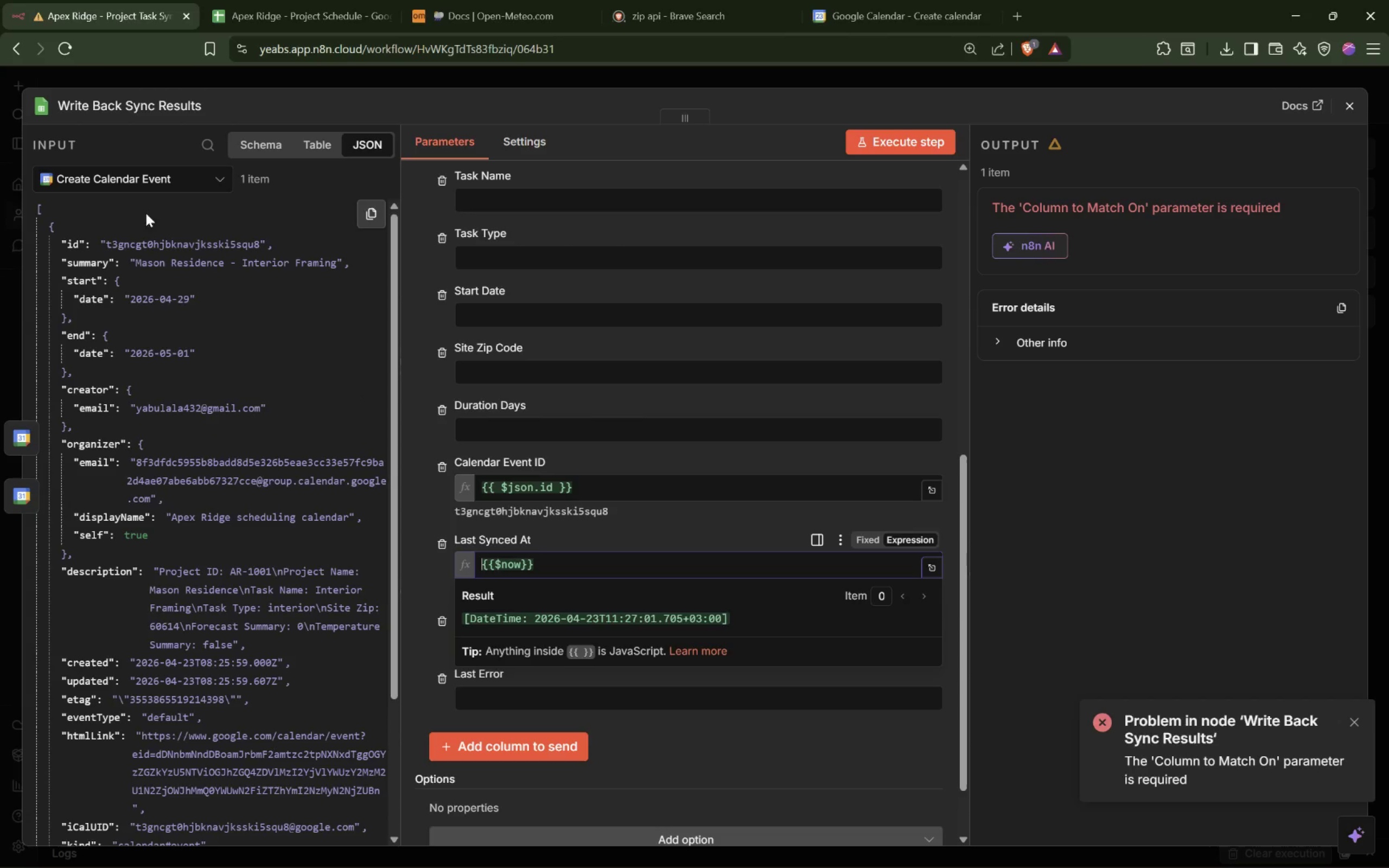 
left_click([173, 189])
 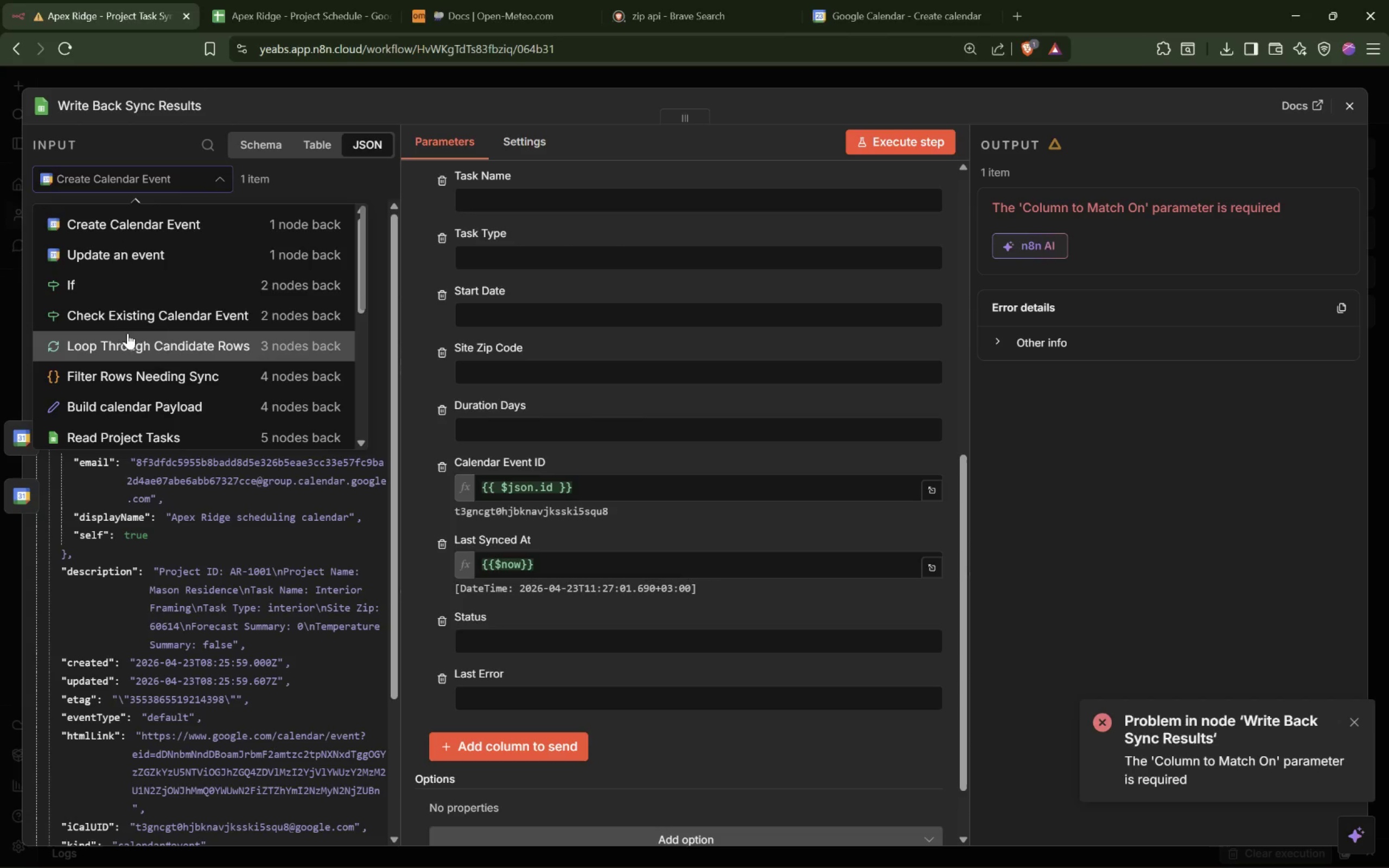 
left_click([127, 283])
 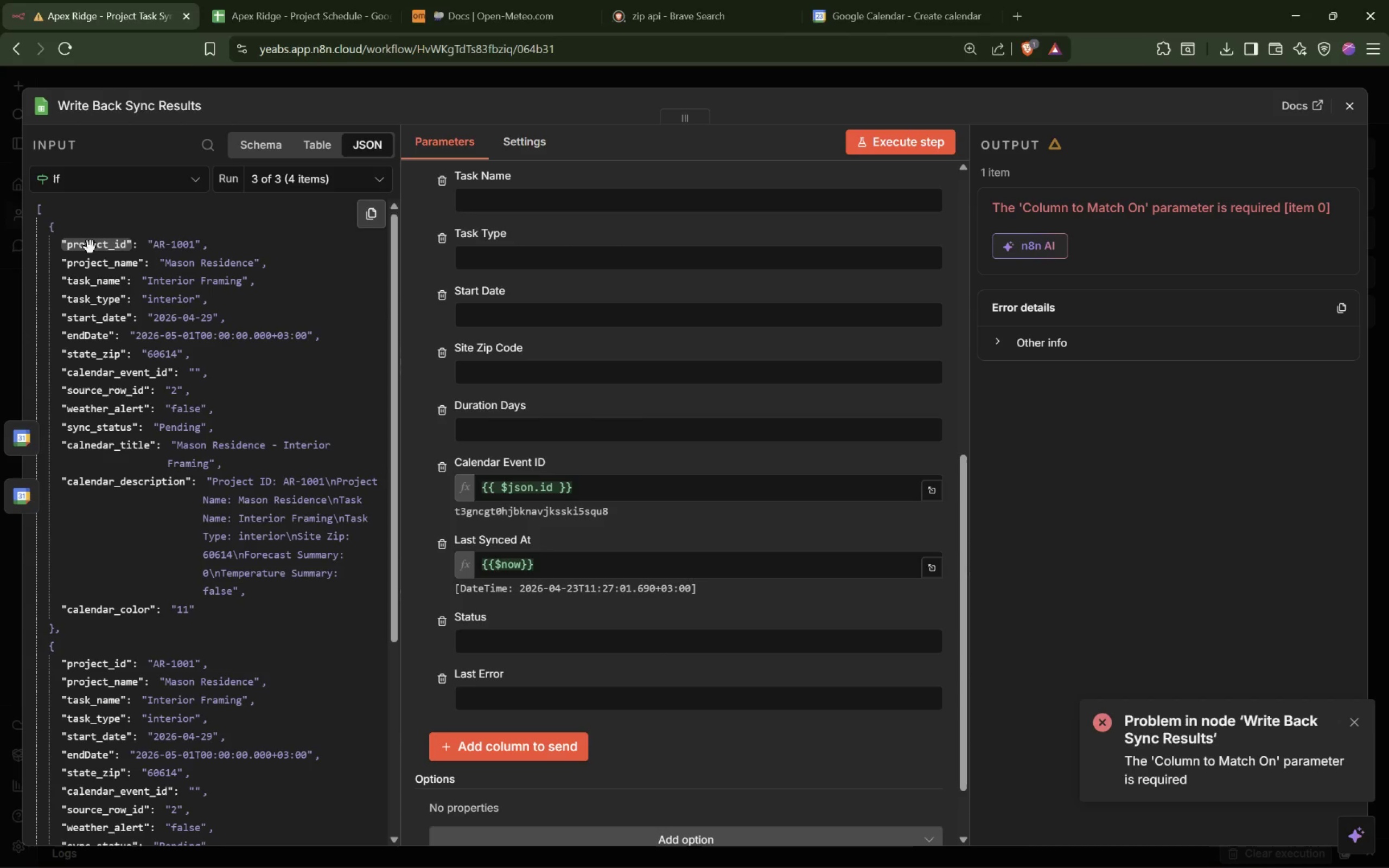 
wait(16.9)
 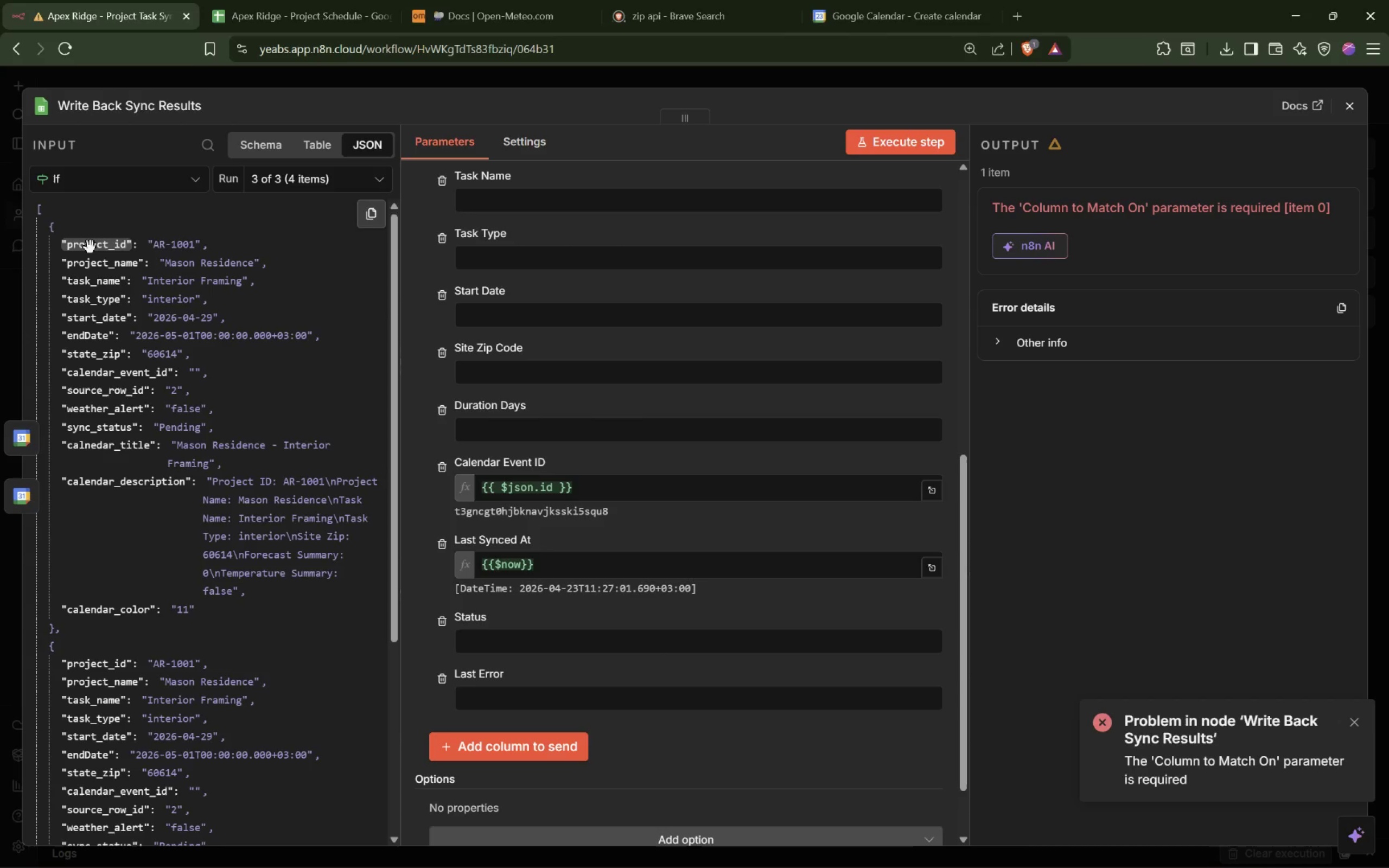 
left_click([119, 14])
 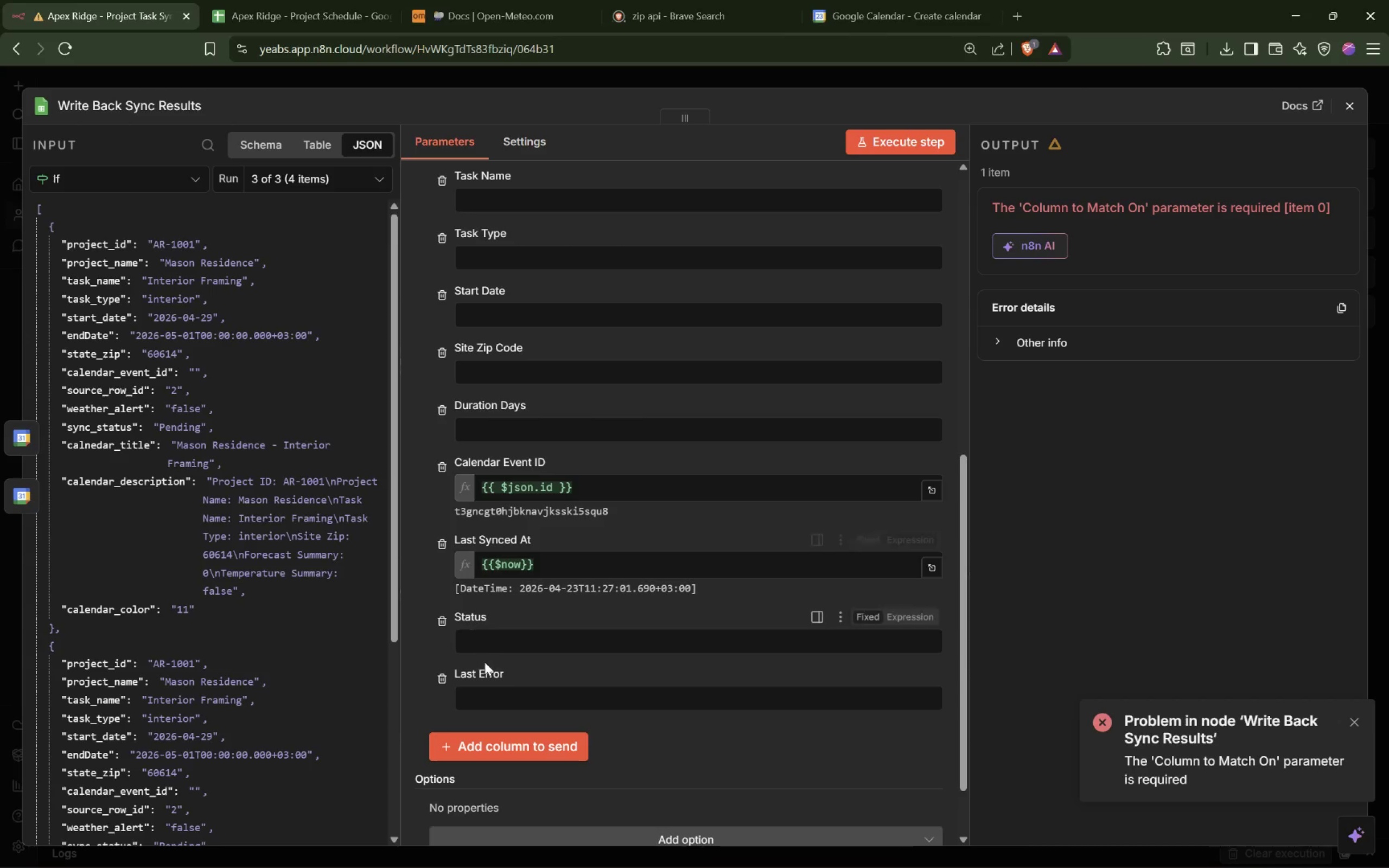 
left_click([506, 638])
 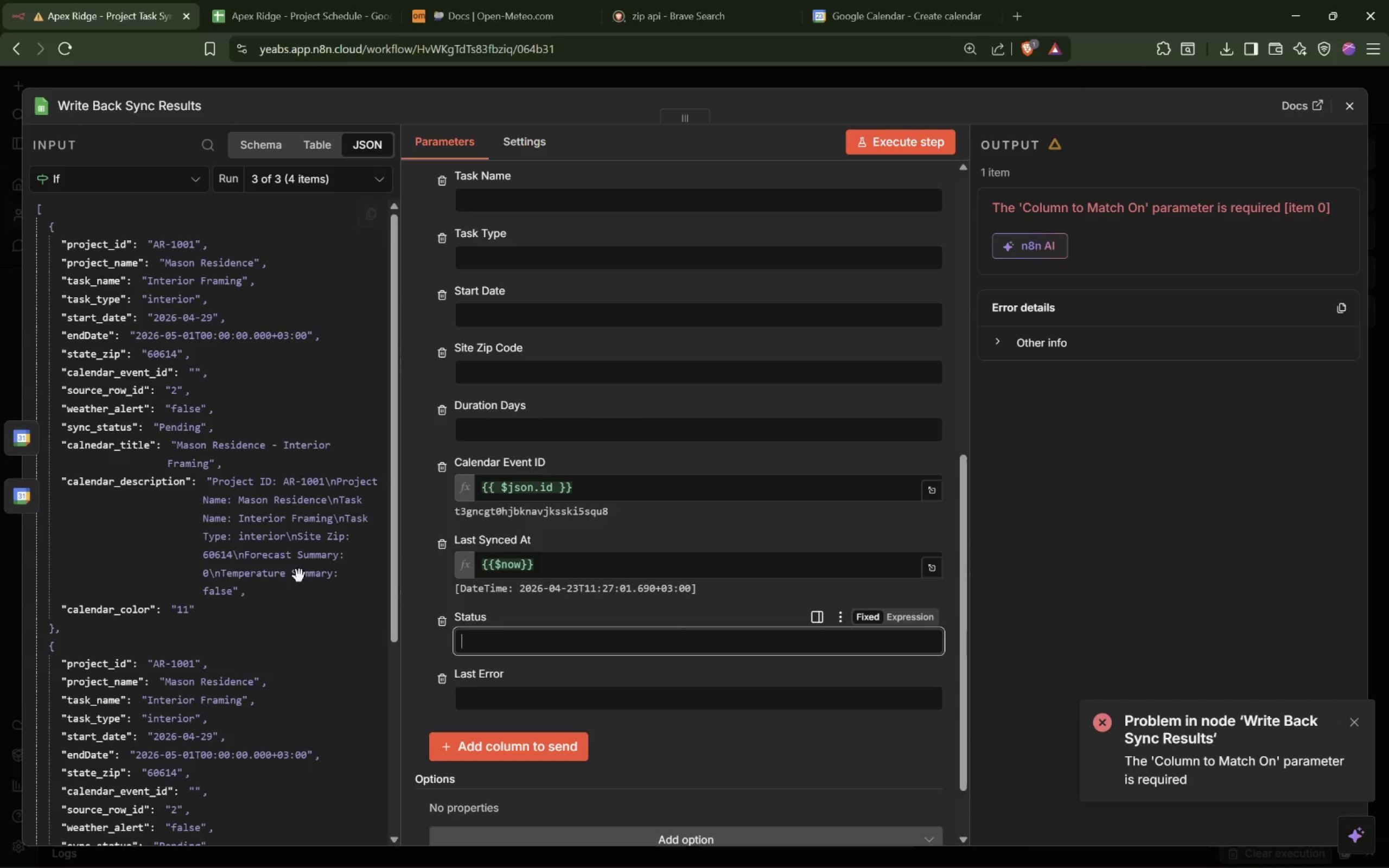 
left_click([197, 181])
 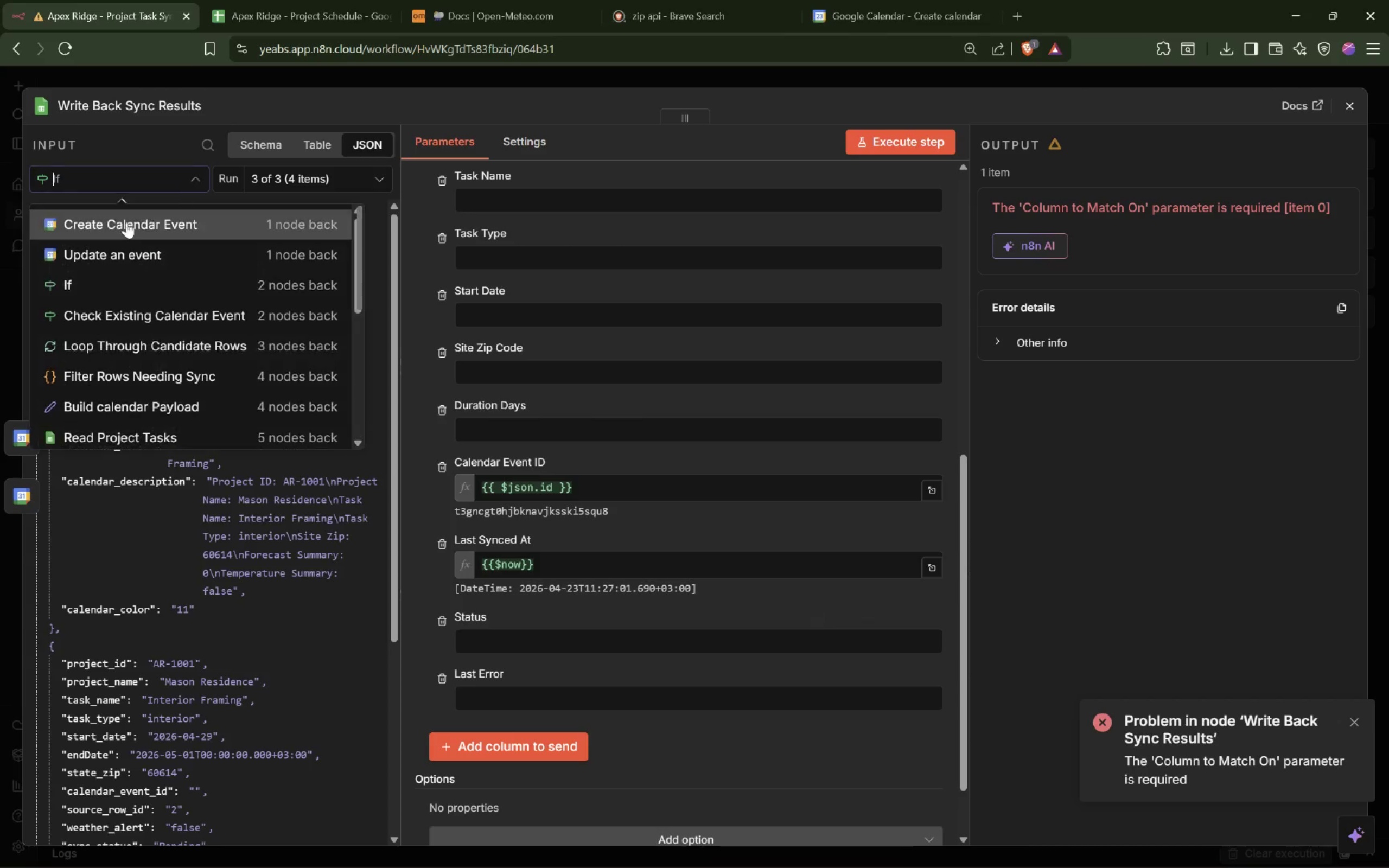 
left_click([124, 224])
 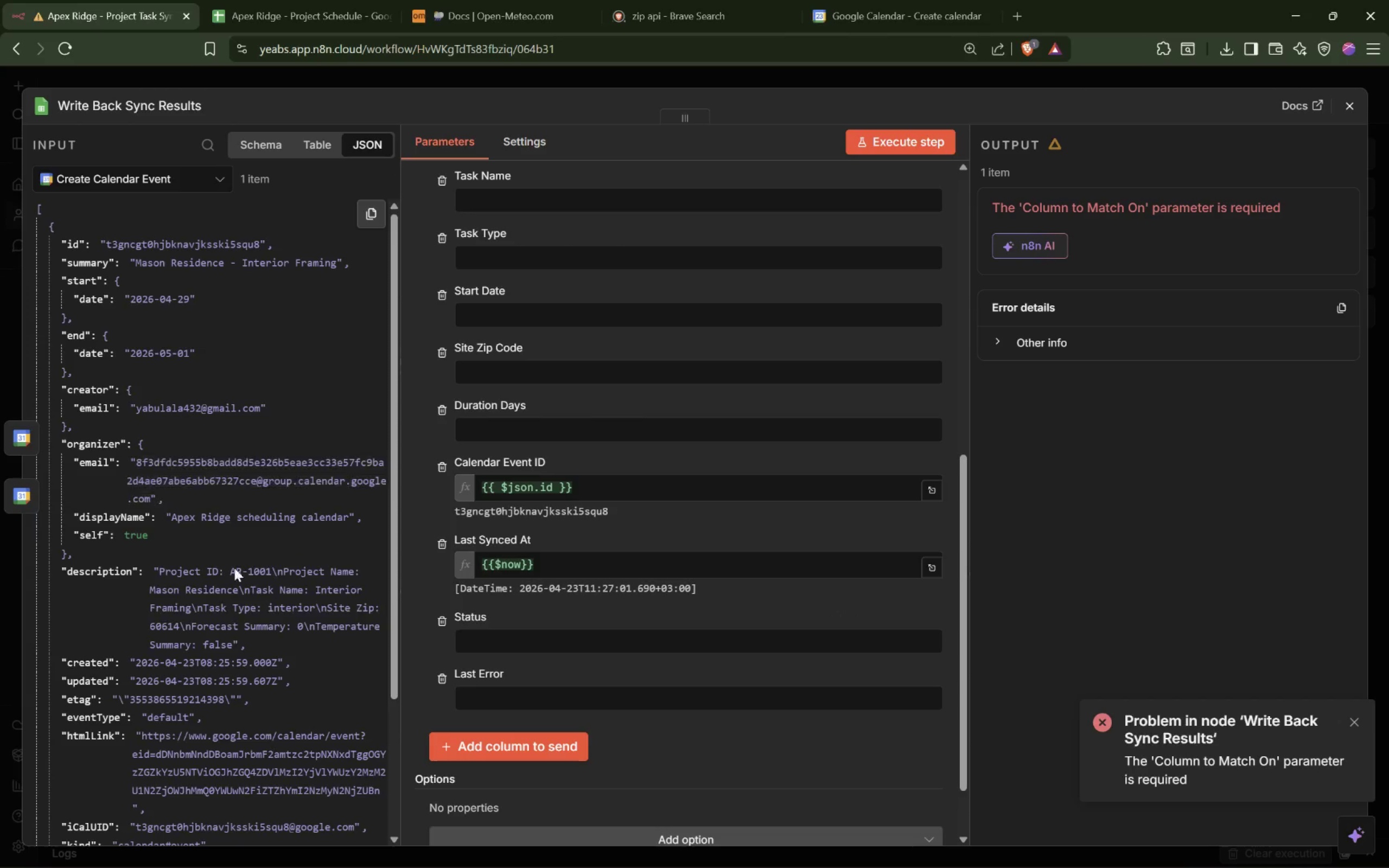 
scroll: coordinate [237, 589], scroll_direction: down, amount: 13.0
 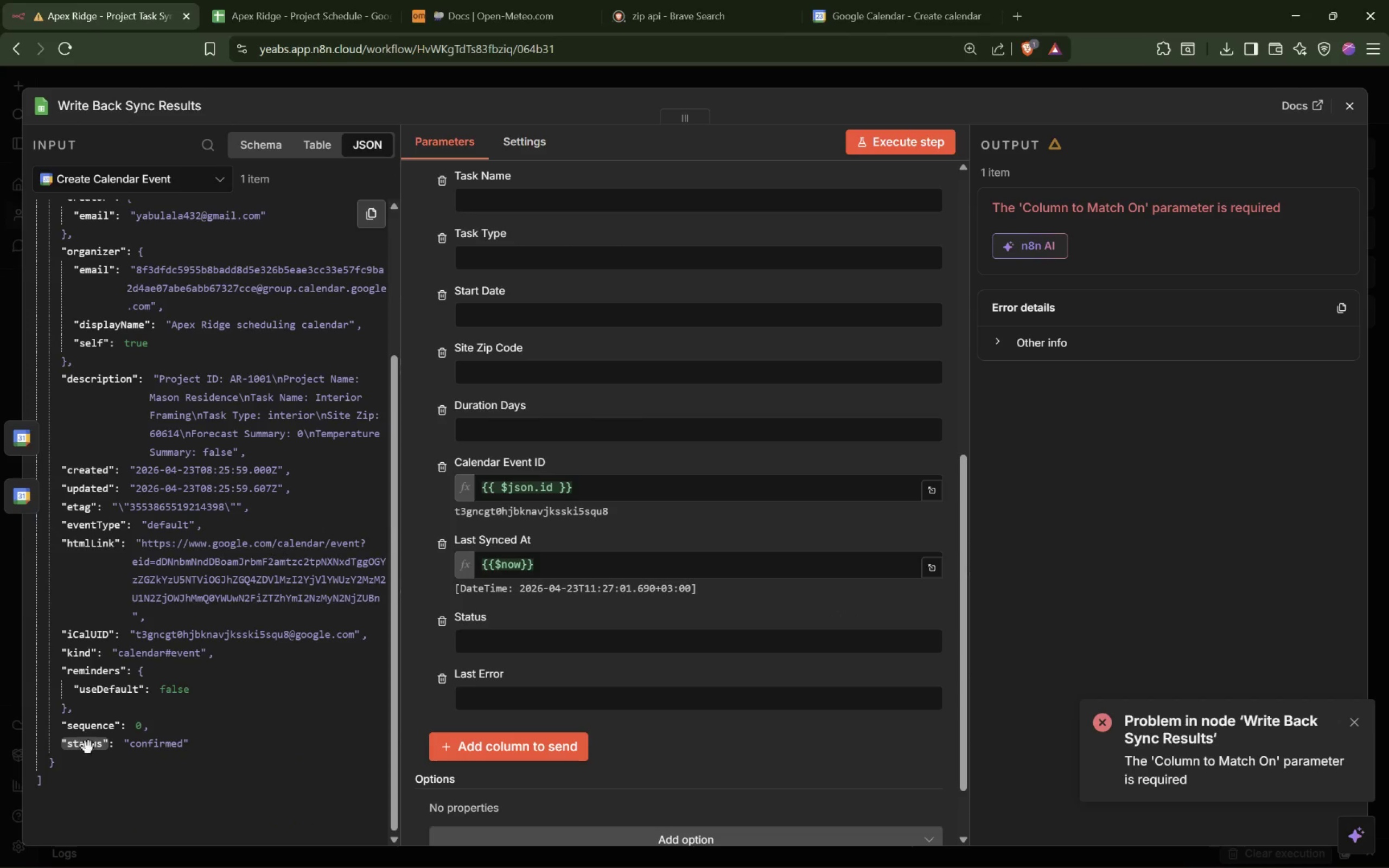 
left_click_drag(start_coordinate=[86, 748], to_coordinate=[517, 651])
 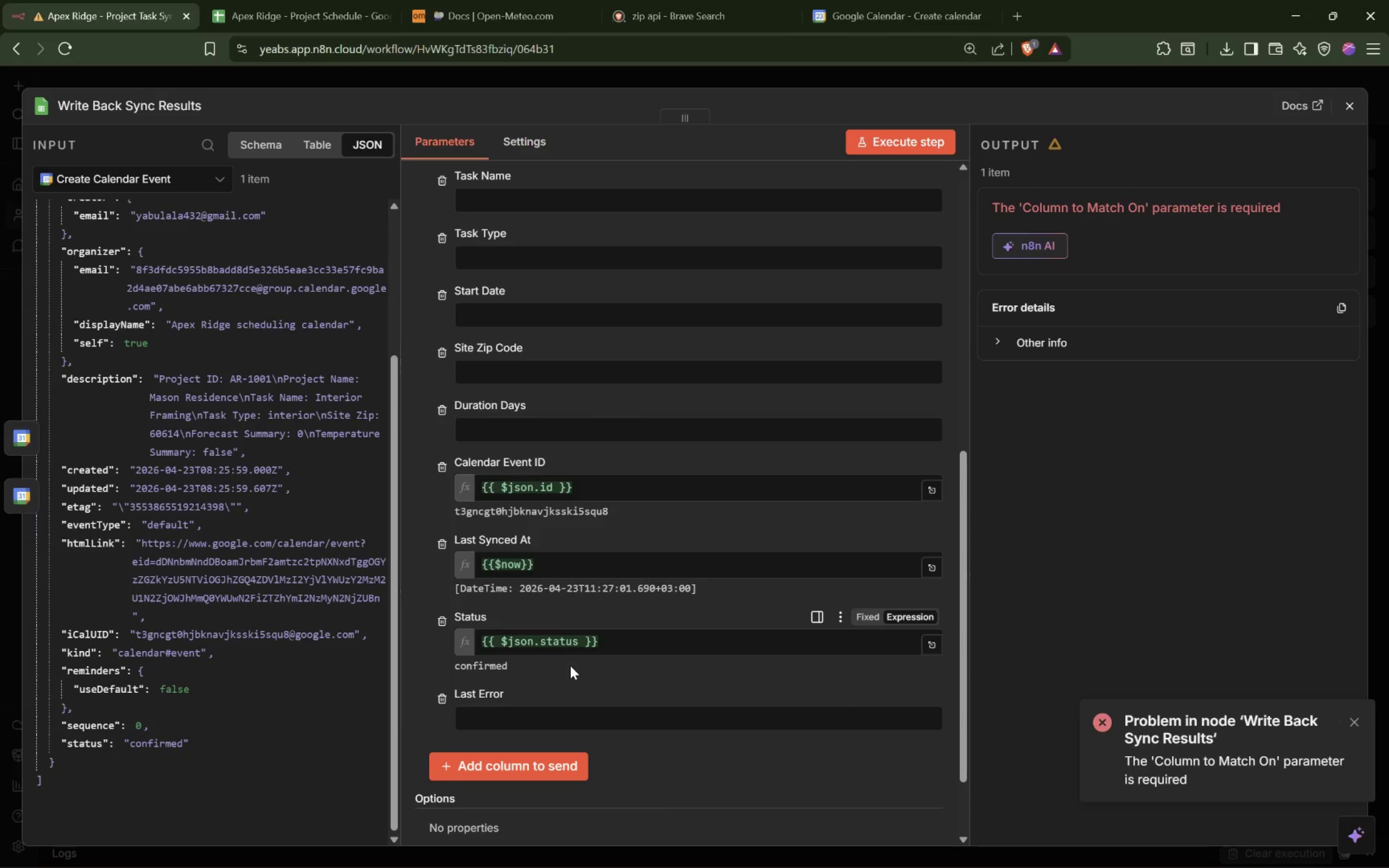 
left_click([539, 717])
 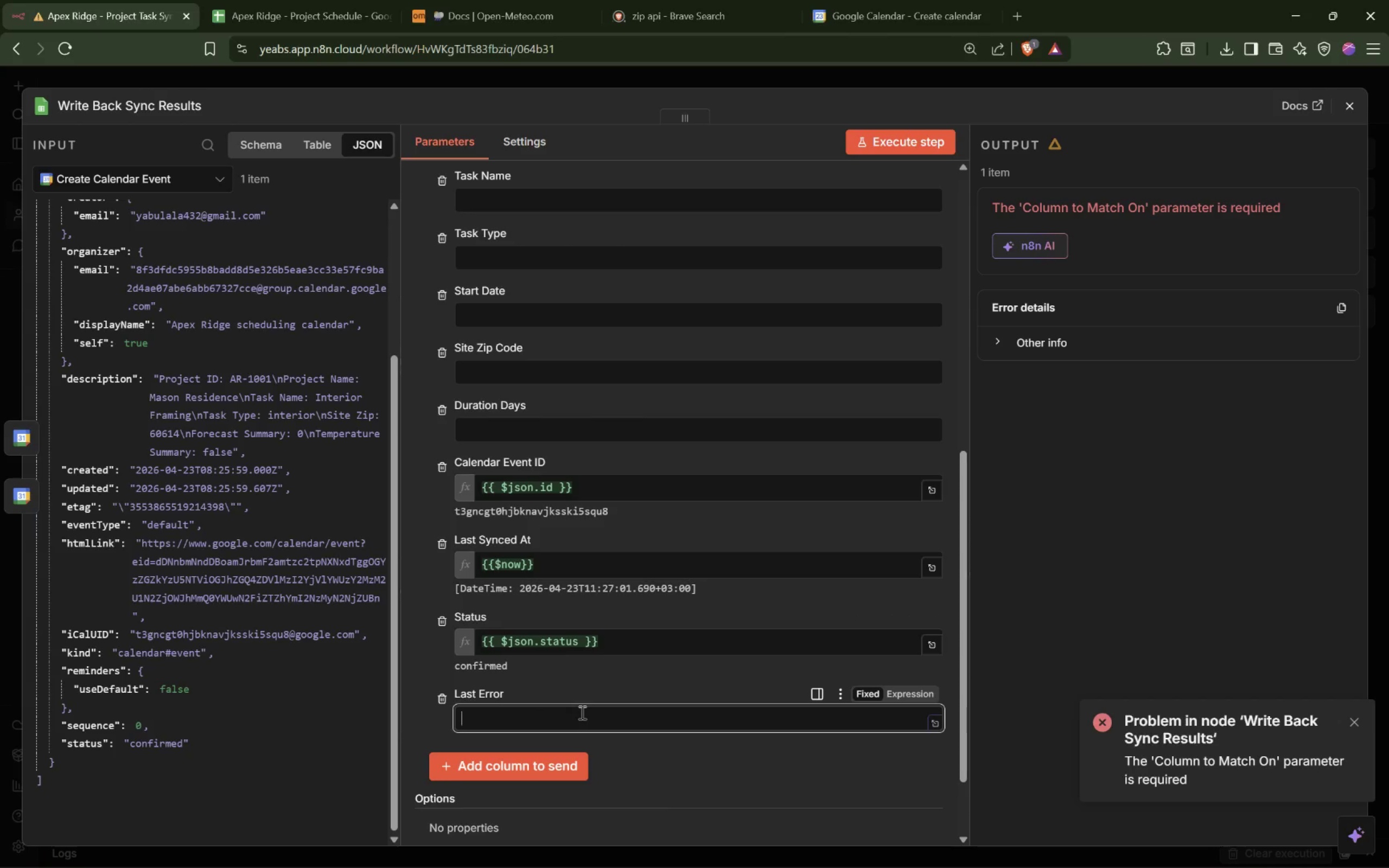 
left_click([902, 691])
 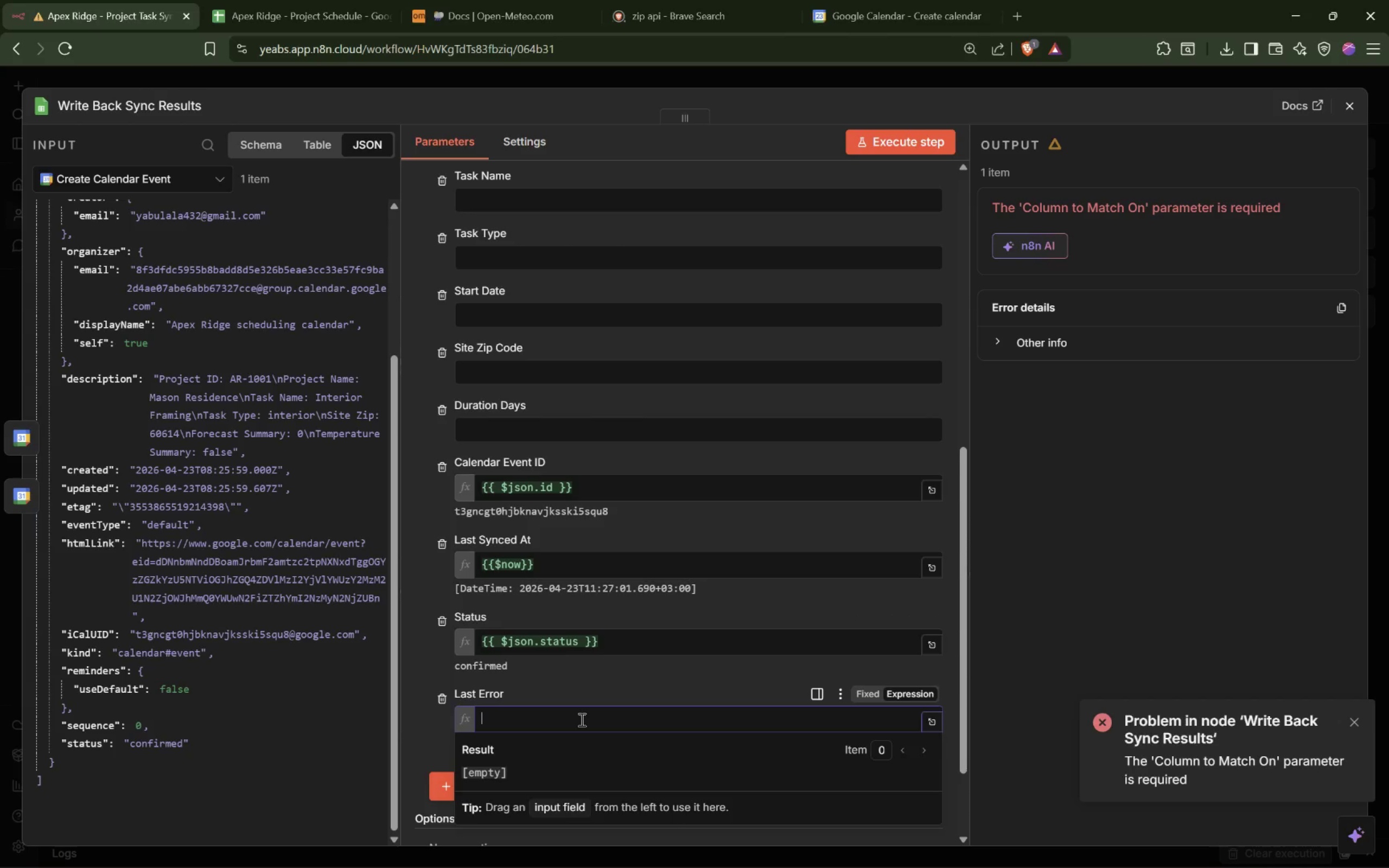 
key(Shift+ShiftLeft)
 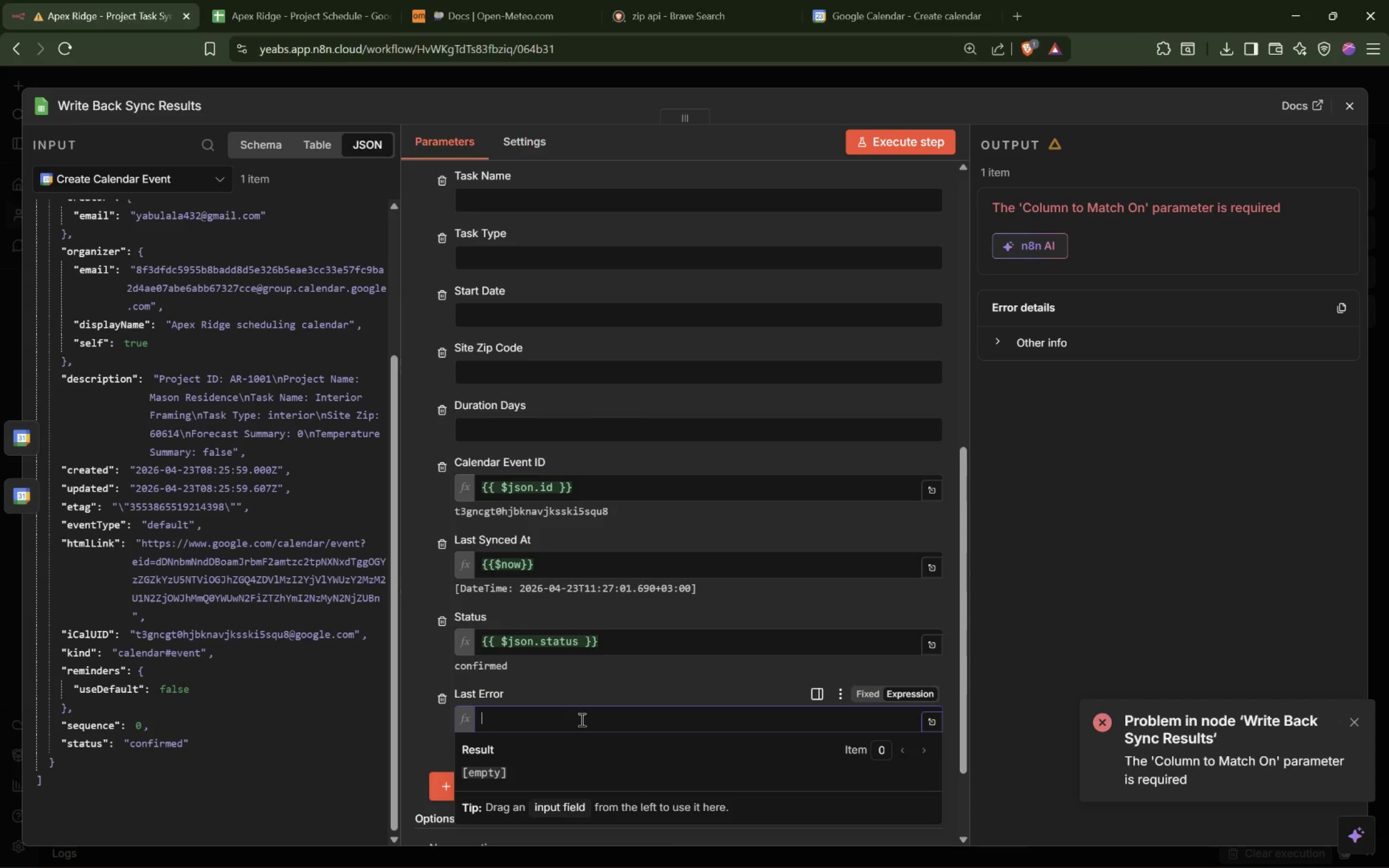 
key(Quote)
 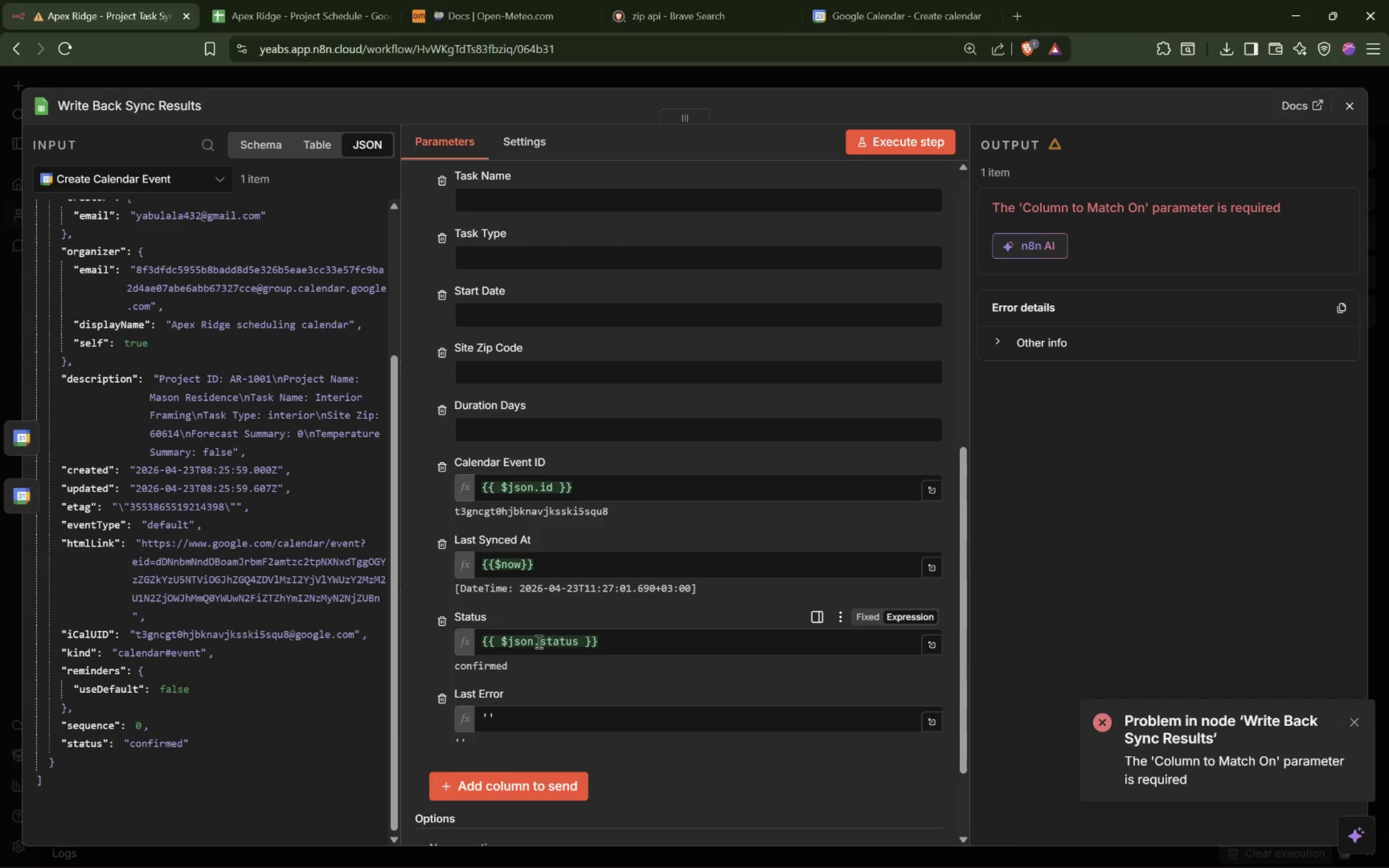 
wait(8.46)
 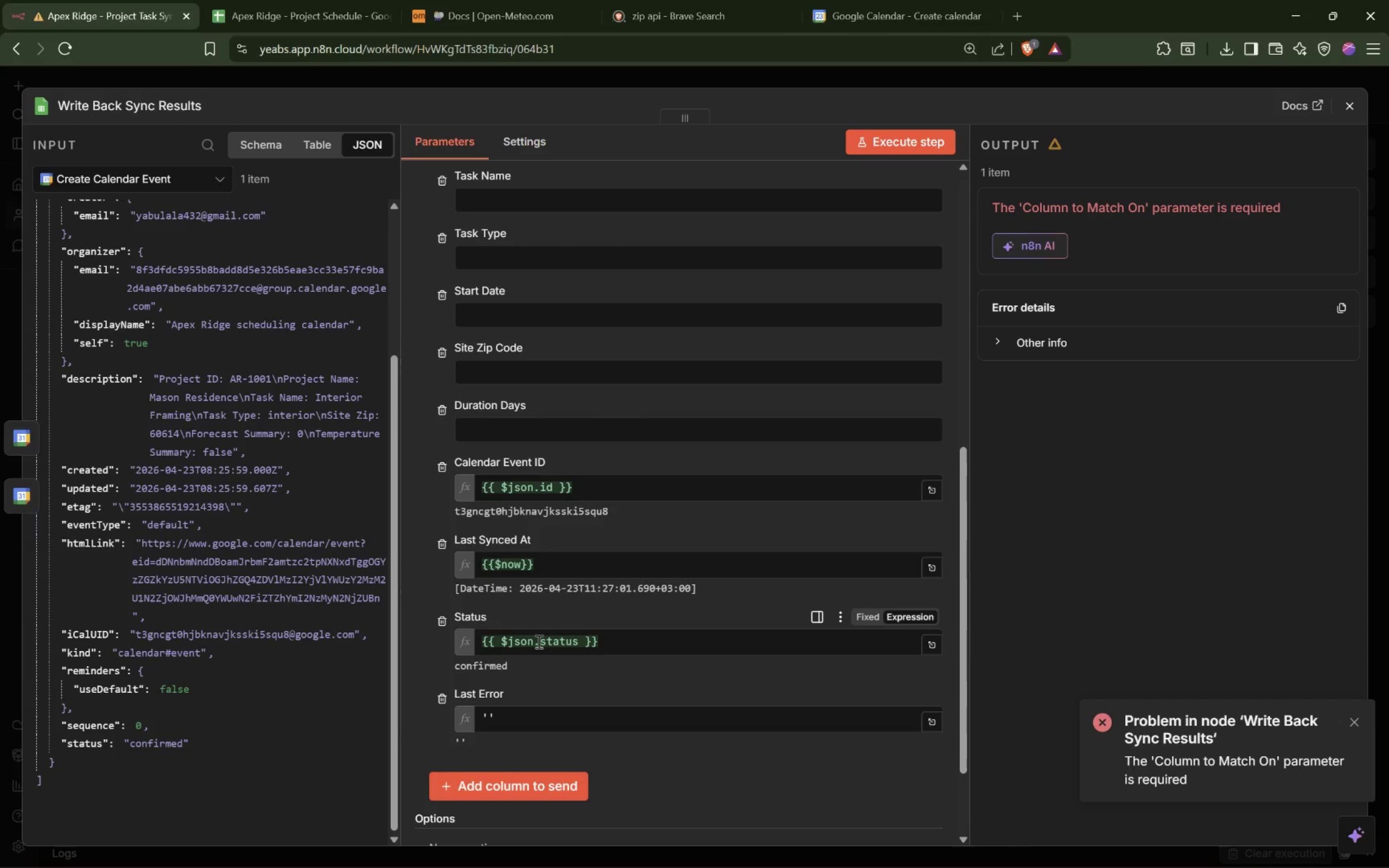 
scroll: coordinate [538, 641], scroll_direction: down, amount: 1.0
 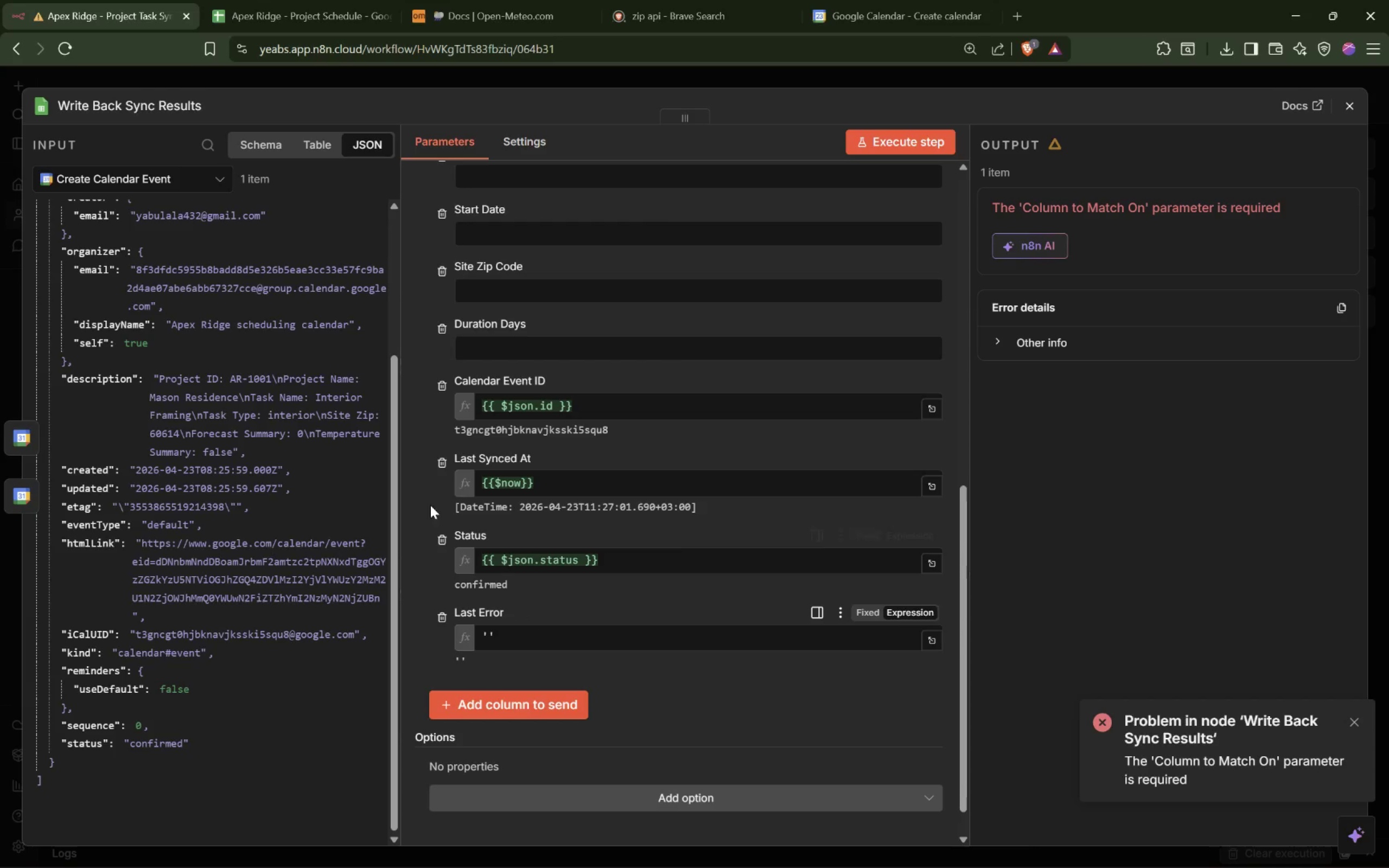 
left_click([298, 13])
 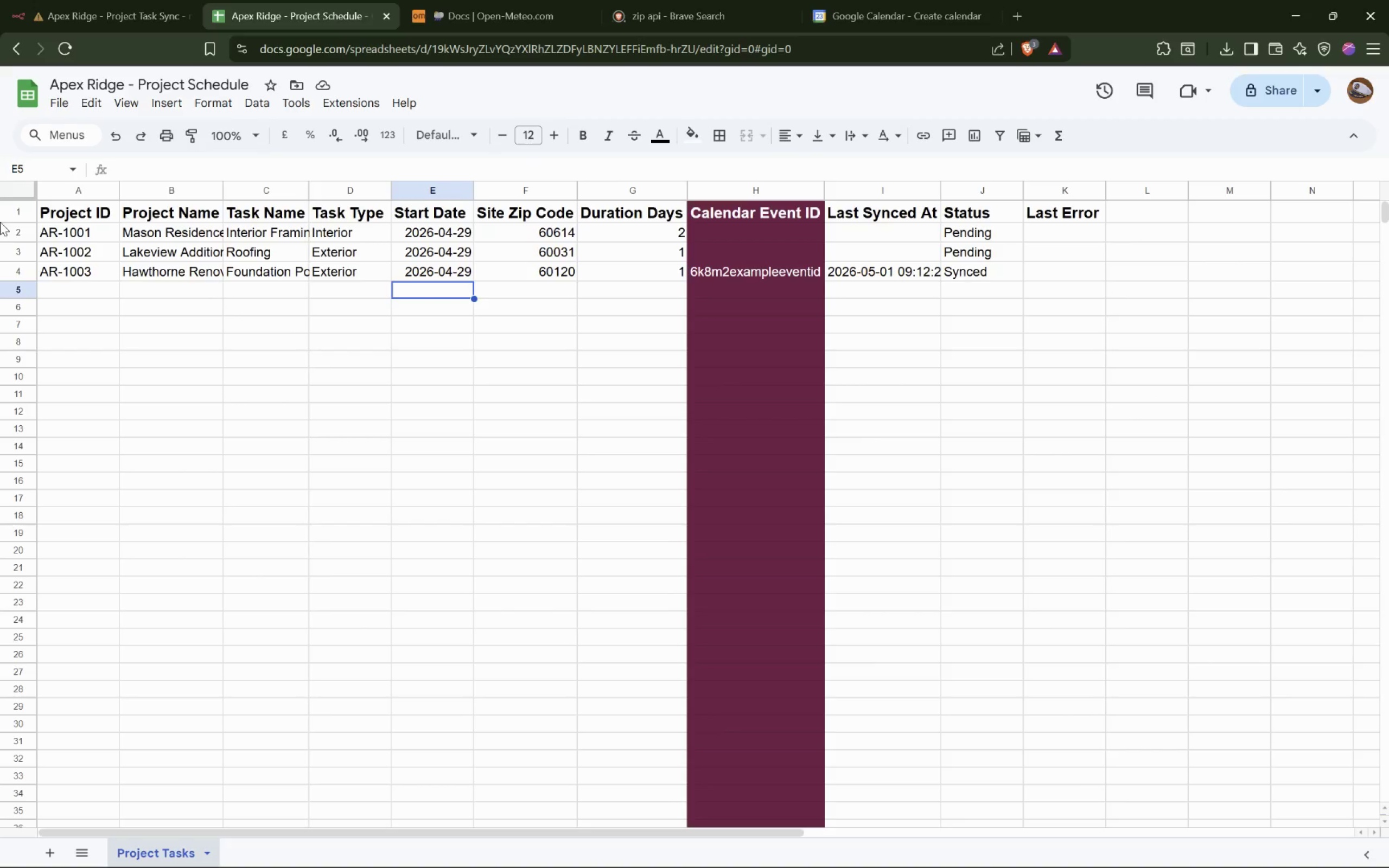 
left_click([73, 29])
 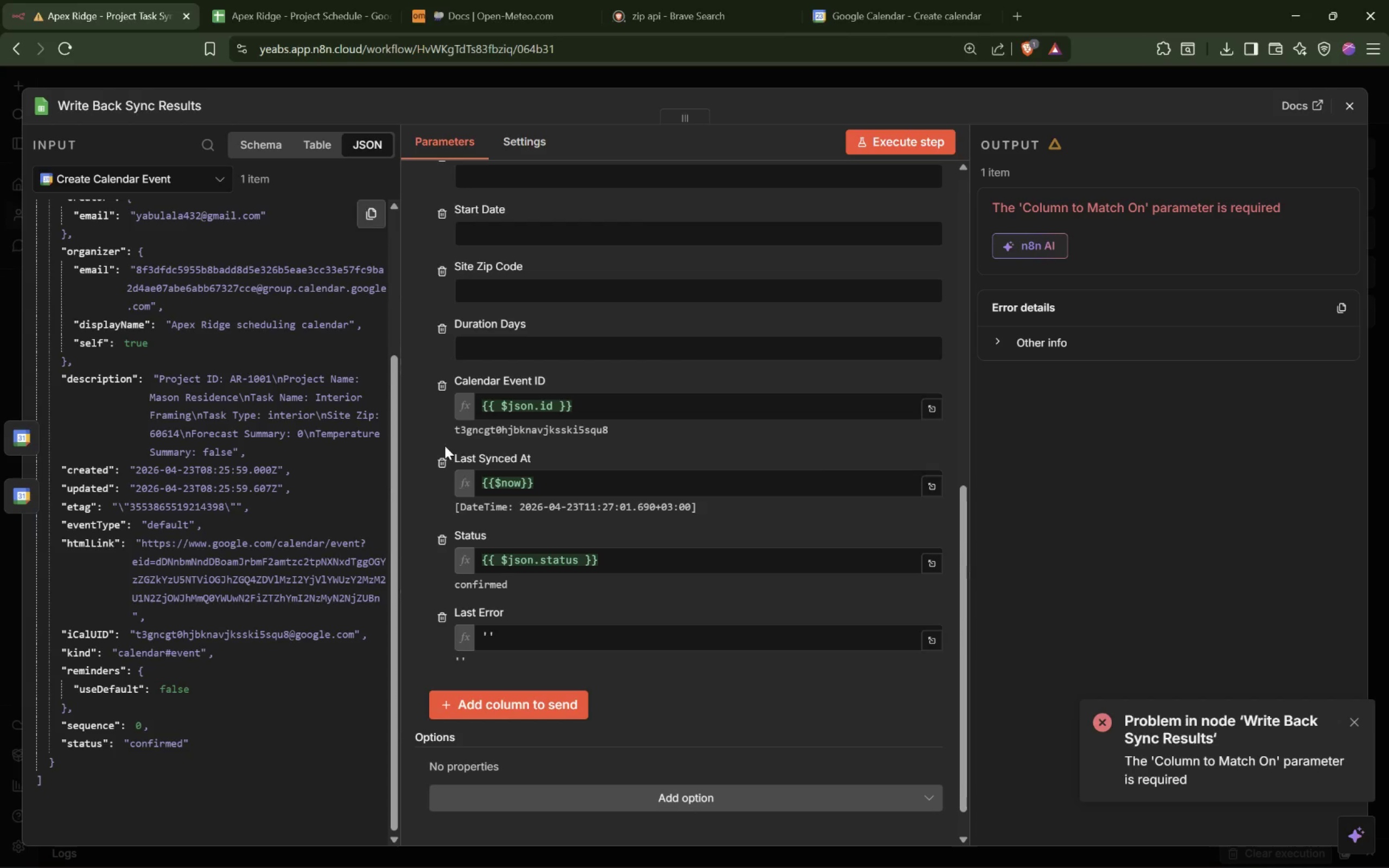 
wait(6.66)
 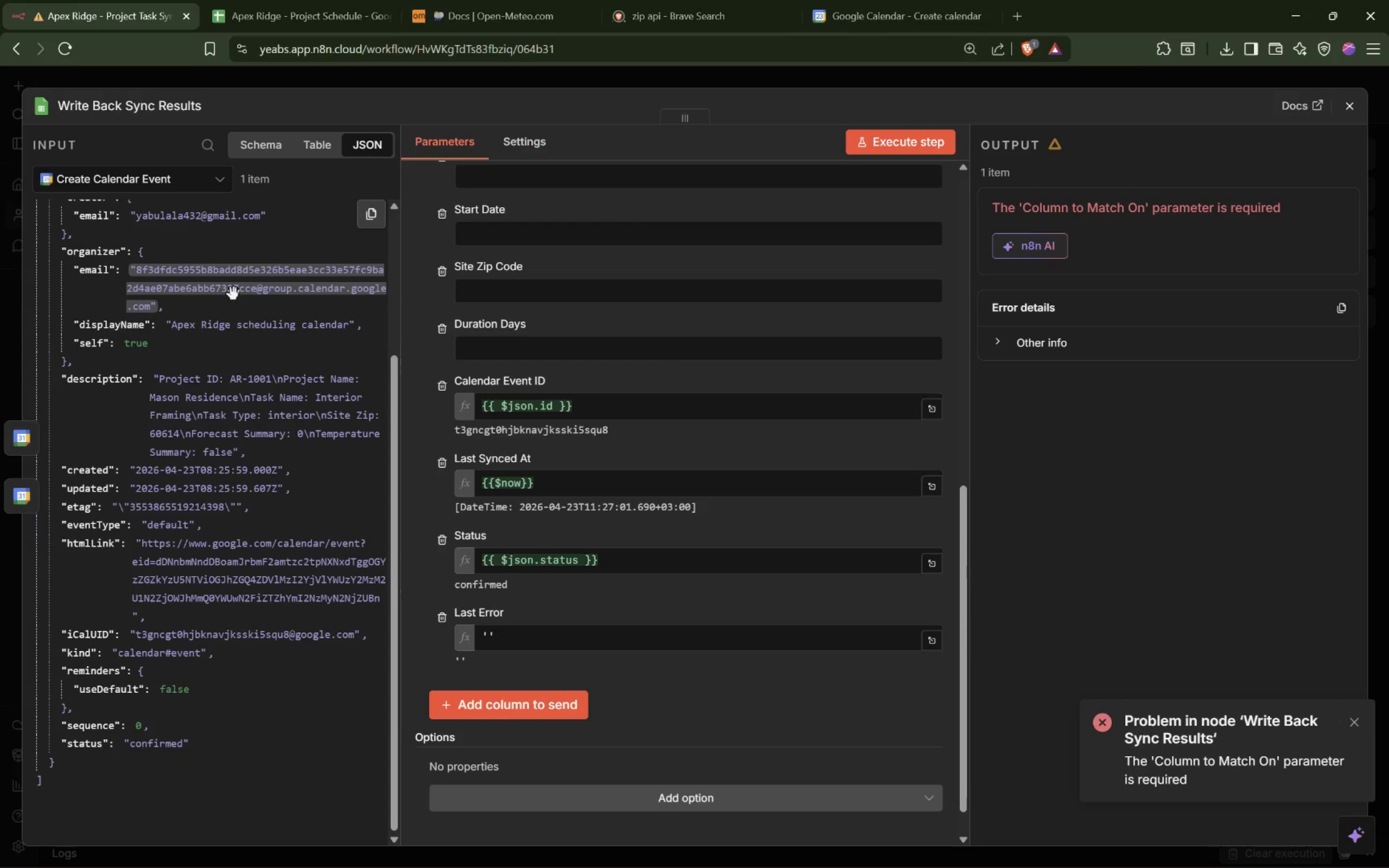 
left_click([283, 16])
 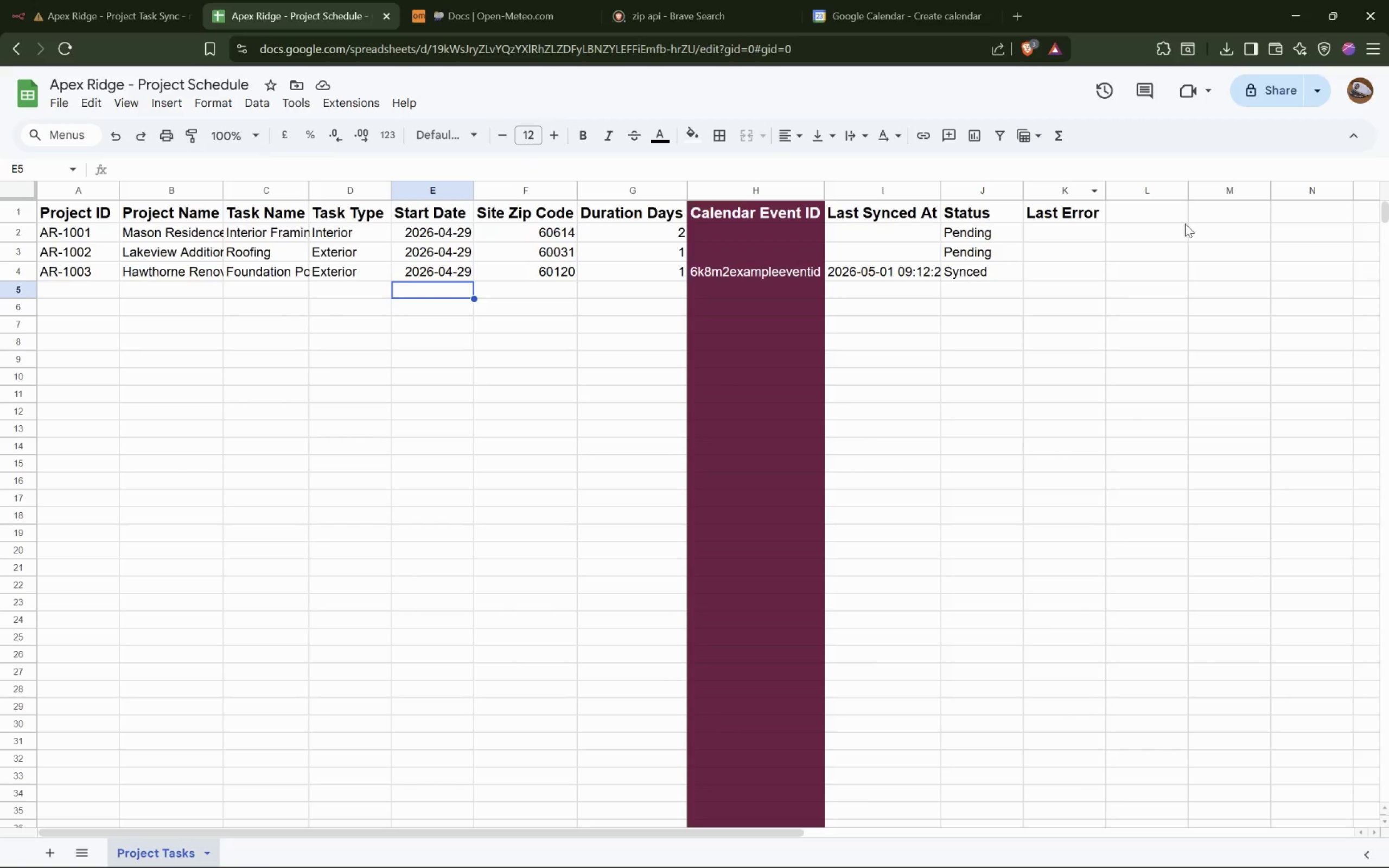 
left_click([1135, 208])
 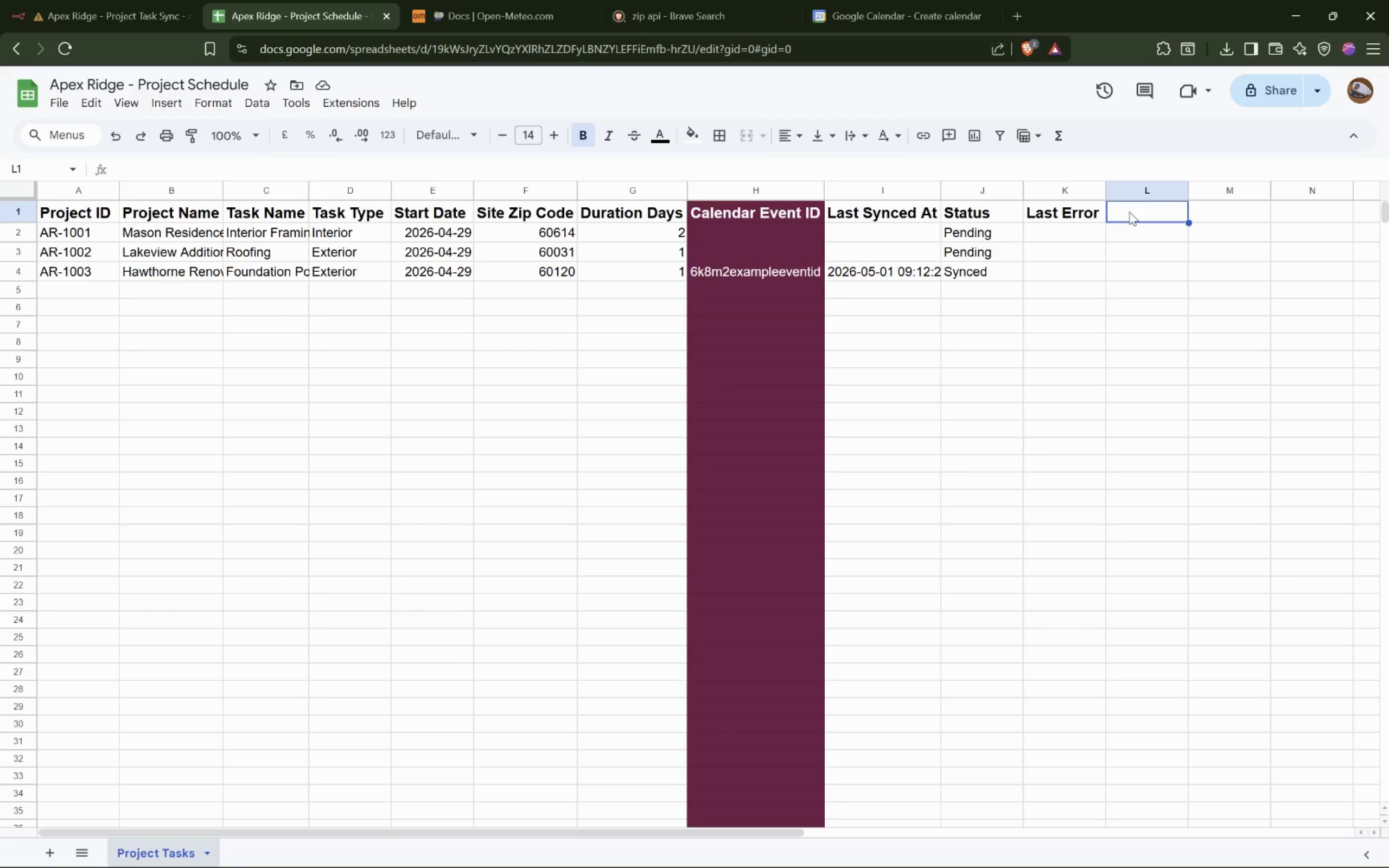 
type(Risk Status)
 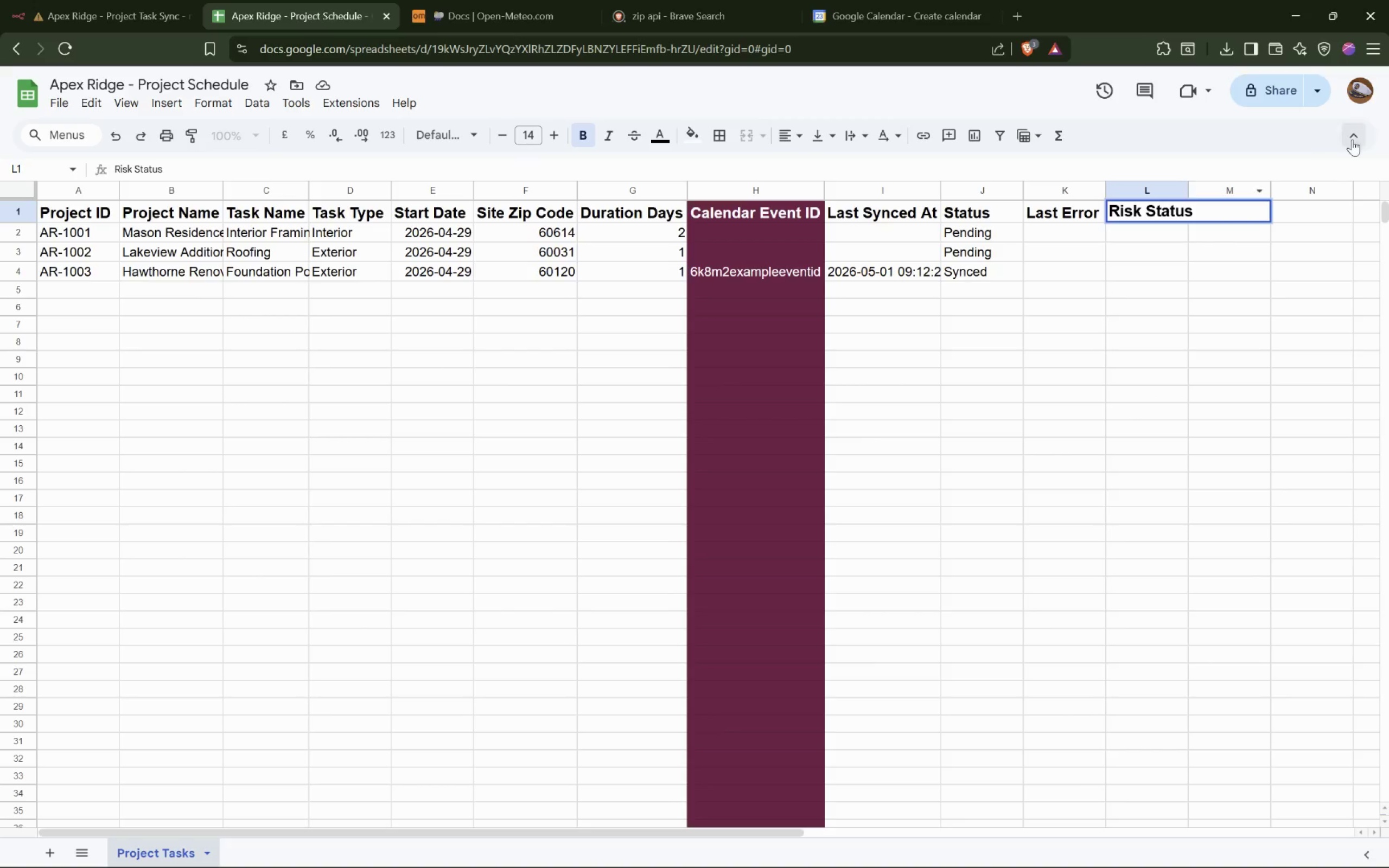 
left_click([1112, 159])
 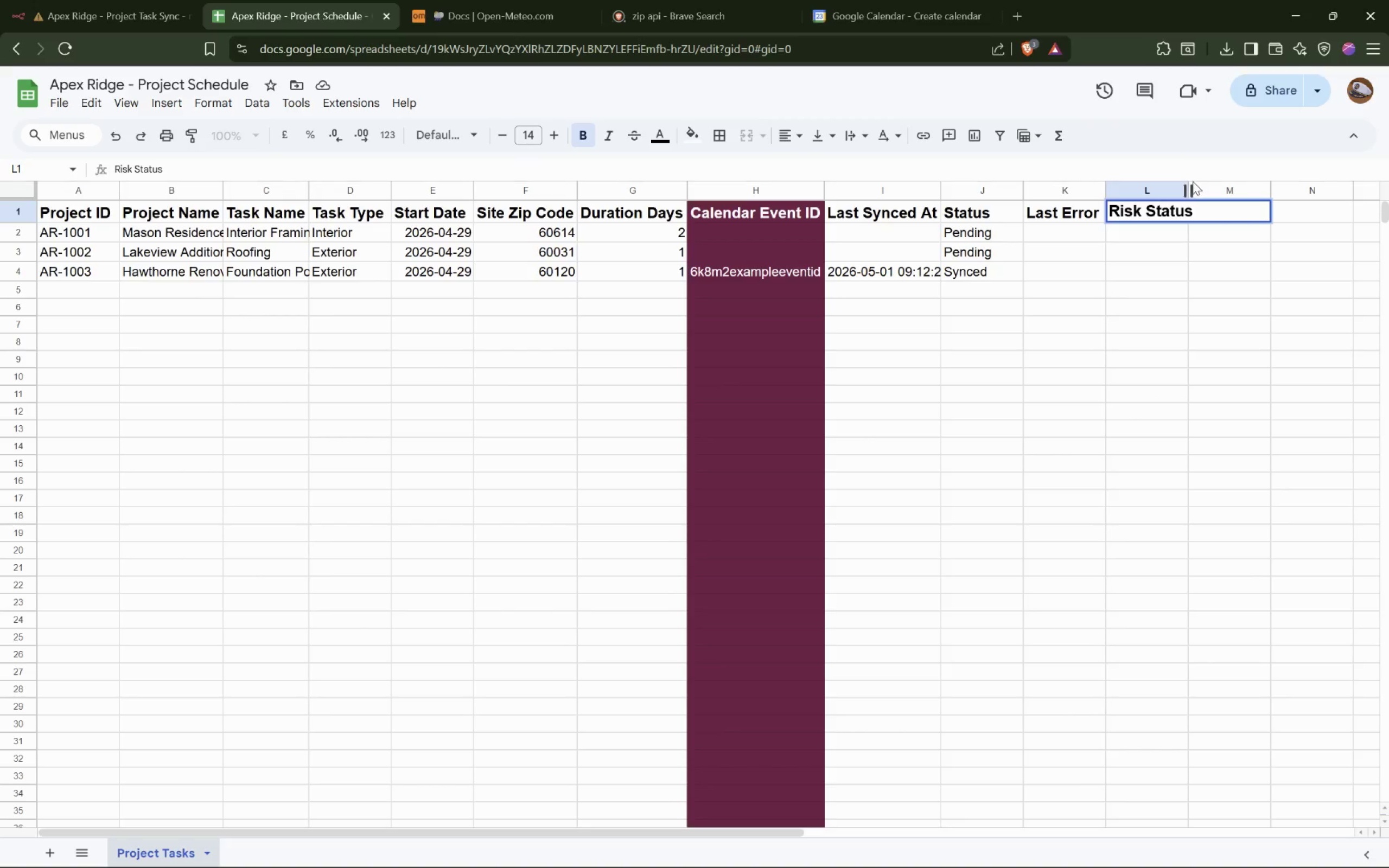 
double_click([1193, 181])
 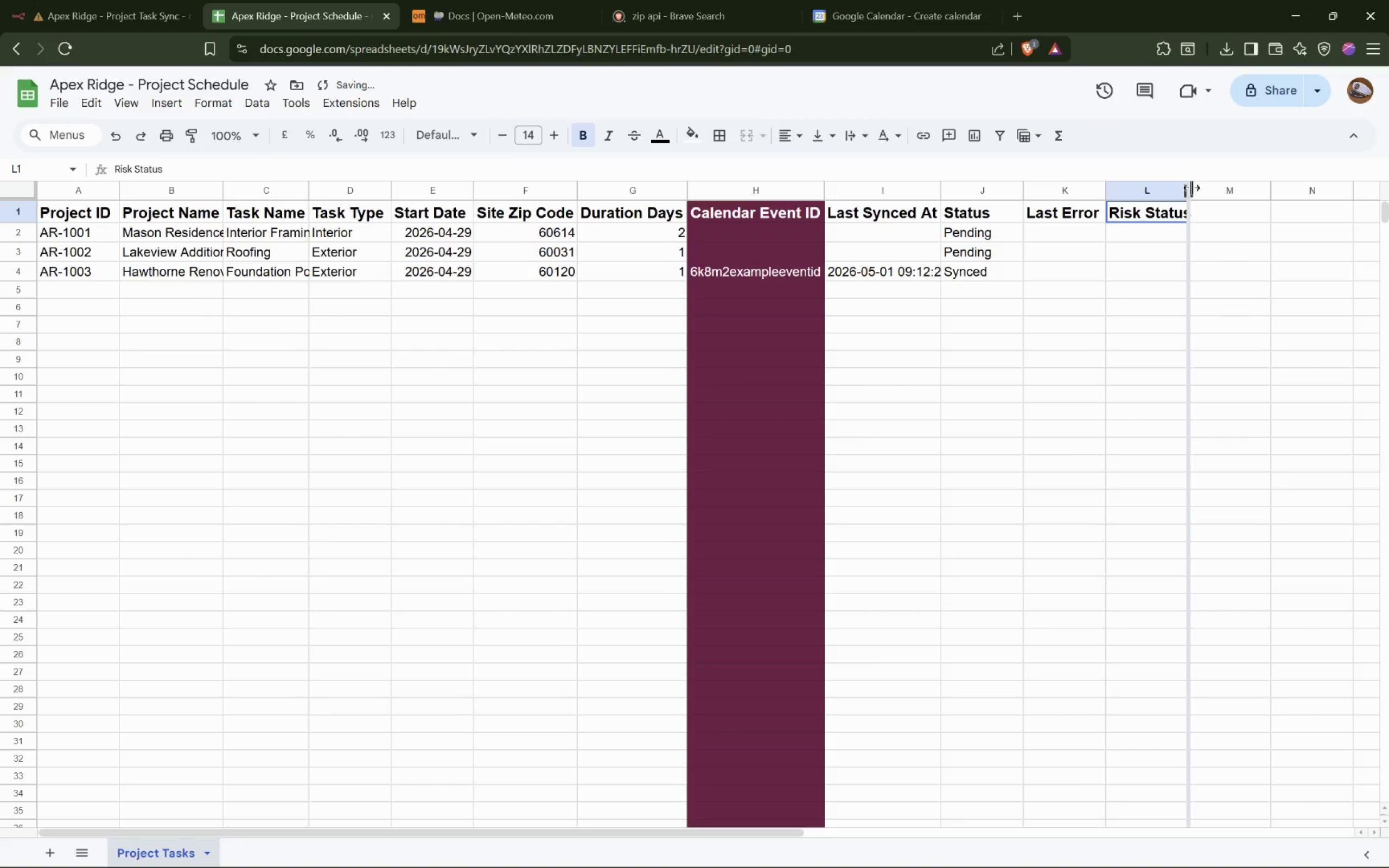 
double_click([1191, 188])
 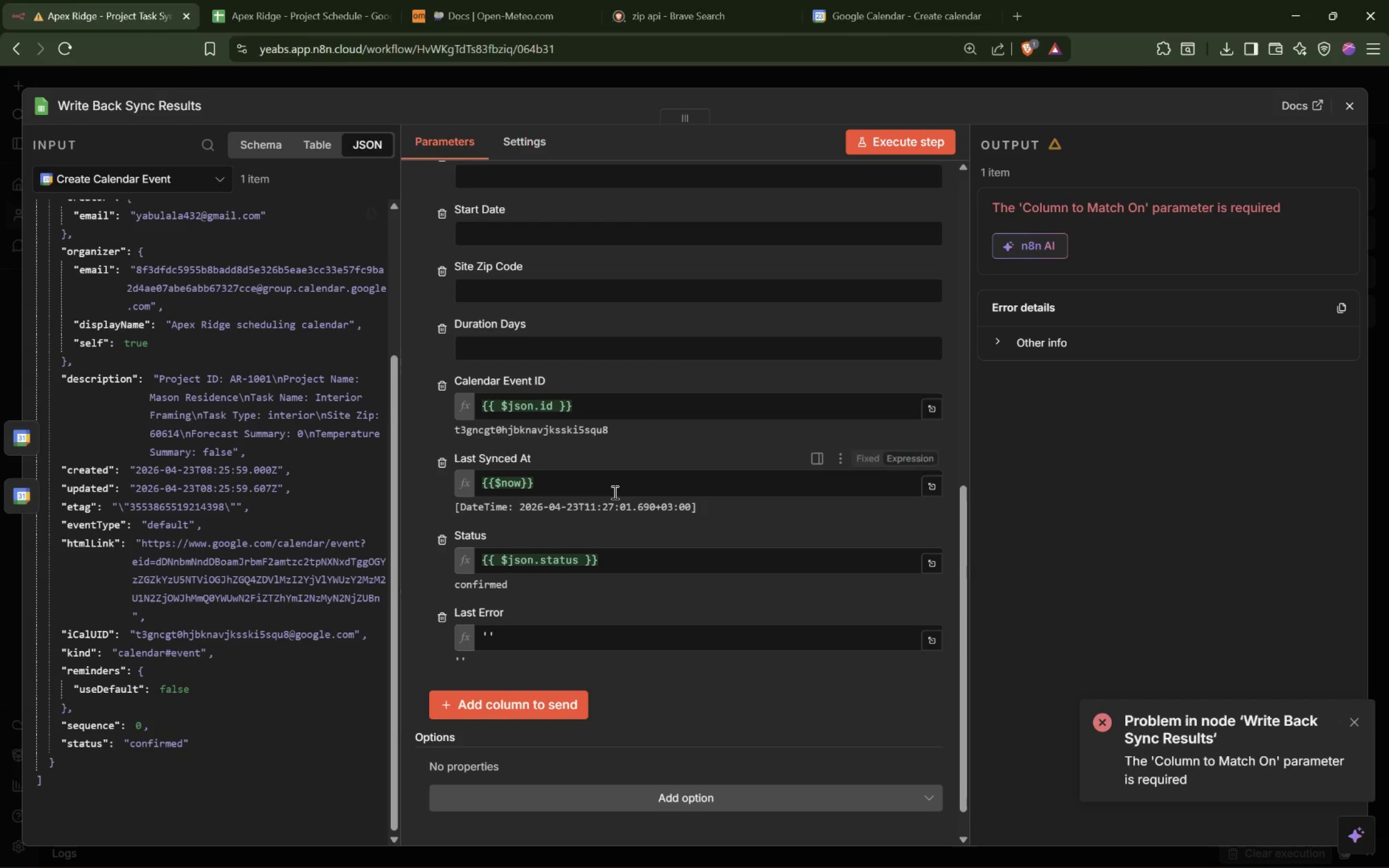 
scroll: coordinate [500, 307], scroll_direction: up, amount: 5.0
 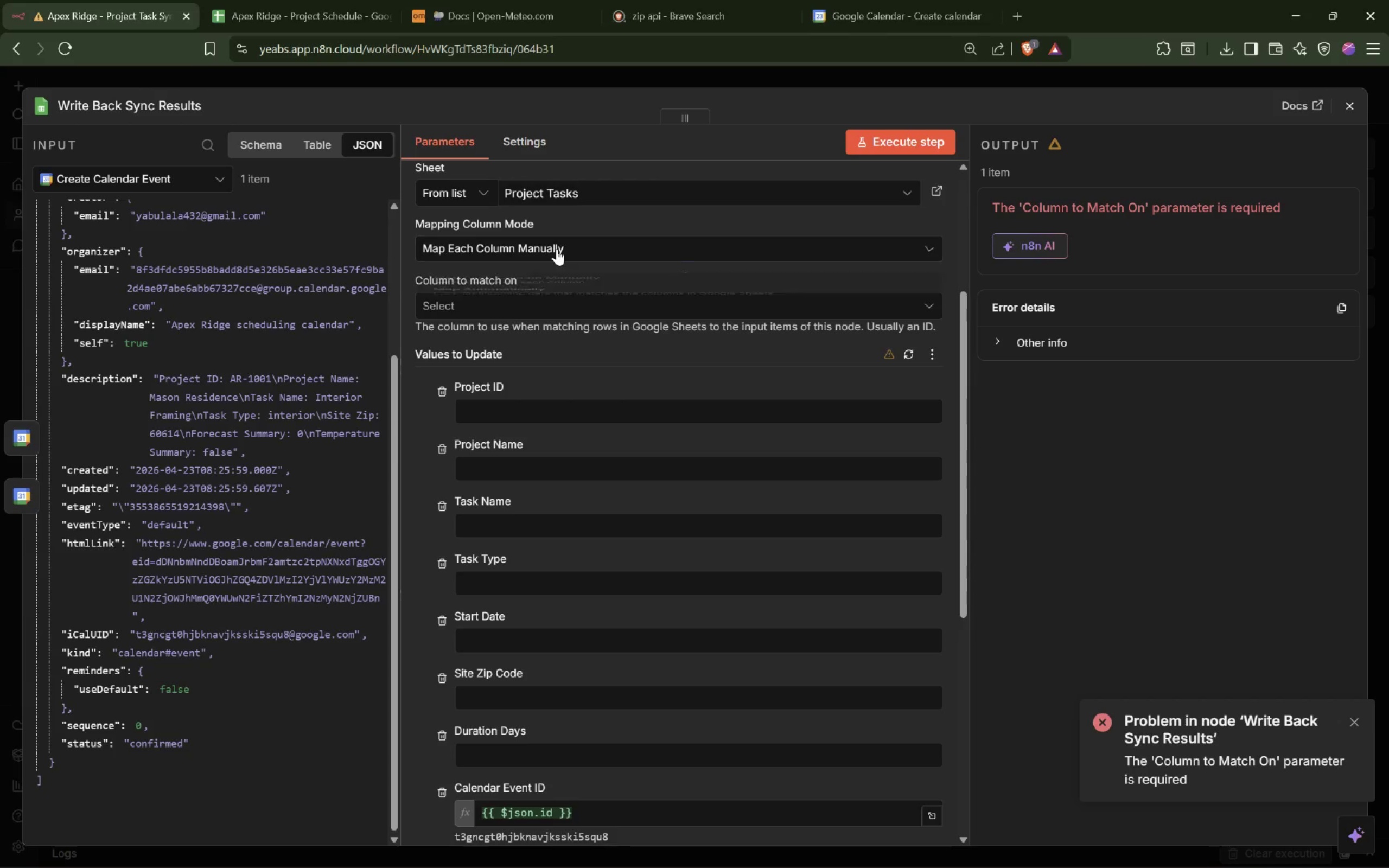 
left_click([505, 339])
 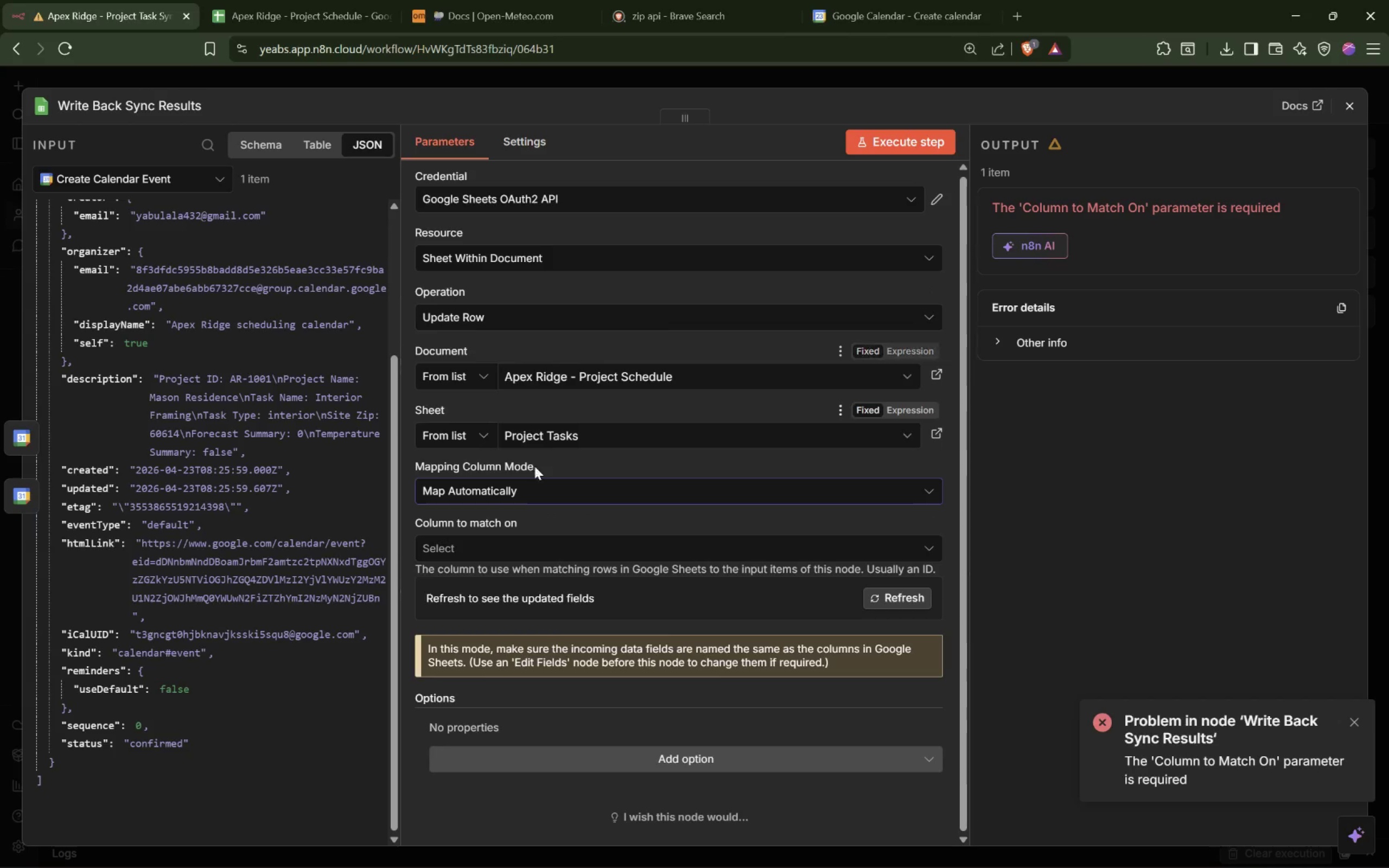 
left_click([531, 491])
 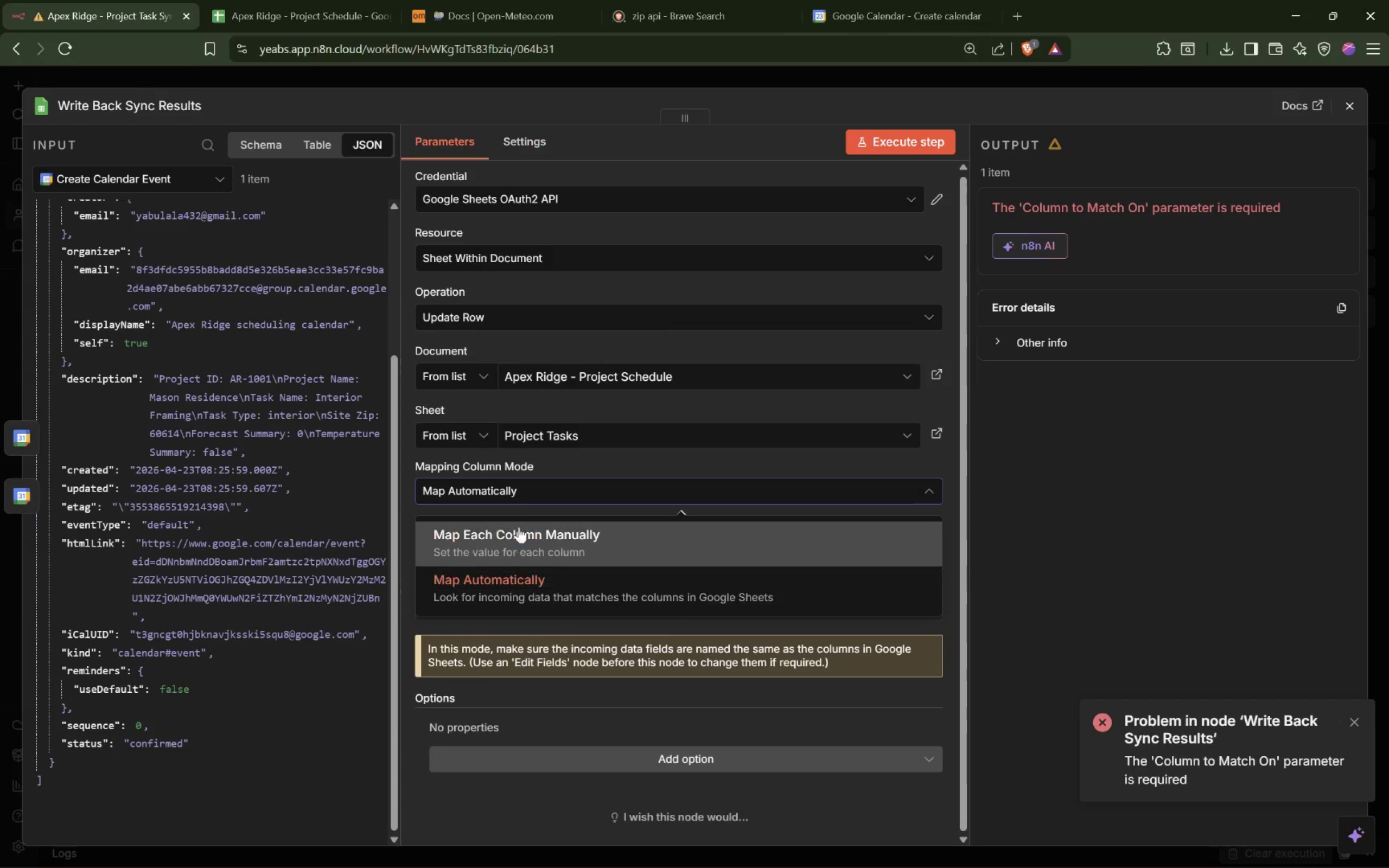 
left_click([518, 541])
 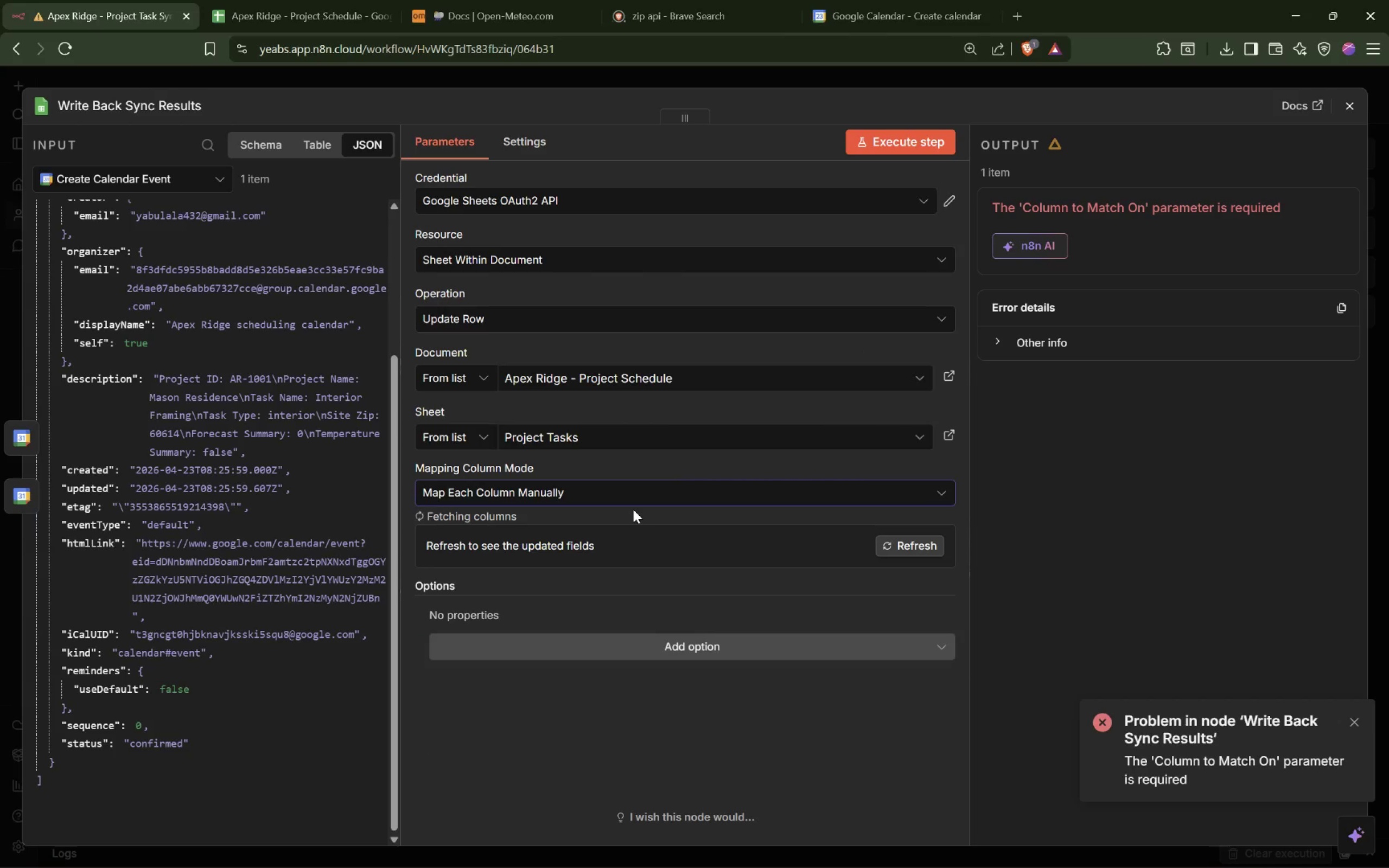 
scroll: coordinate [808, 569], scroll_direction: down, amount: 45.0
 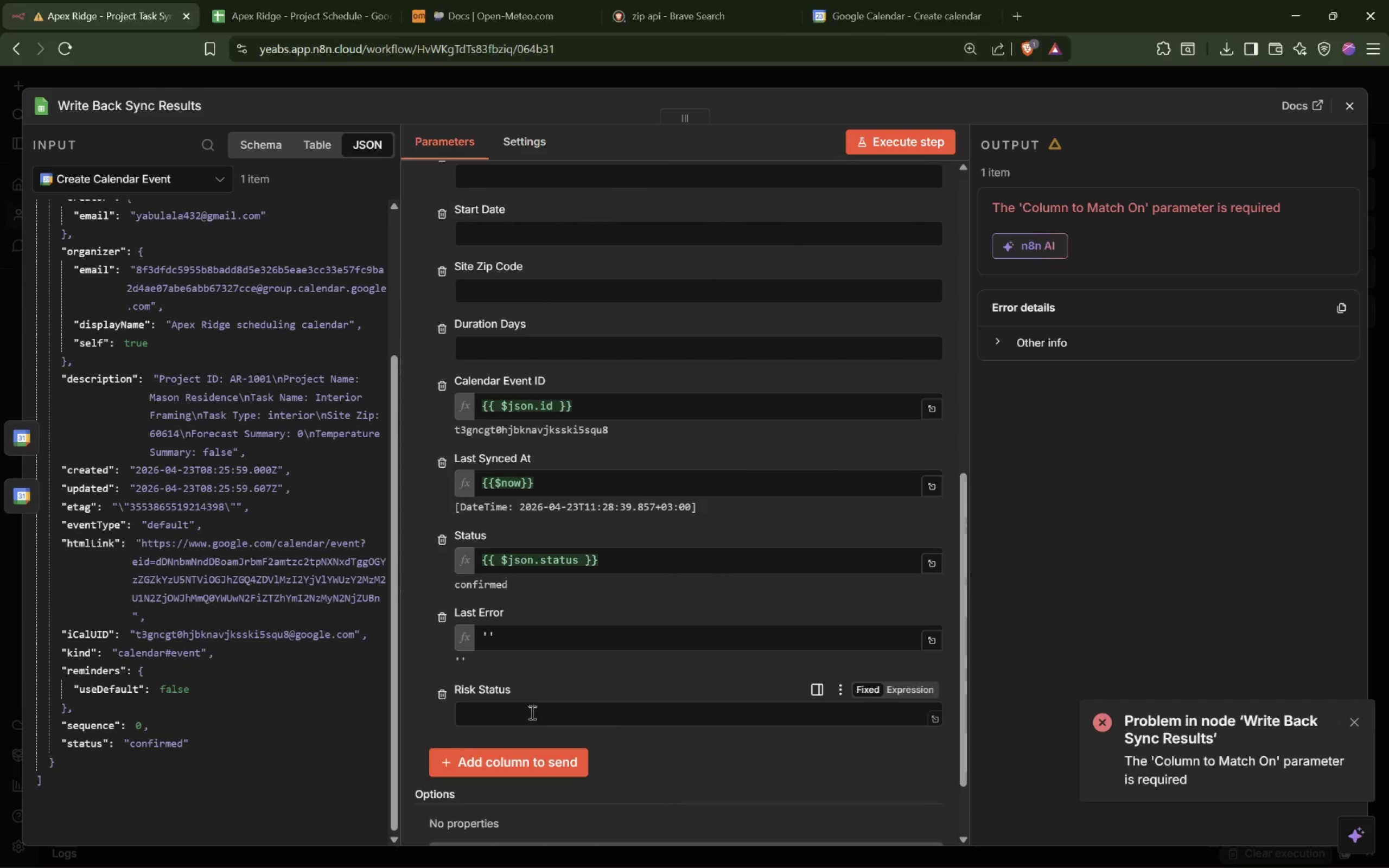 
left_click([528, 714])
 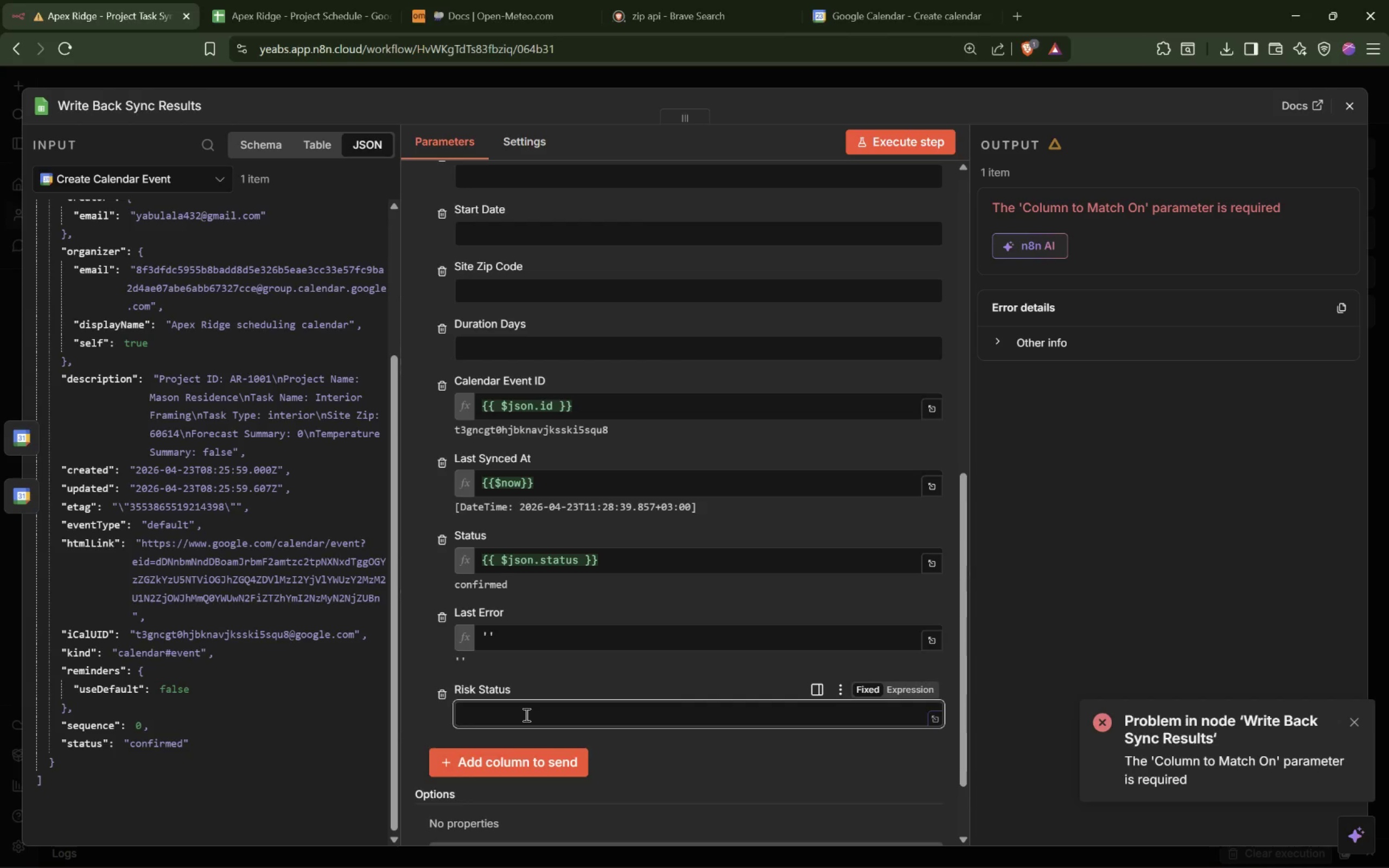 
scroll: coordinate [215, 564], scroll_direction: up, amount: 6.0
 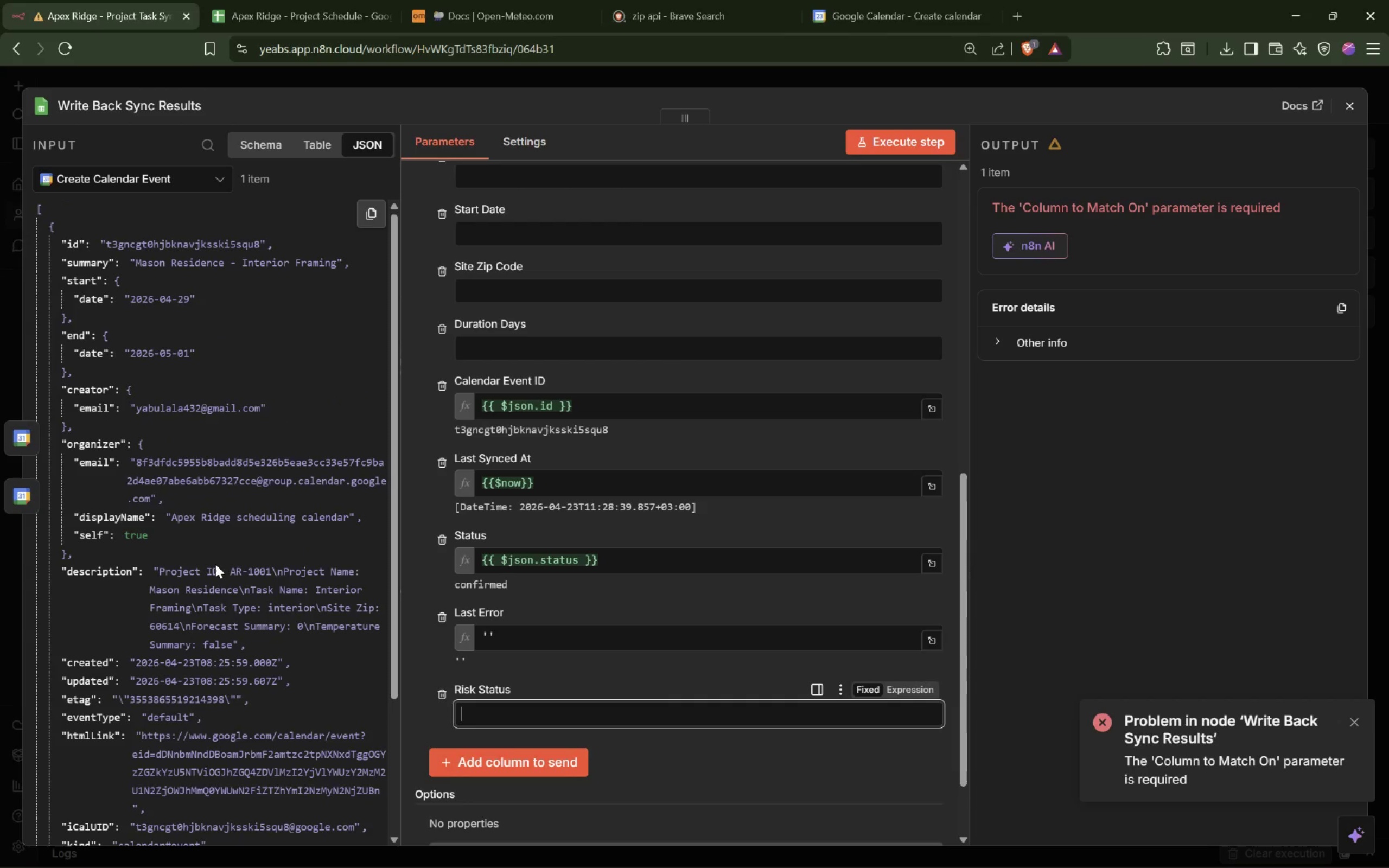 
scroll: coordinate [215, 564], scroll_direction: down, amount: 1.0
 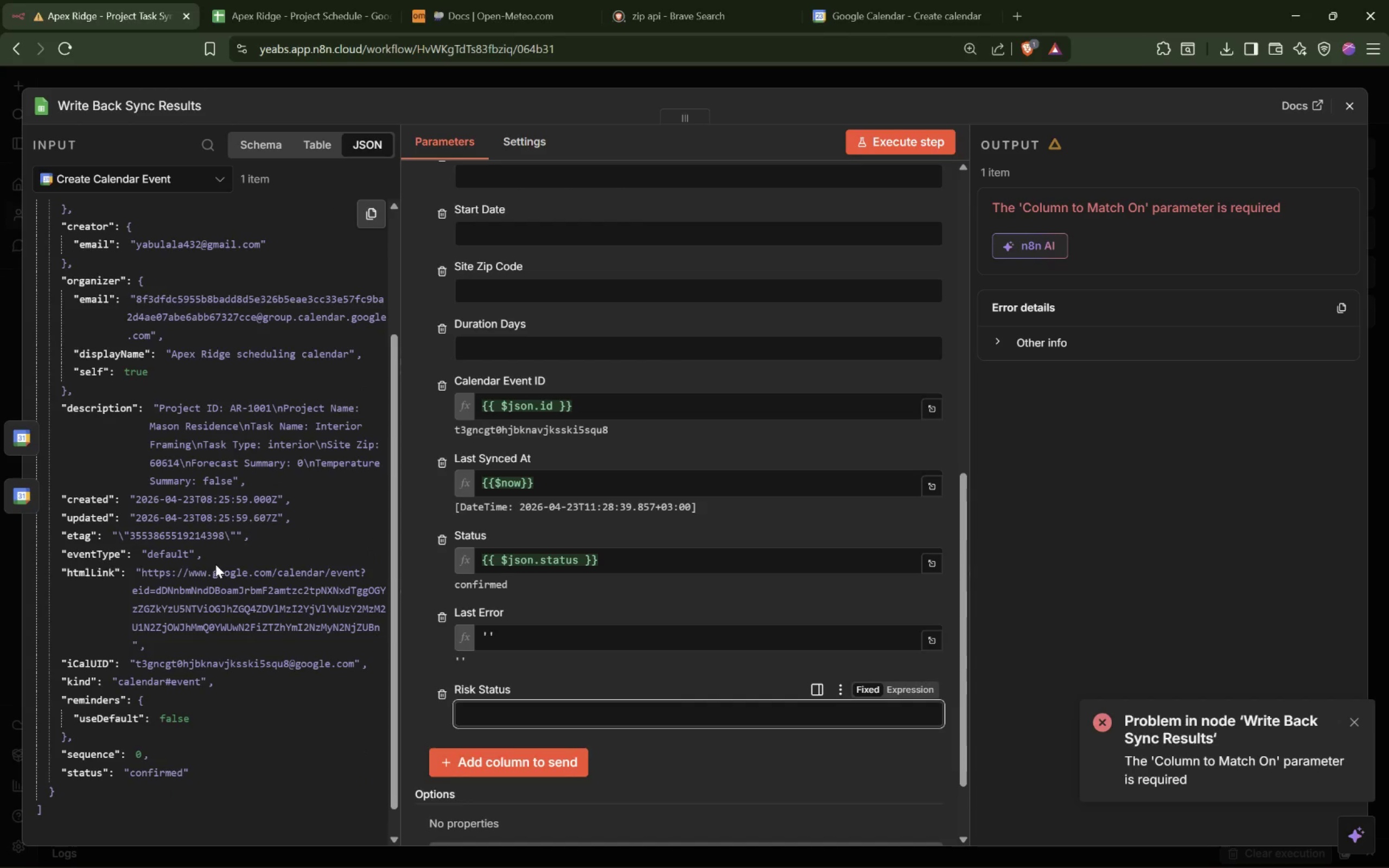 
scroll: coordinate [215, 564], scroll_direction: up, amount: 2.0
 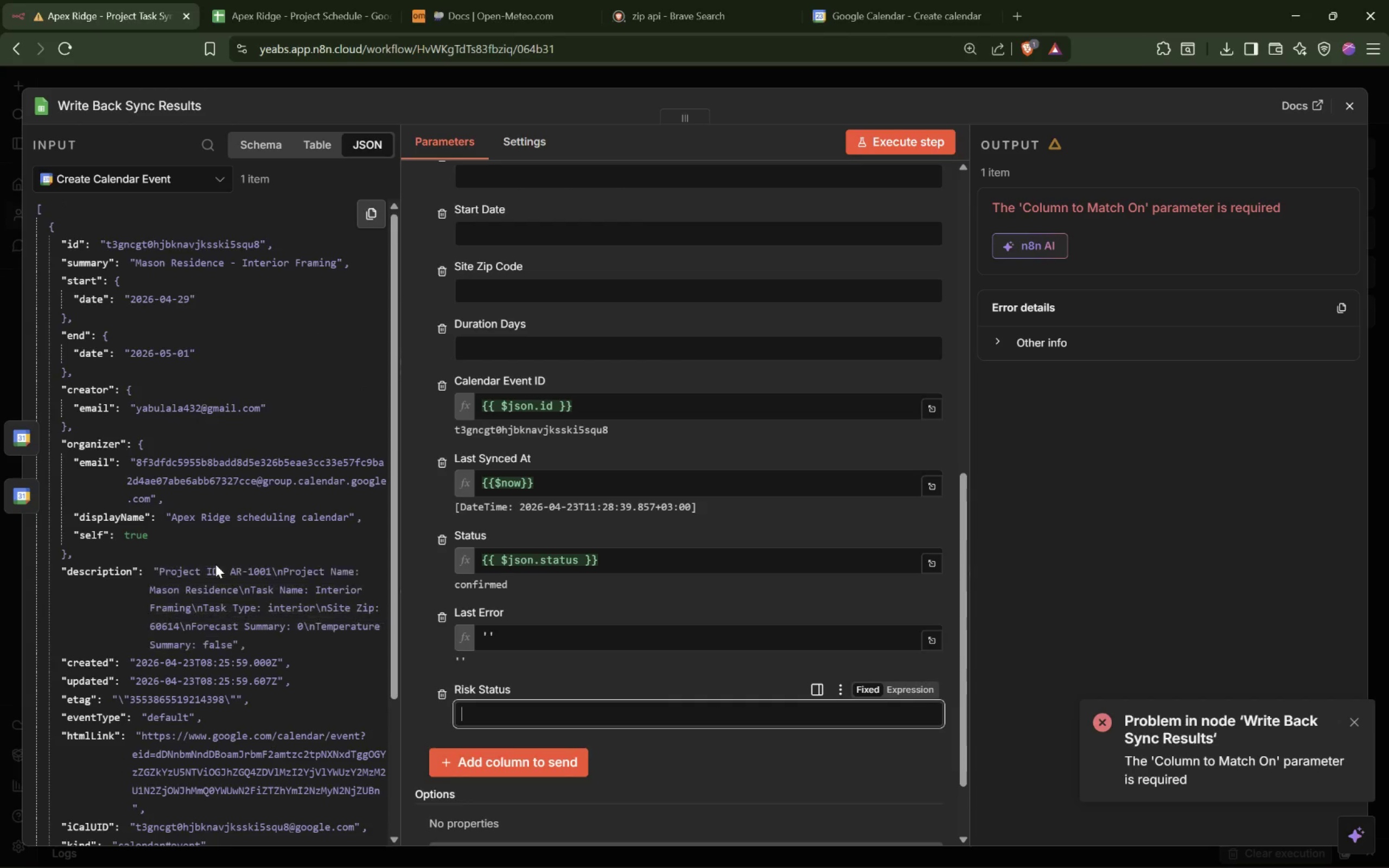 
scroll: coordinate [215, 564], scroll_direction: down, amount: 2.0
 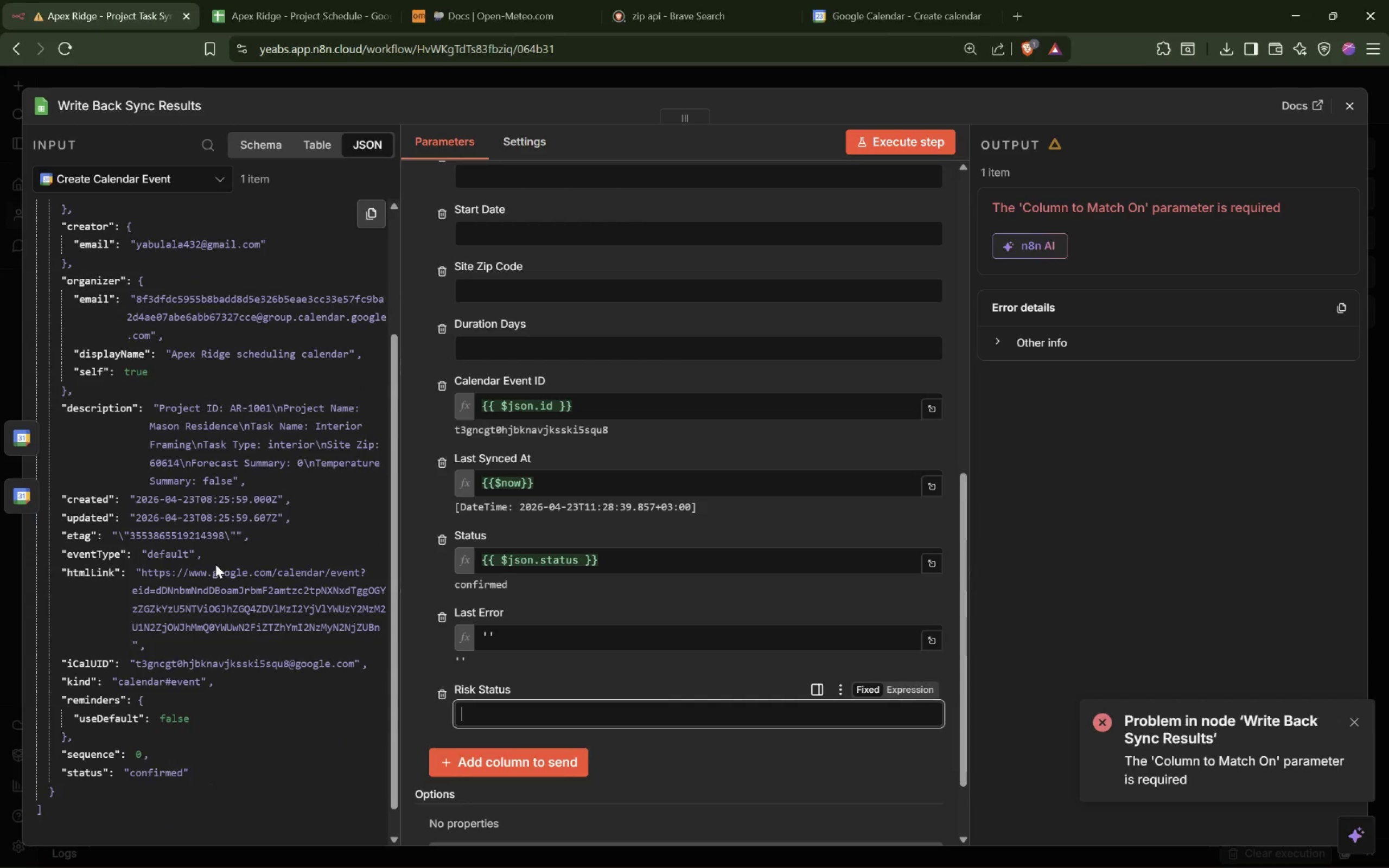 
scroll: coordinate [215, 564], scroll_direction: up, amount: 4.0
 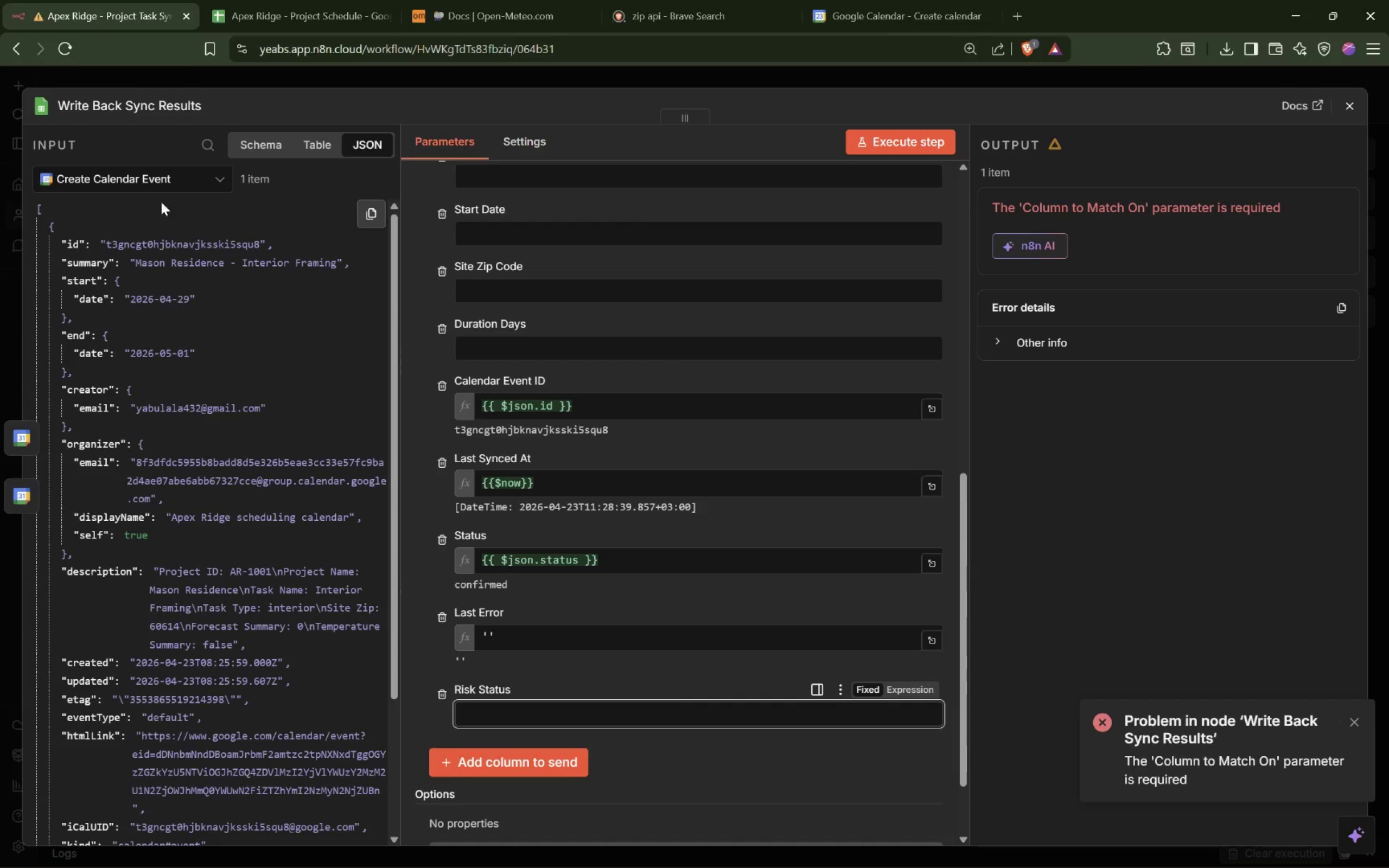 
left_click([177, 175])
 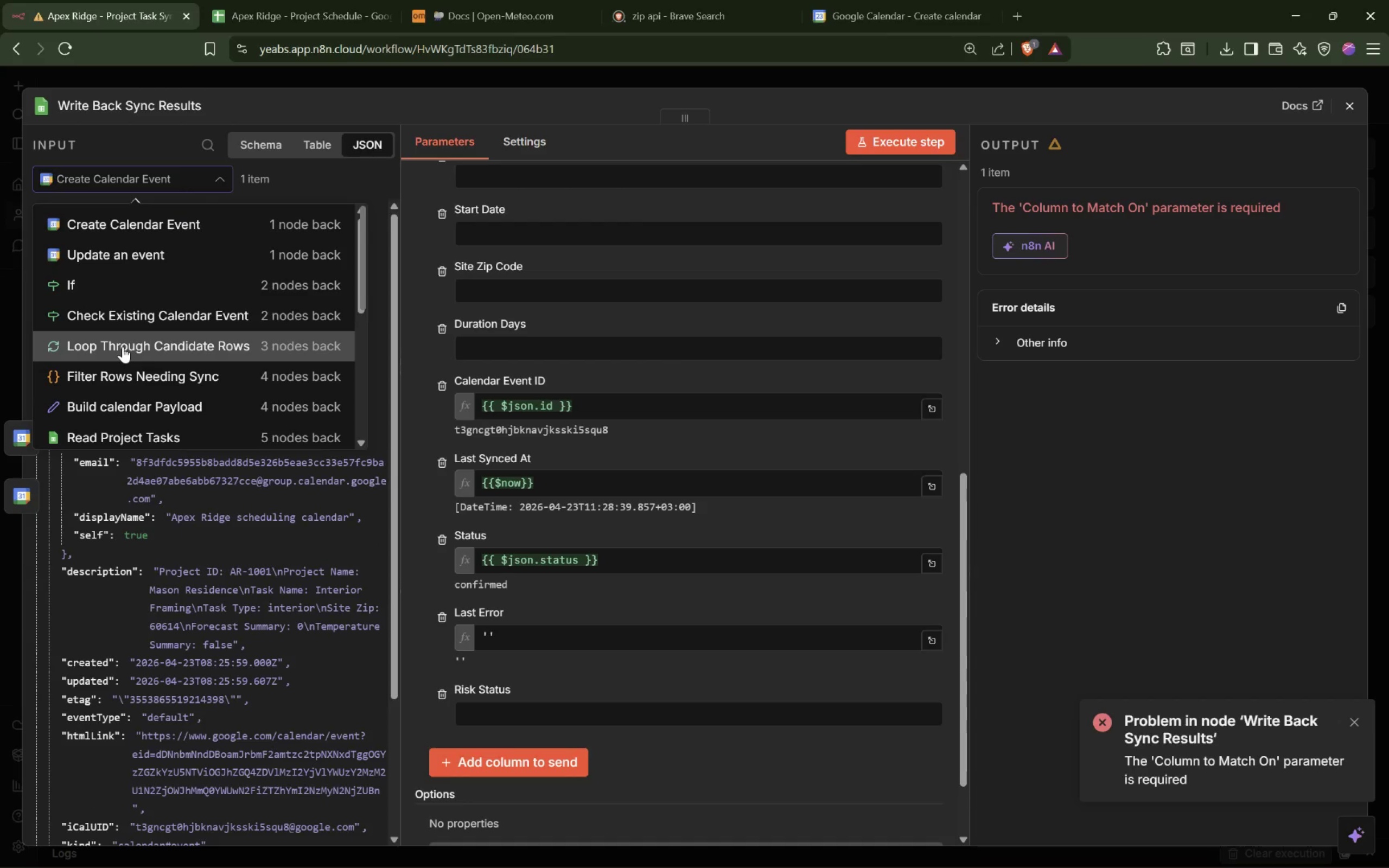 
wait(5.06)
 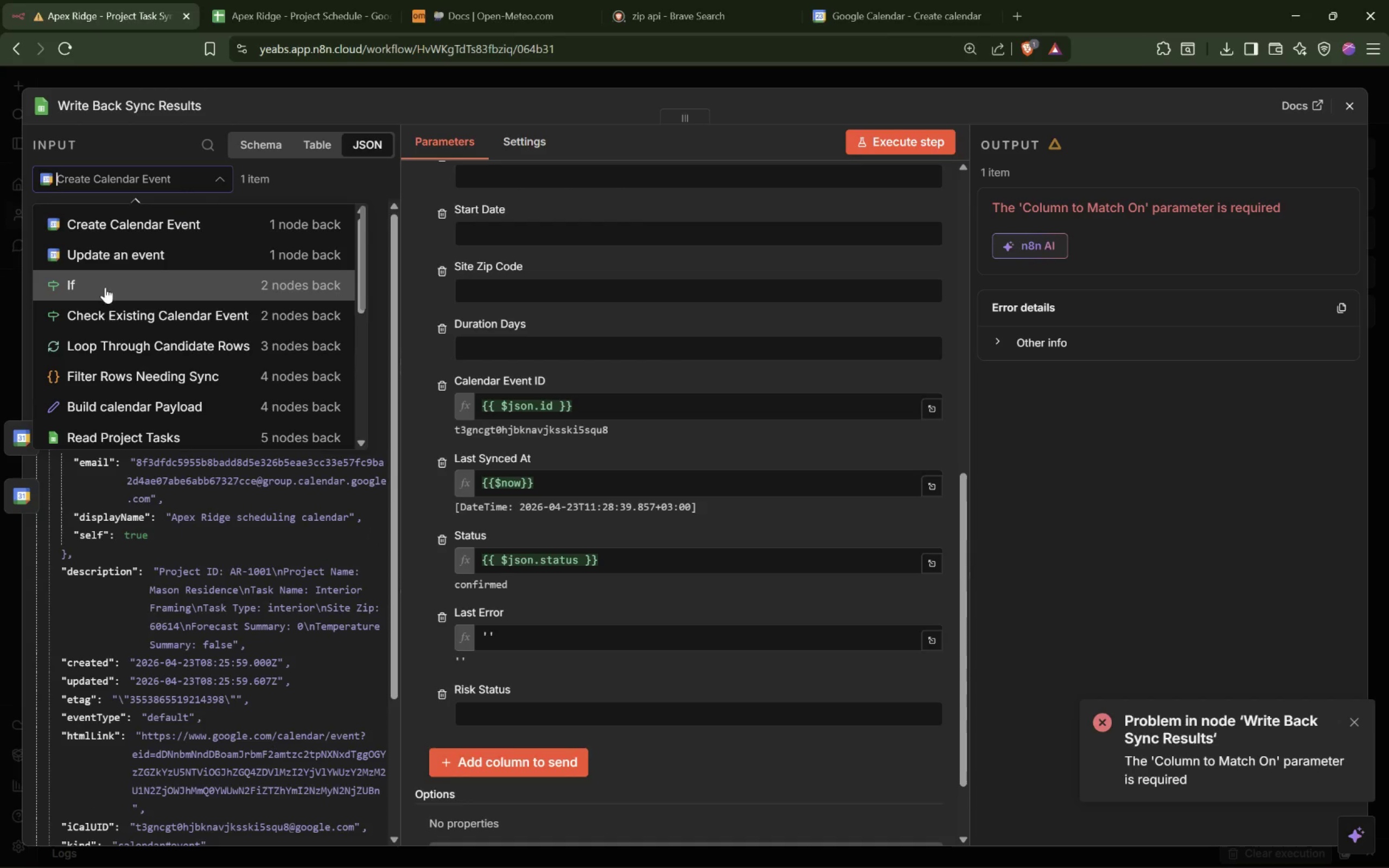 
left_click([141, 290])
 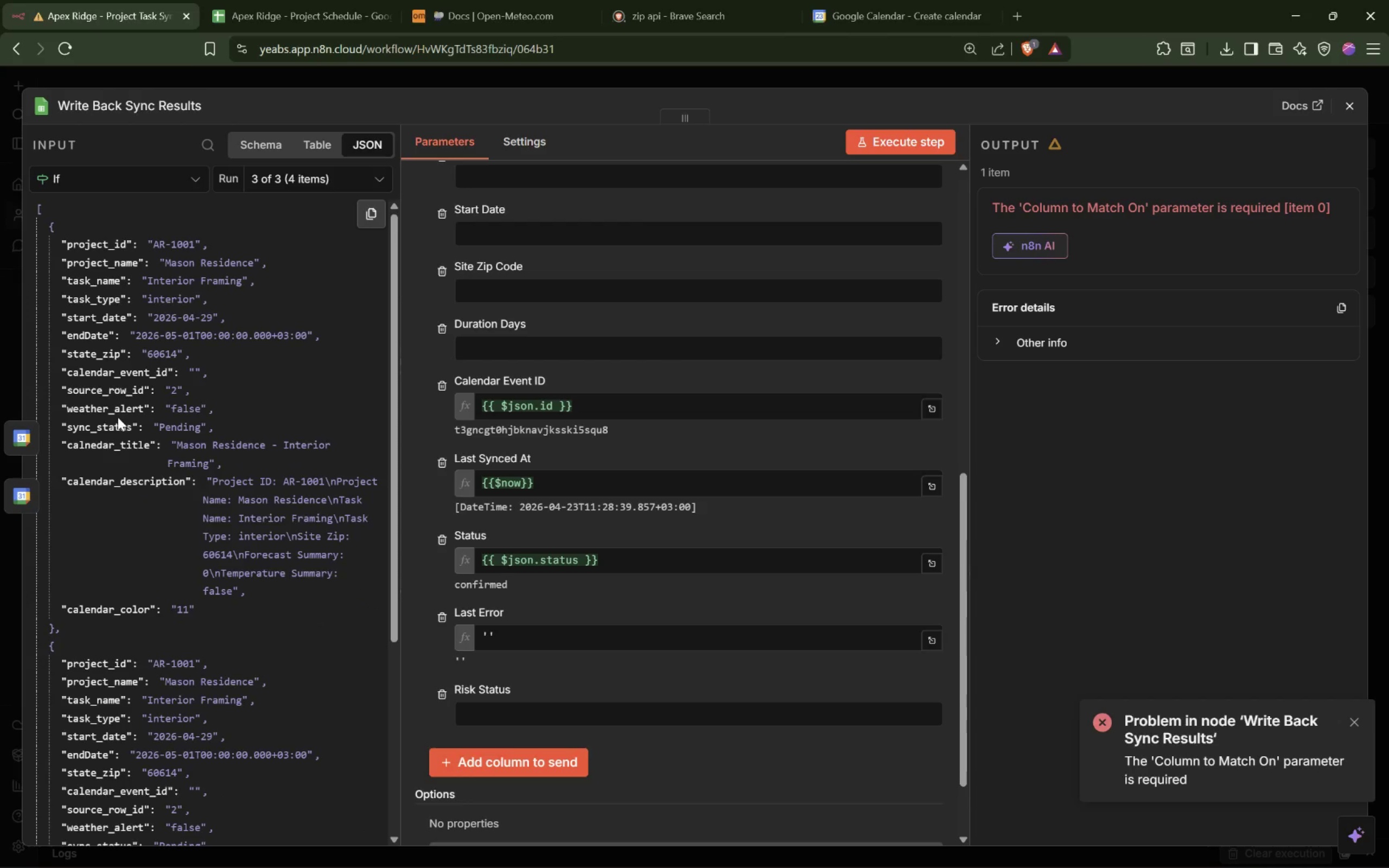 
left_click_drag(start_coordinate=[118, 408], to_coordinate=[512, 715])
 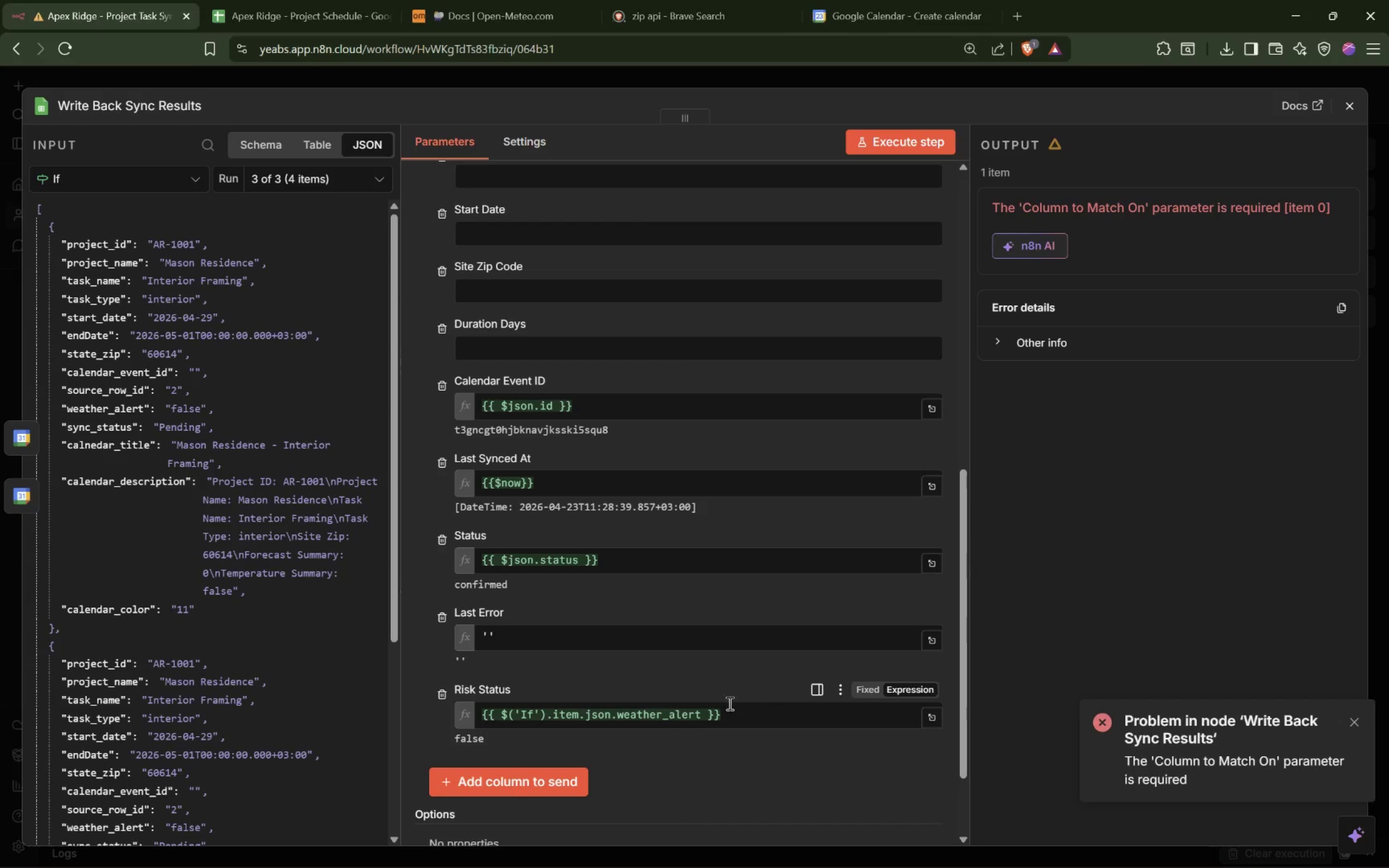 
left_click([700, 719])
 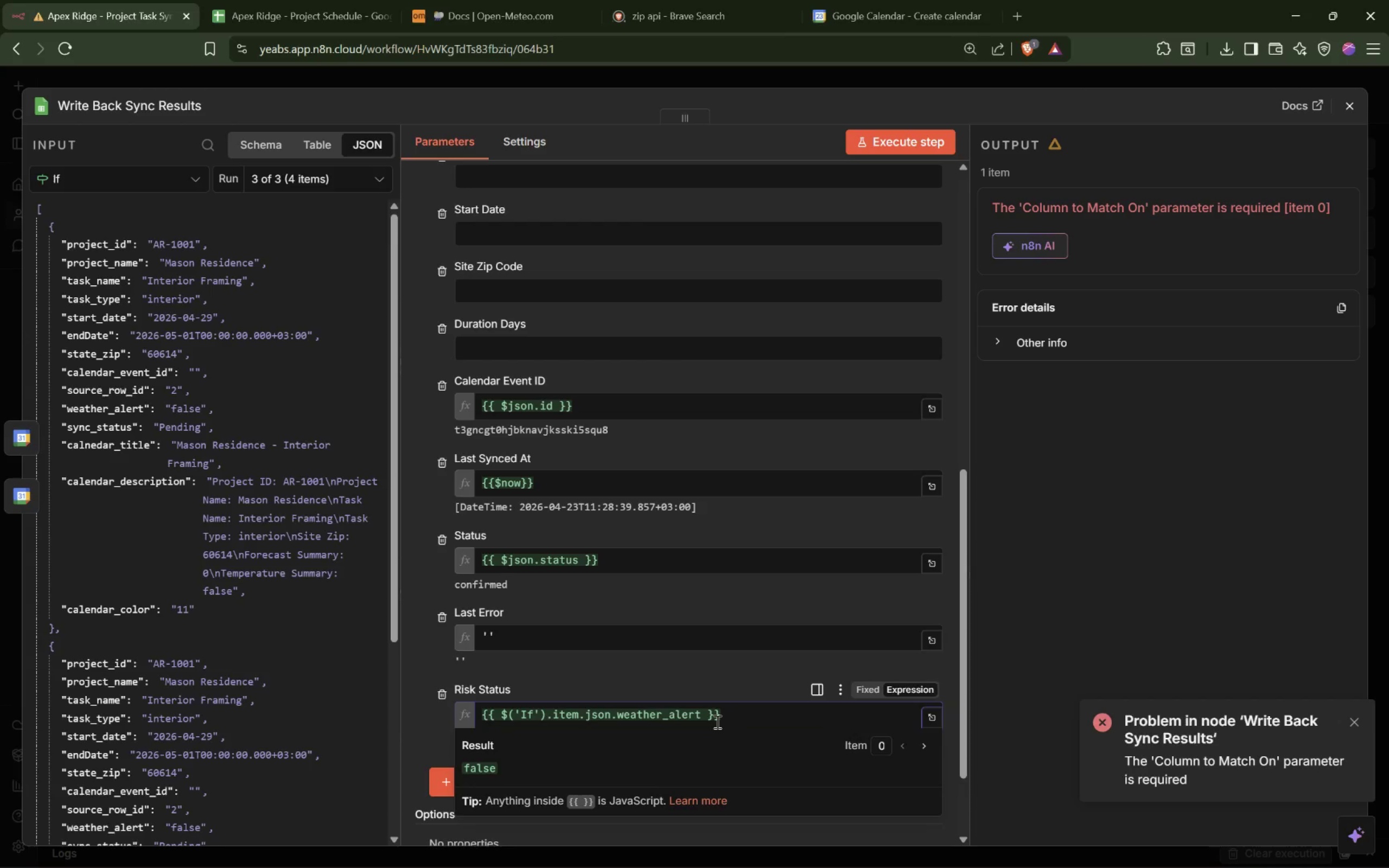 
type( ? 'Alert)
 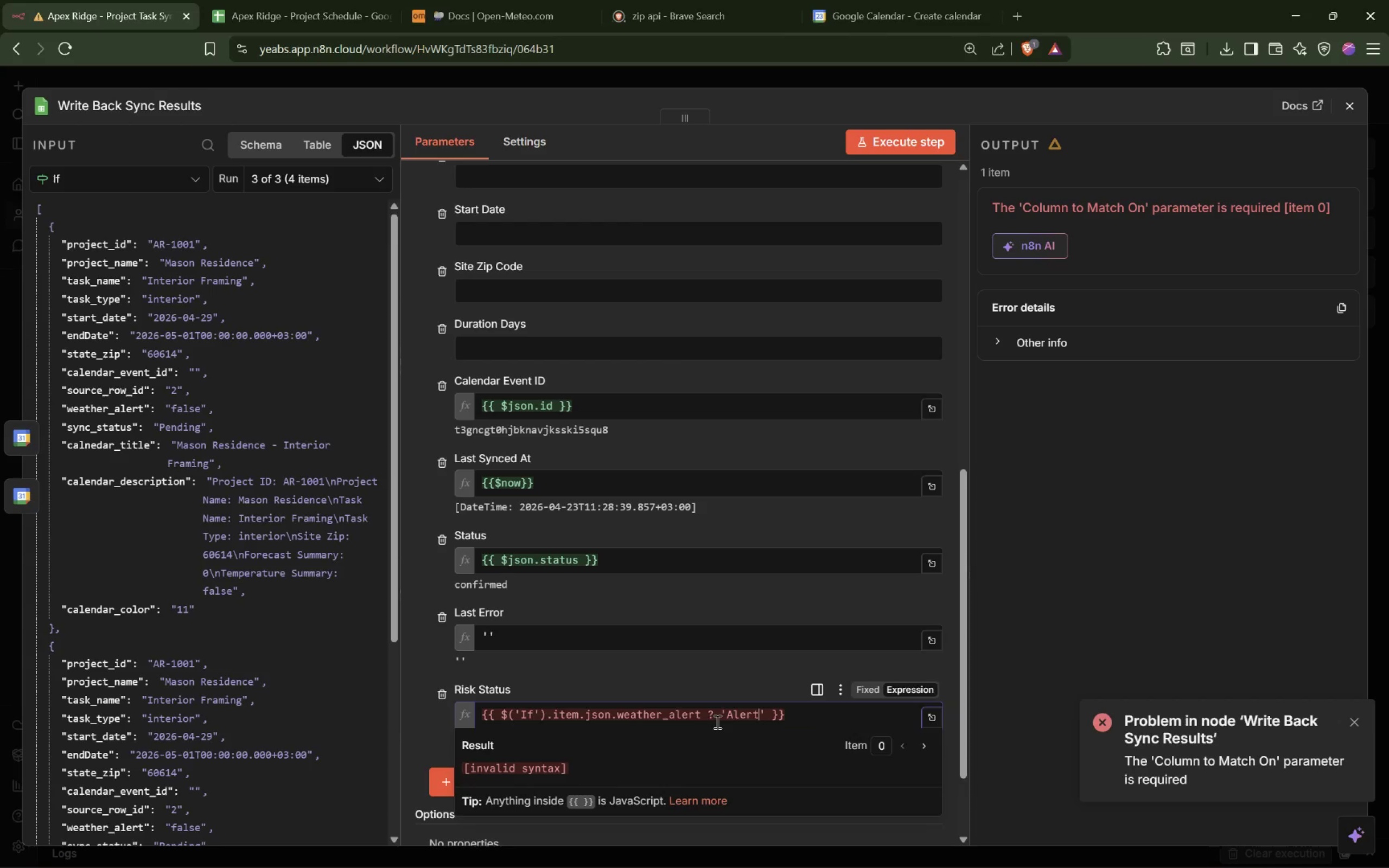 
key(ArrowRight)
 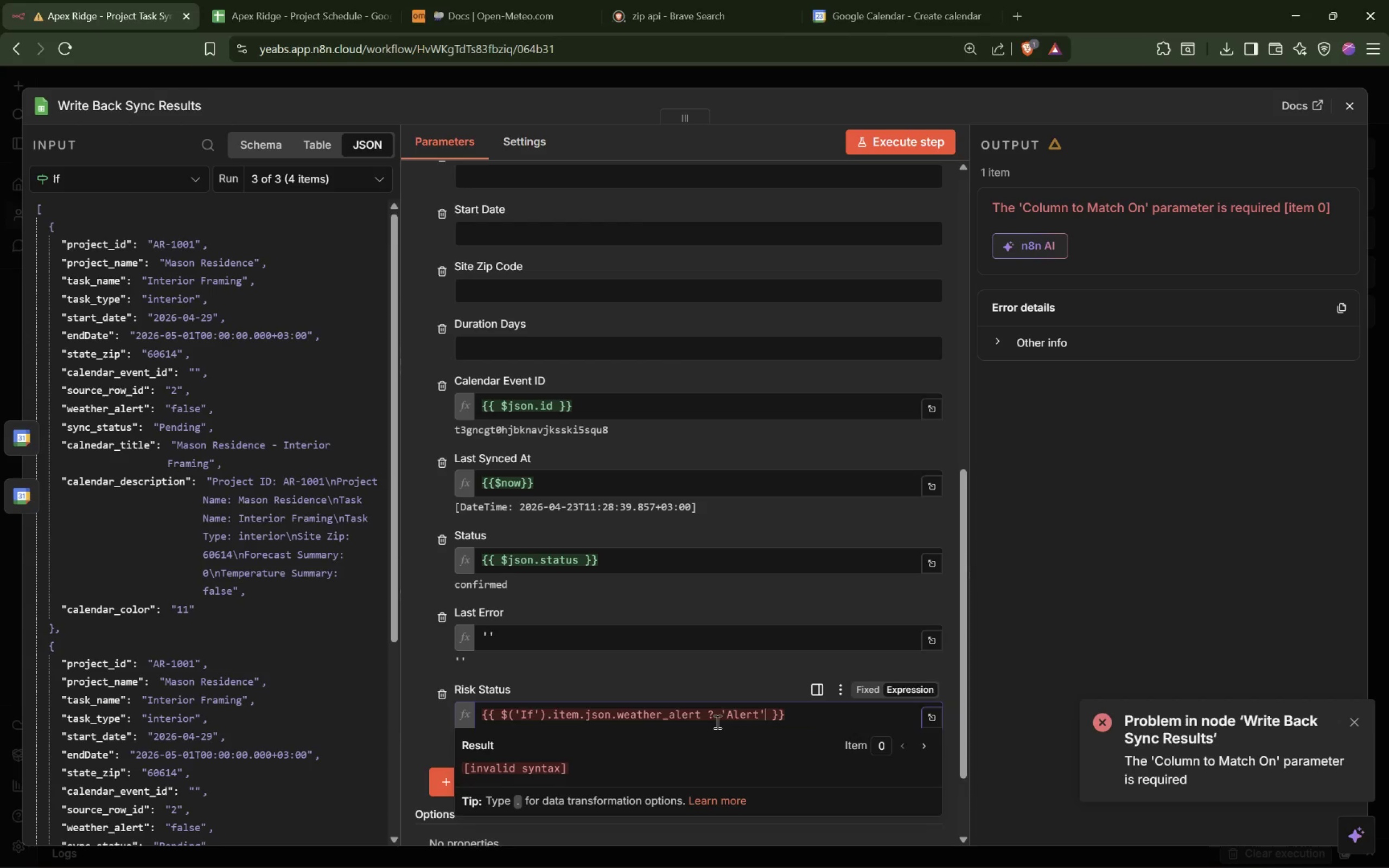 
type( : 'Clear)
 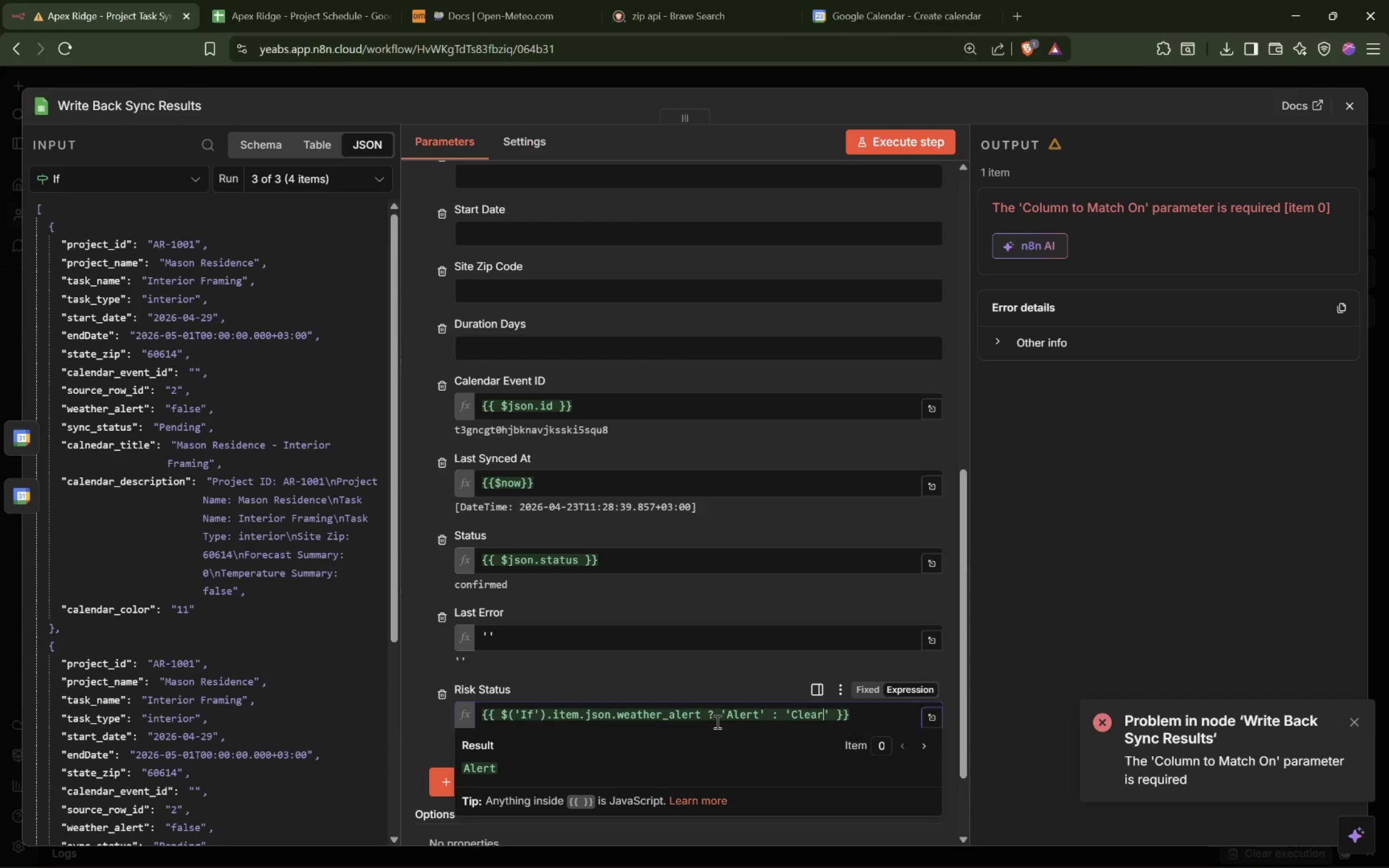 
left_click([687, 660])
 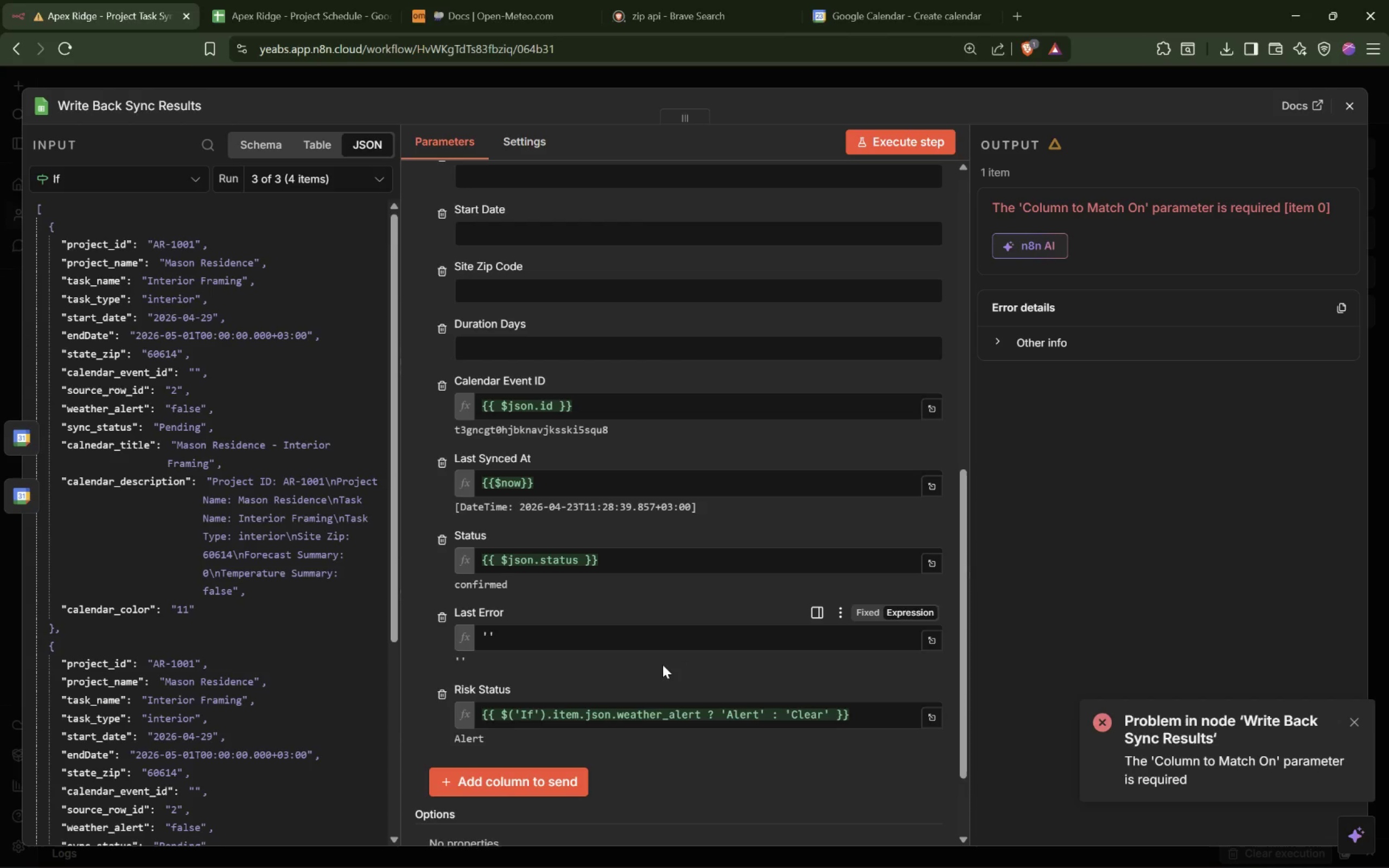 
wait(13.9)
 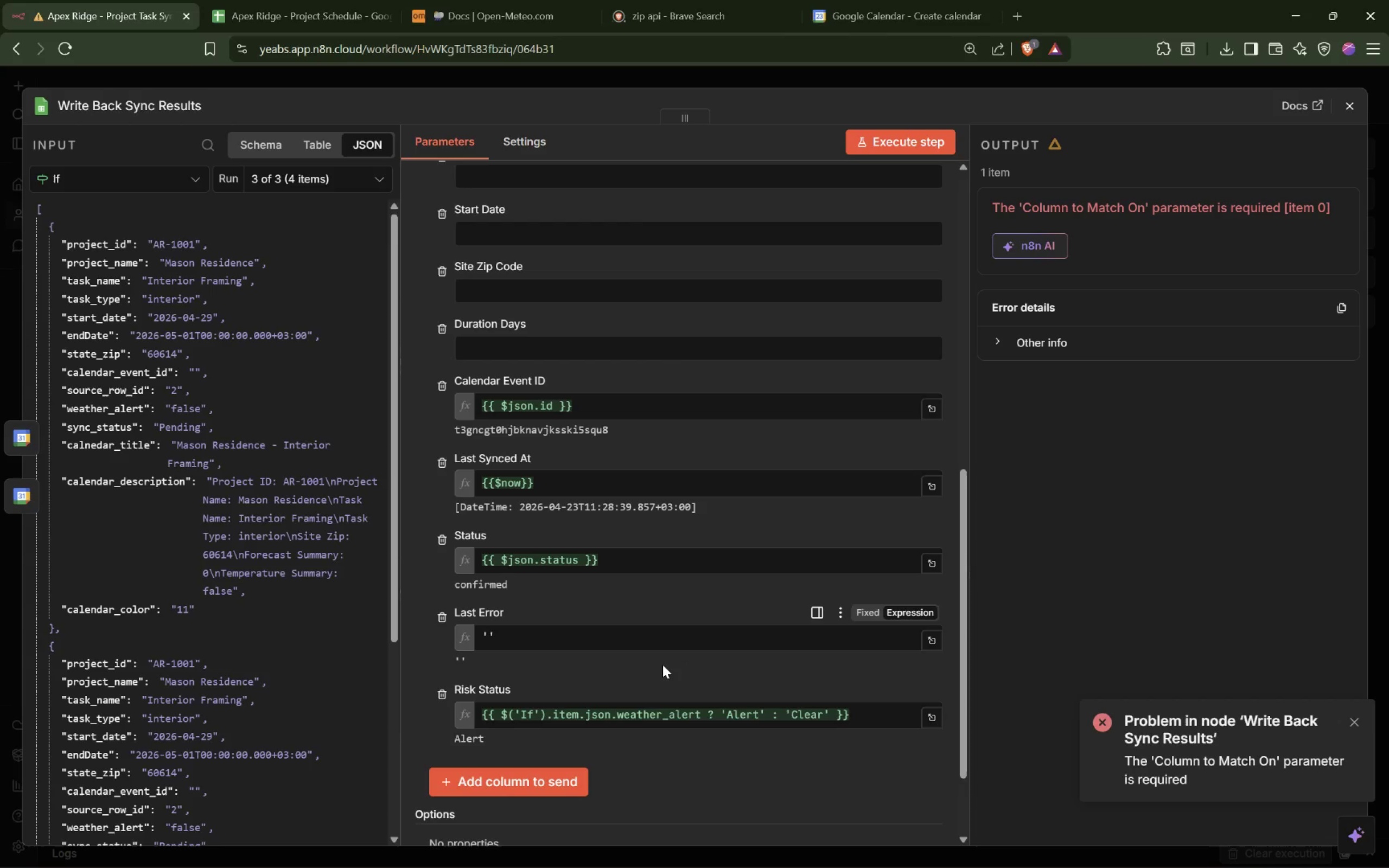 
scroll: coordinate [523, 337], scroll_direction: up, amount: 5.0
 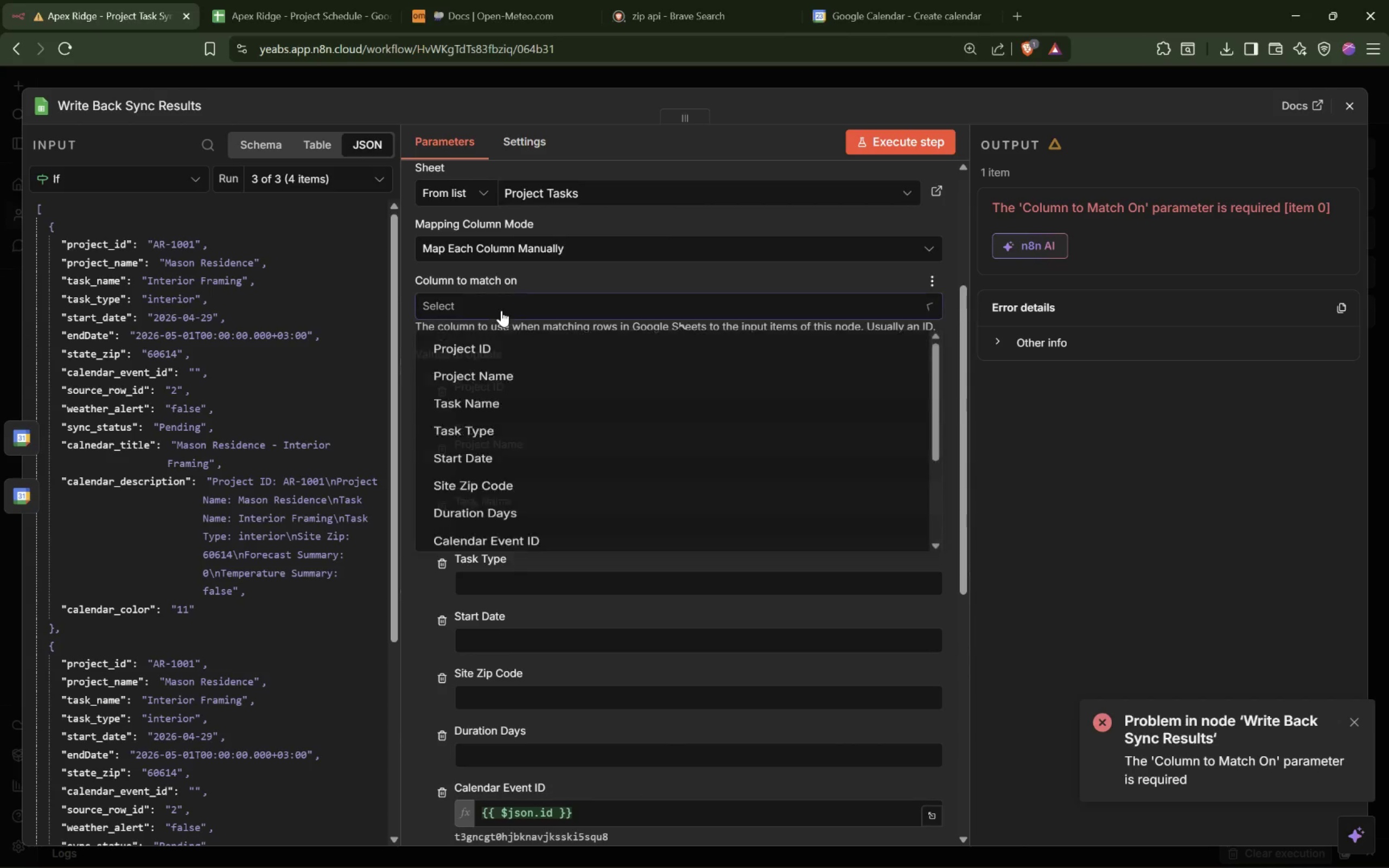 
left_click([476, 347])
 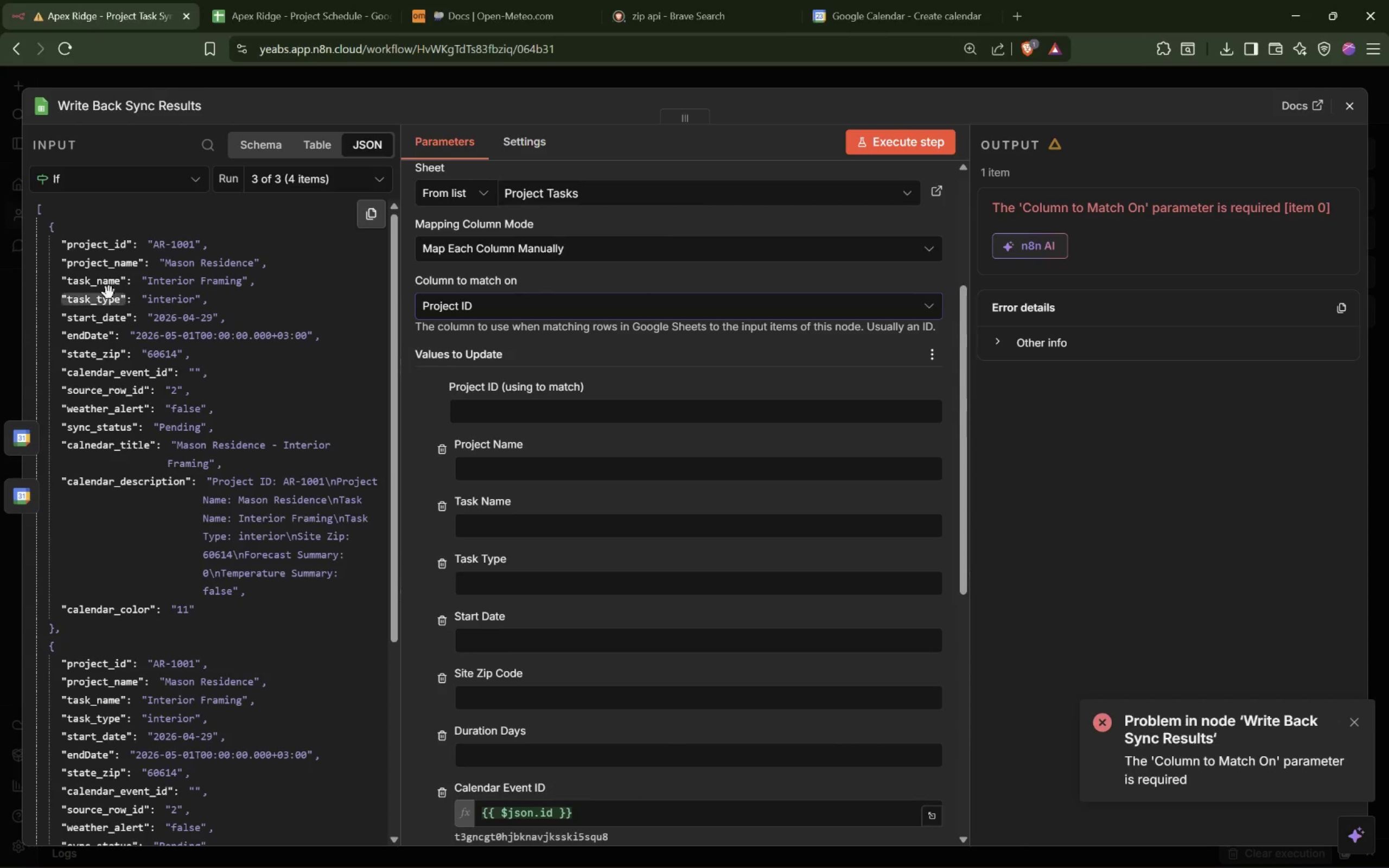 
left_click_drag(start_coordinate=[103, 247], to_coordinate=[537, 406])
 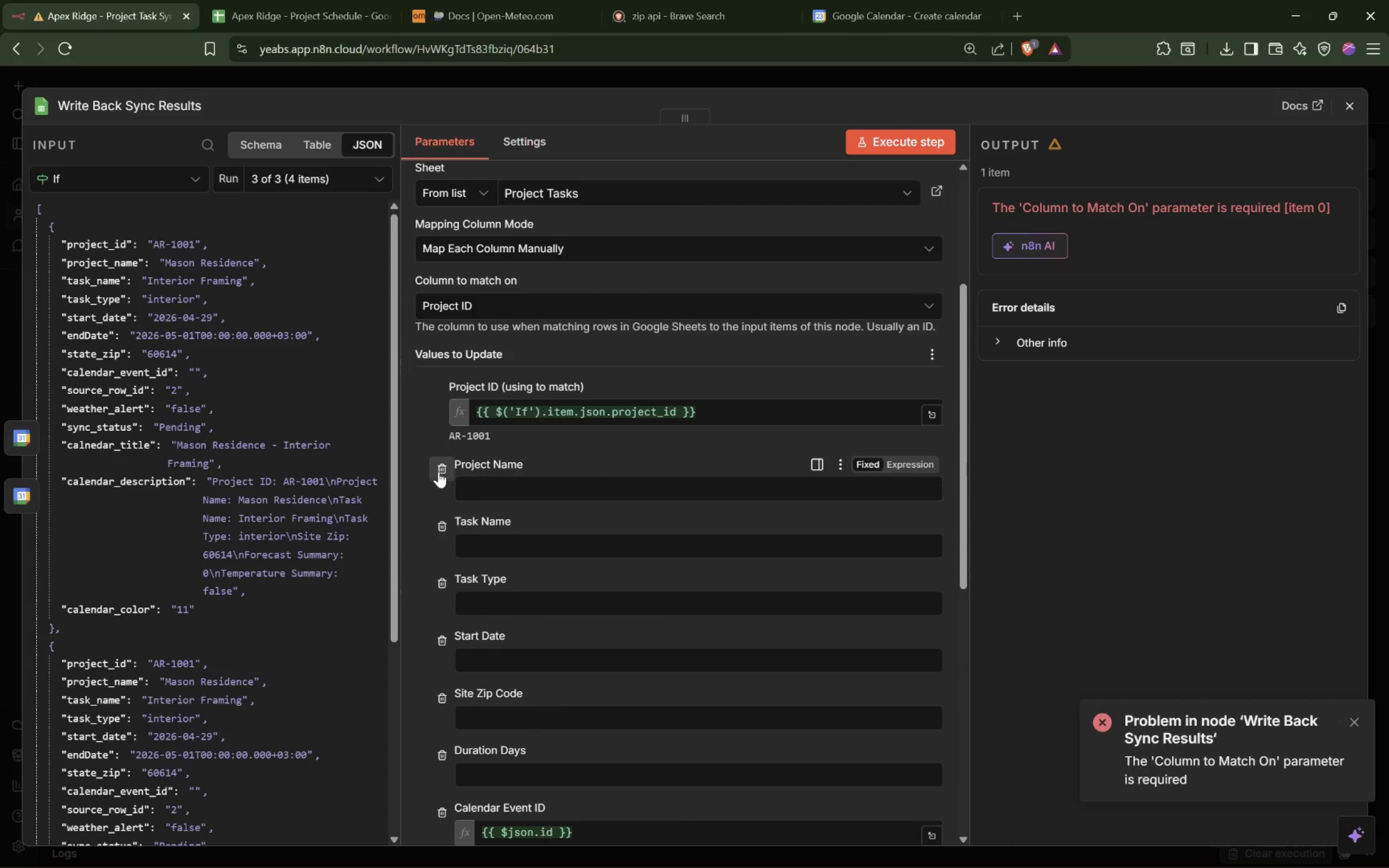 
double_click([439, 471])
 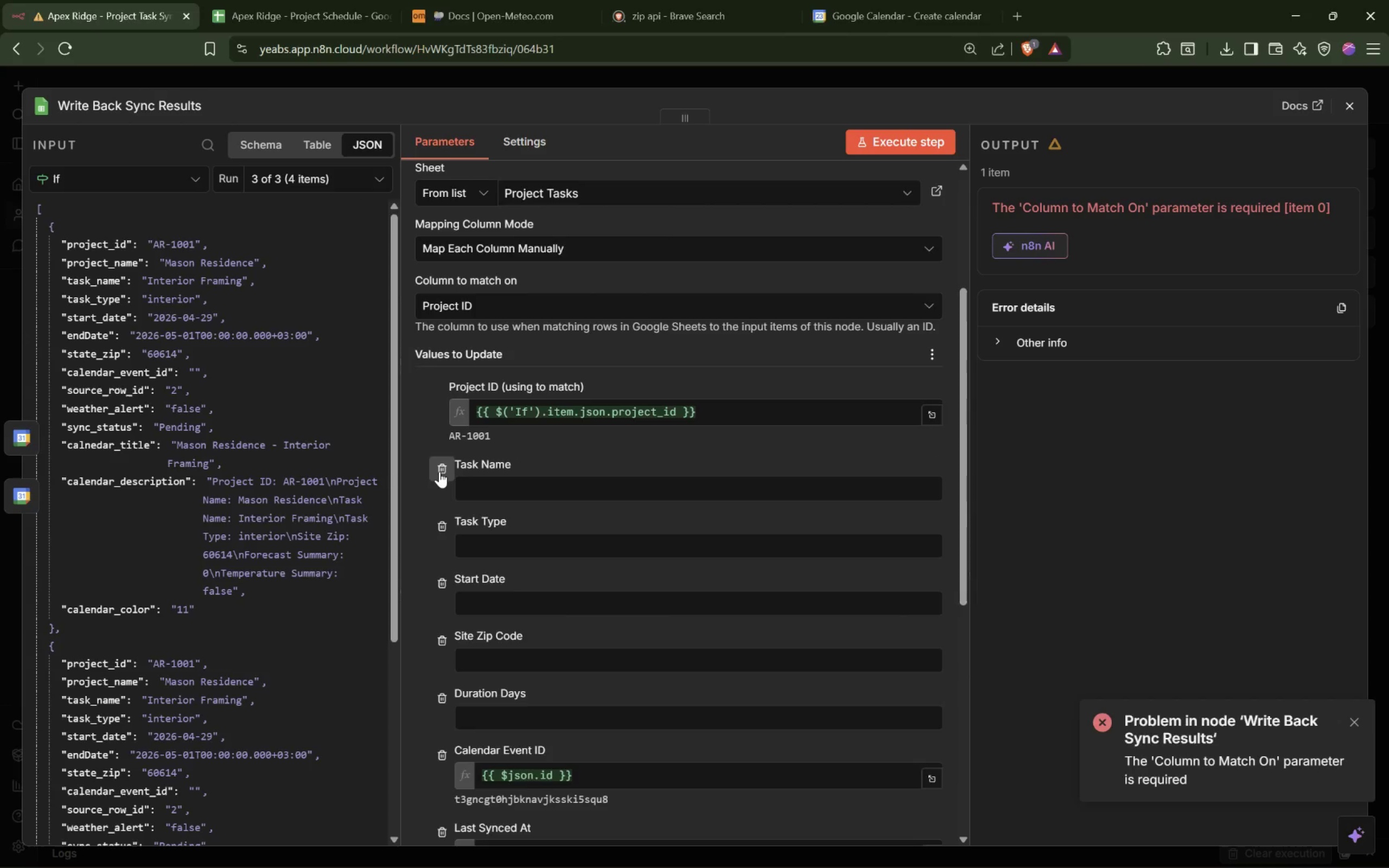 
triple_click([439, 471])
 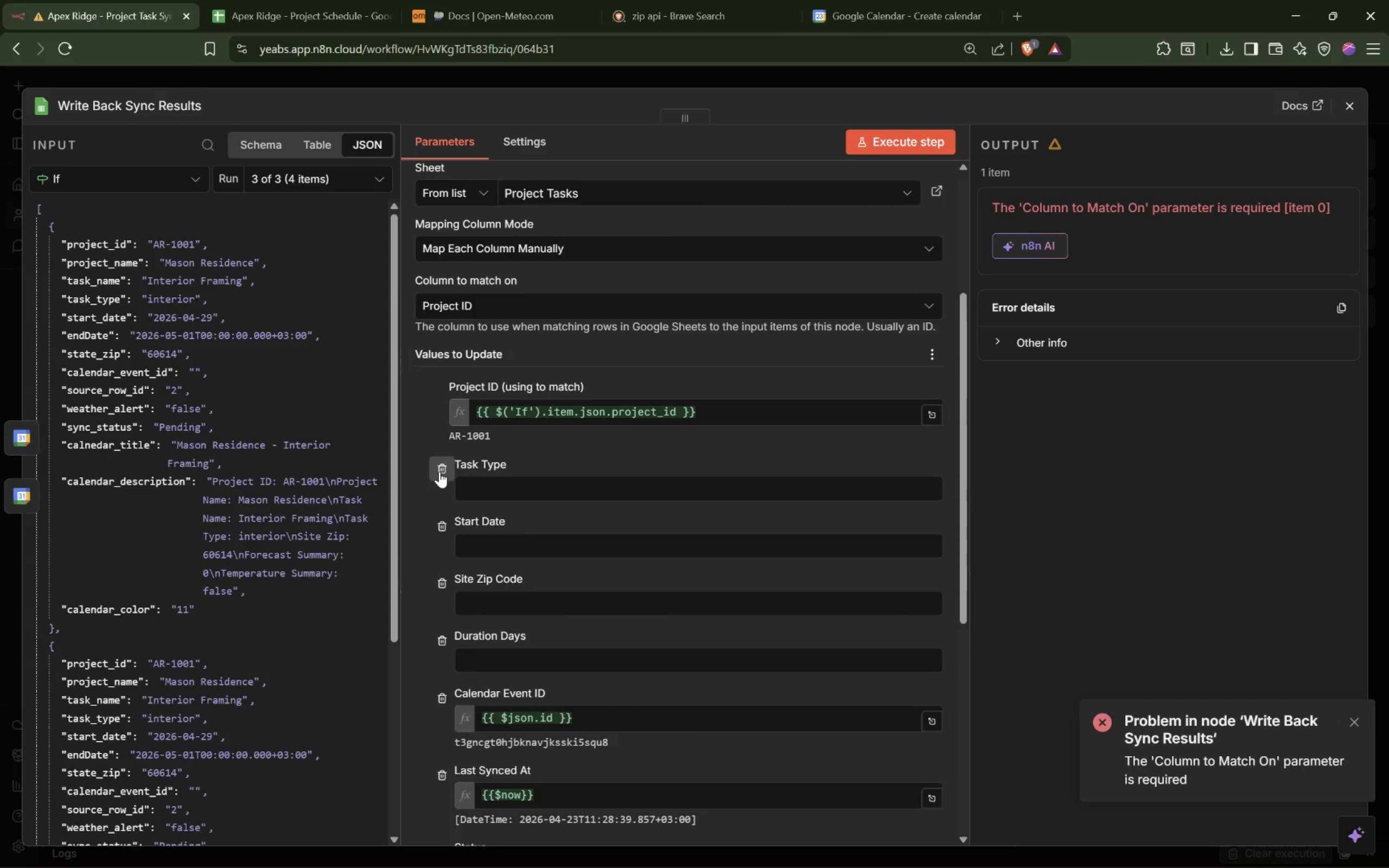 
triple_click([439, 471])
 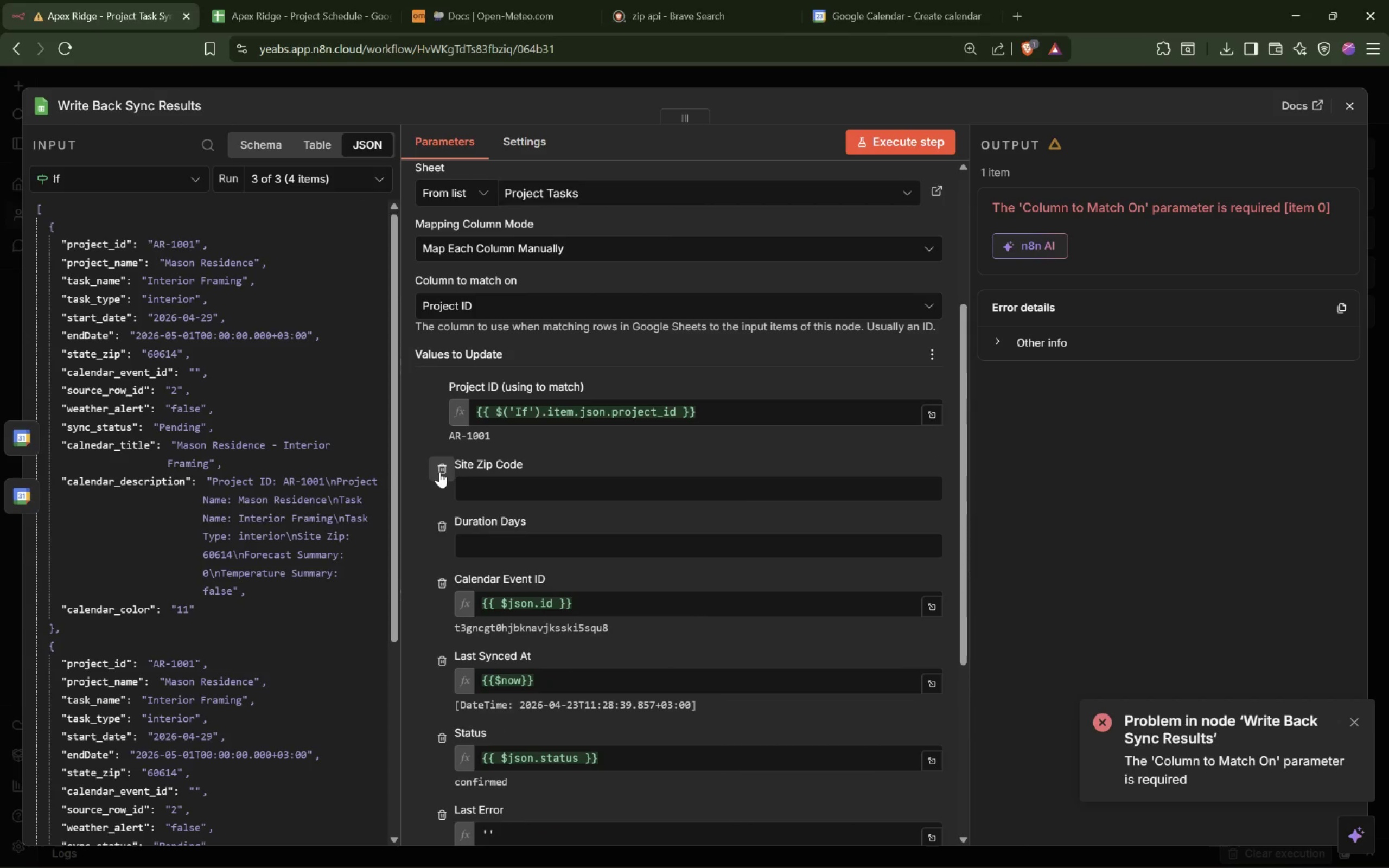 
triple_click([439, 471])
 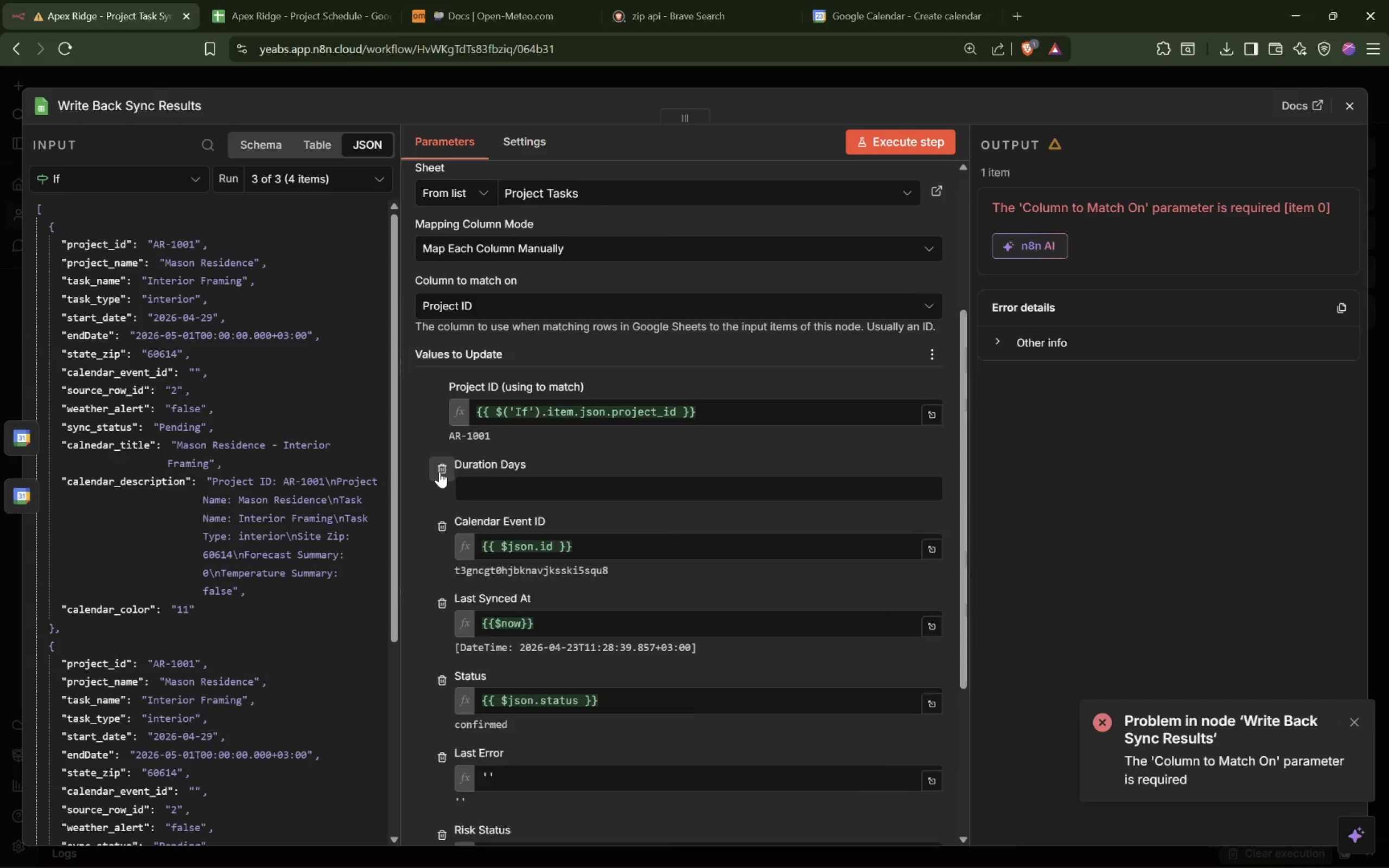 
triple_click([439, 471])
 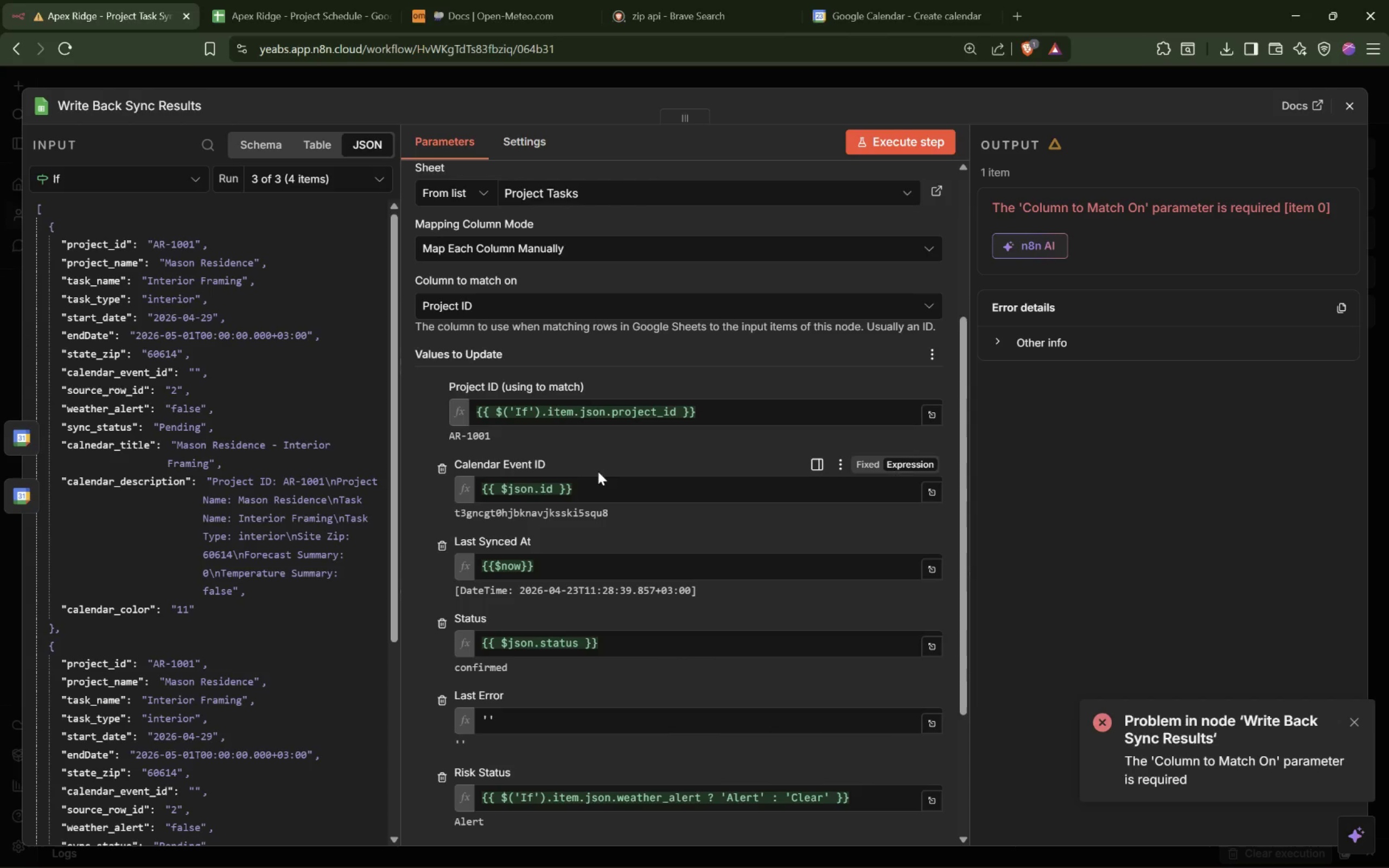 
scroll: coordinate [694, 533], scroll_direction: down, amount: 8.0
 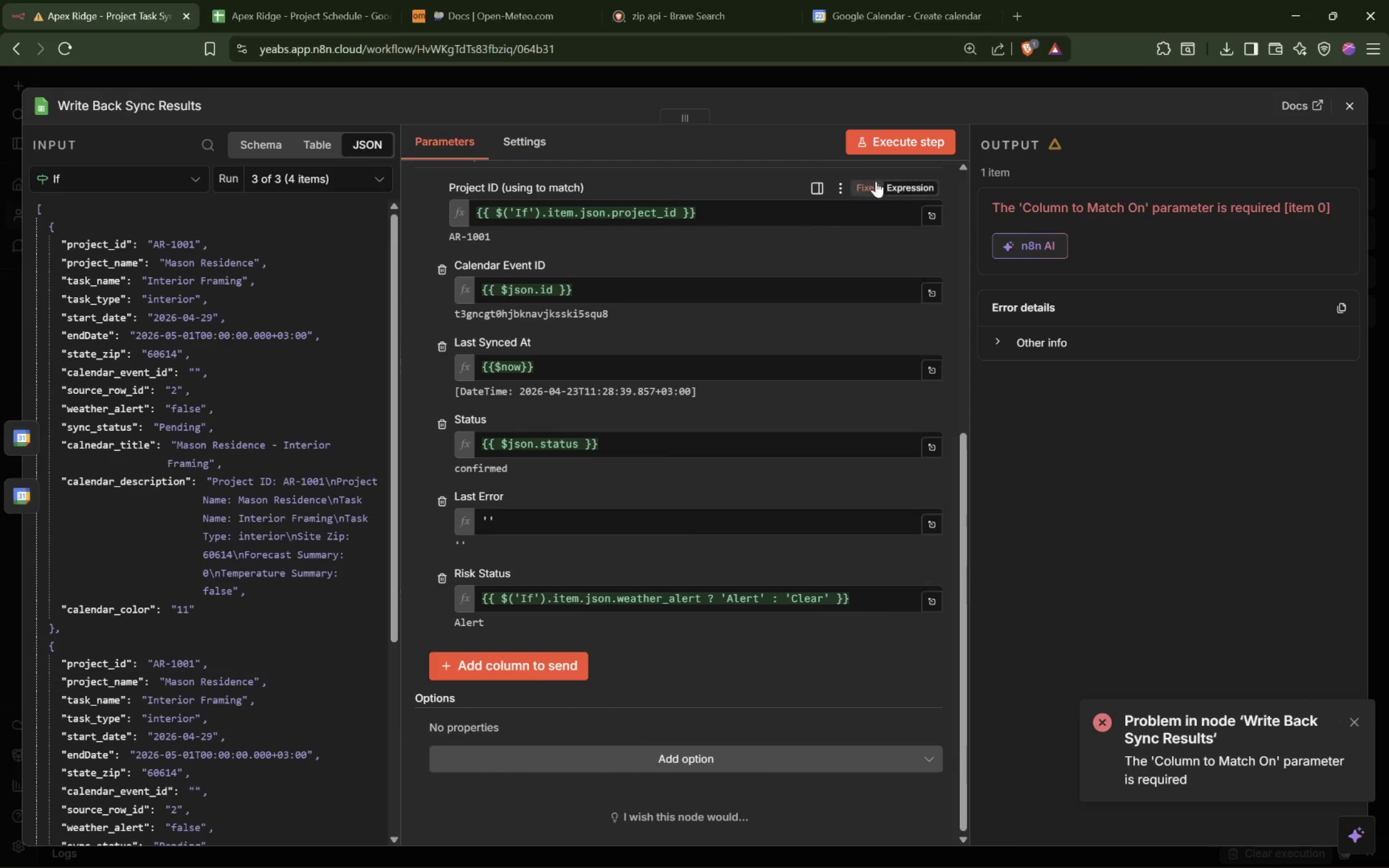 
left_click([902, 144])
 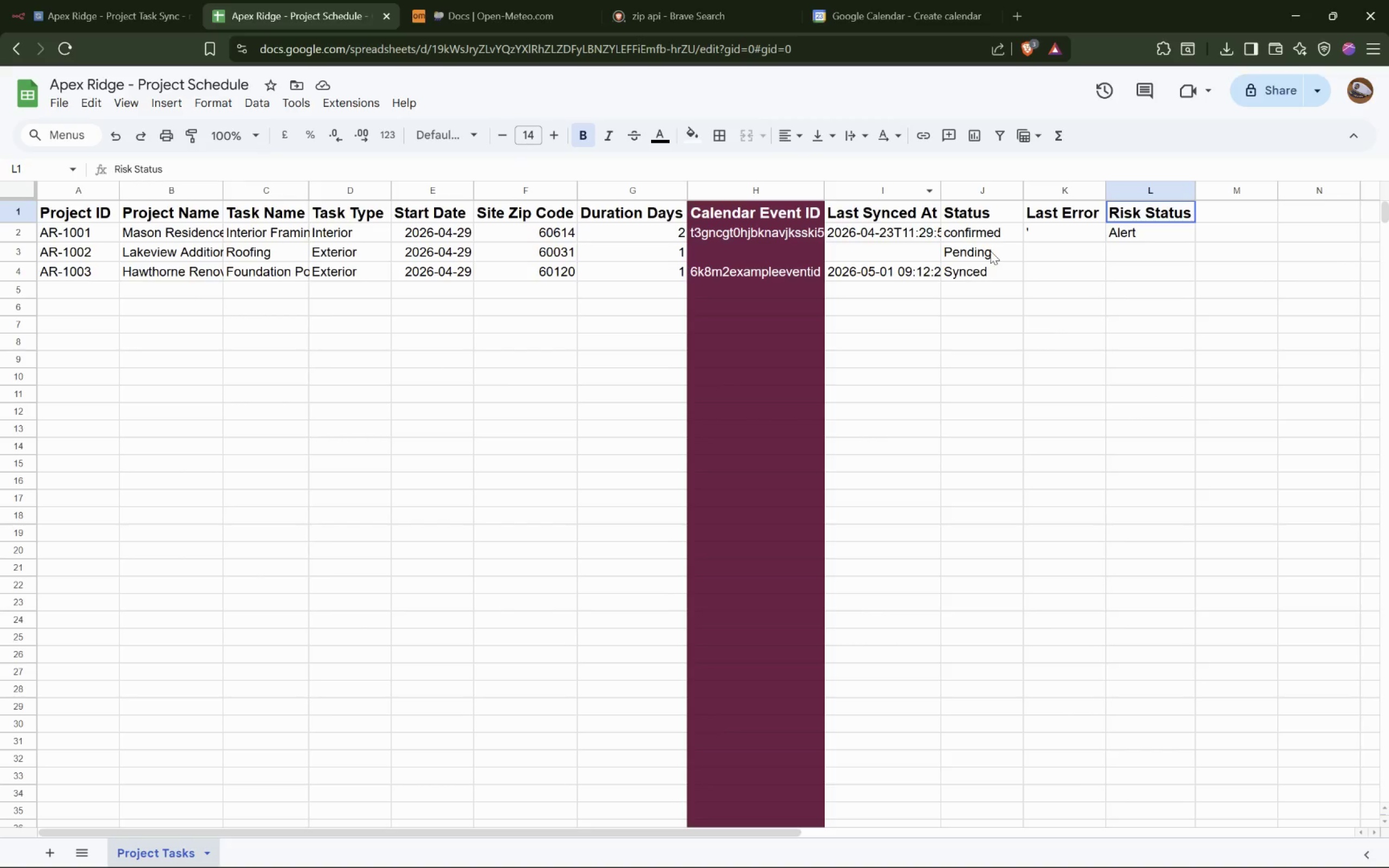 
wait(6.06)
 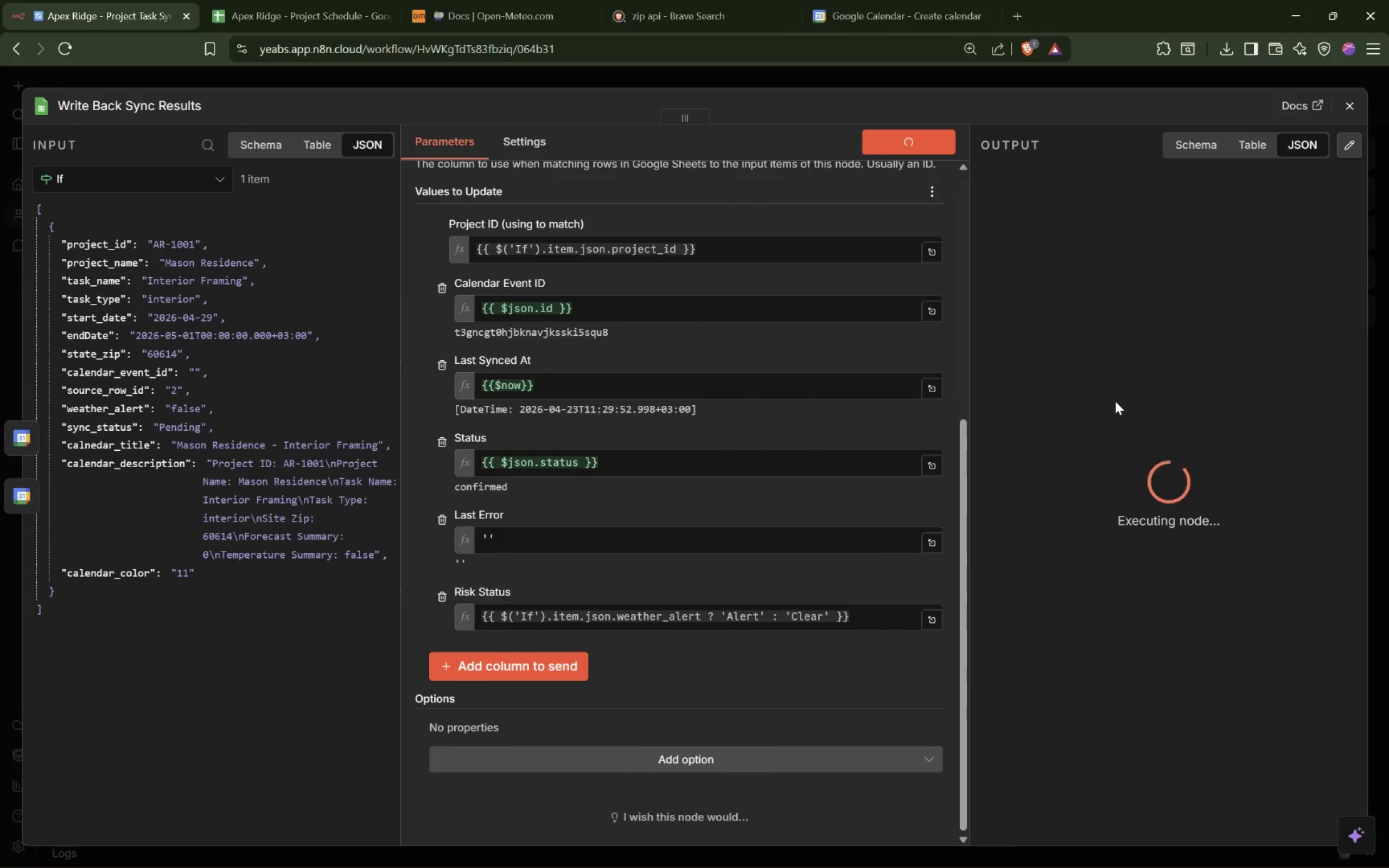 
left_click_drag(start_coordinate=[941, 192], to_coordinate=[992, 189])
 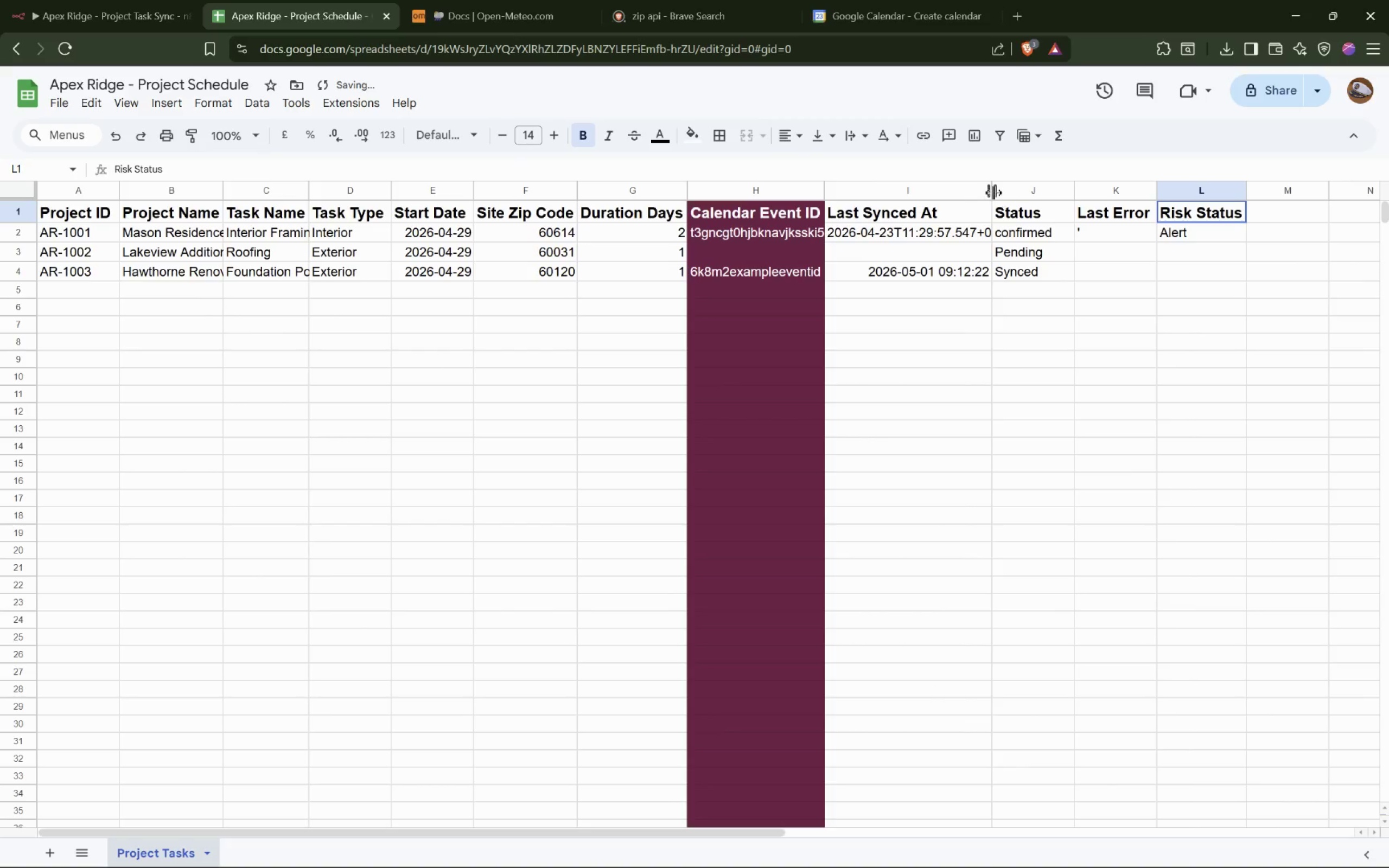 
left_click_drag(start_coordinate=[993, 193], to_coordinate=[1048, 193])
 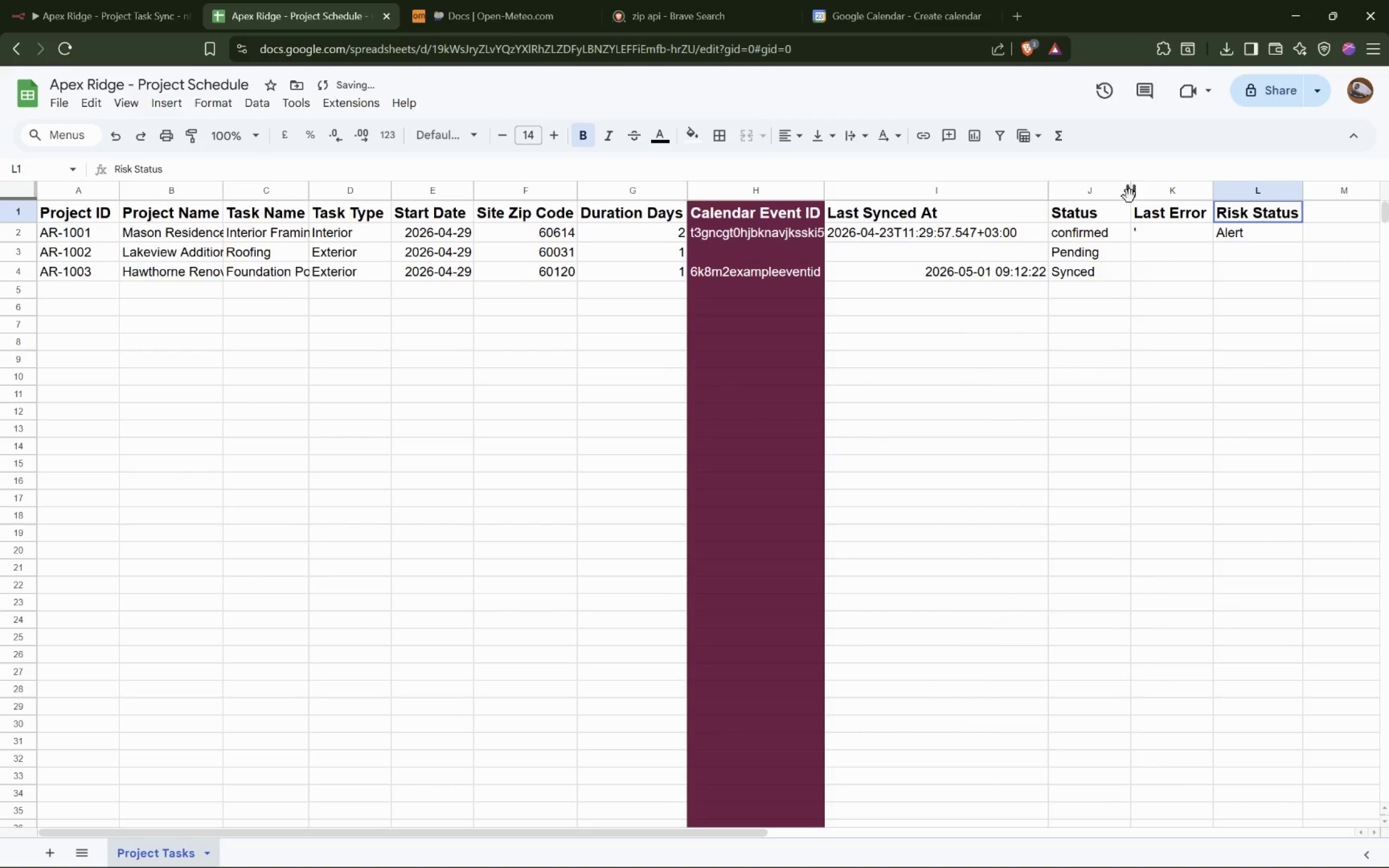 
left_click_drag(start_coordinate=[1129, 192], to_coordinate=[1176, 197])
 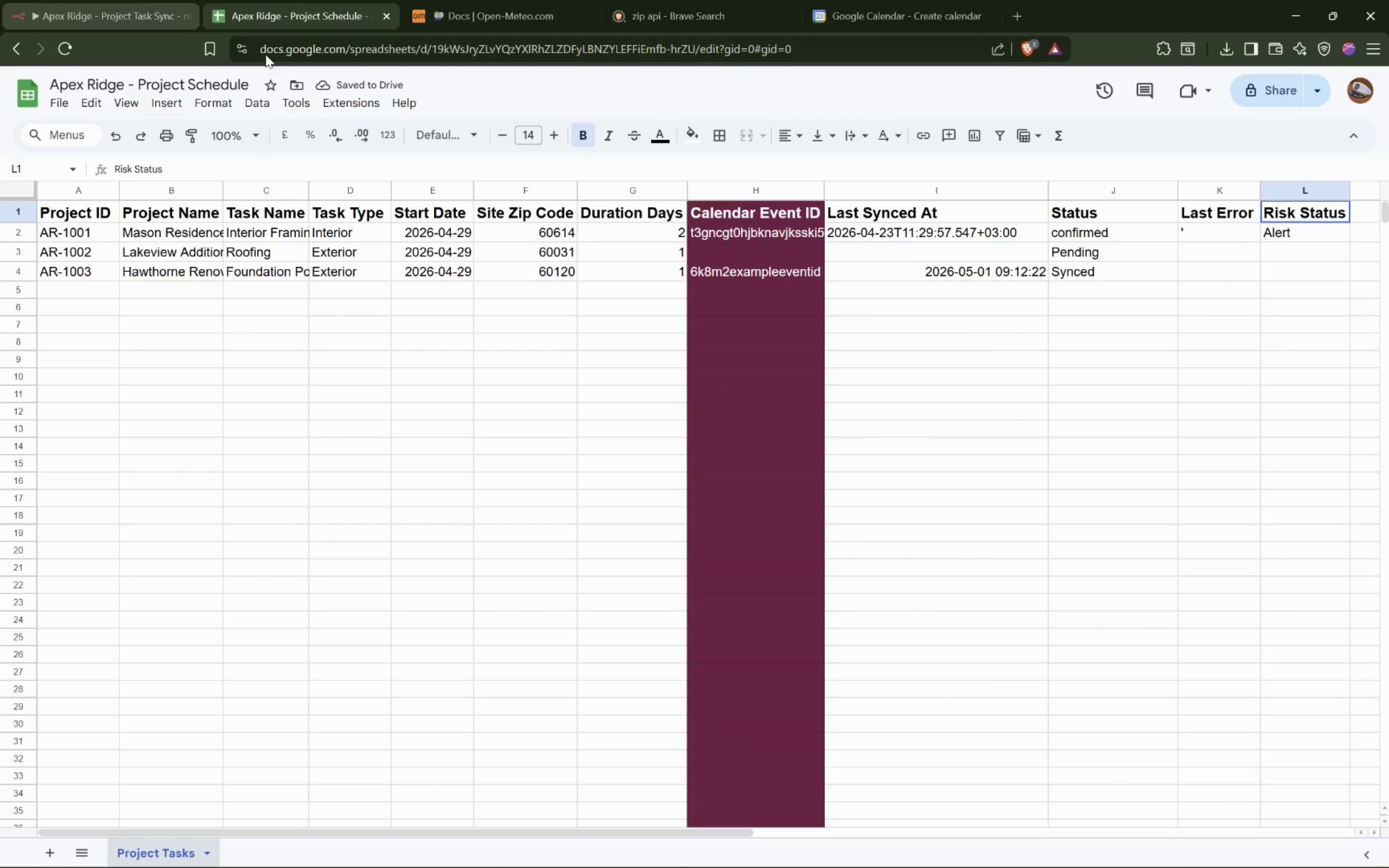 
double_click([766, 228])
 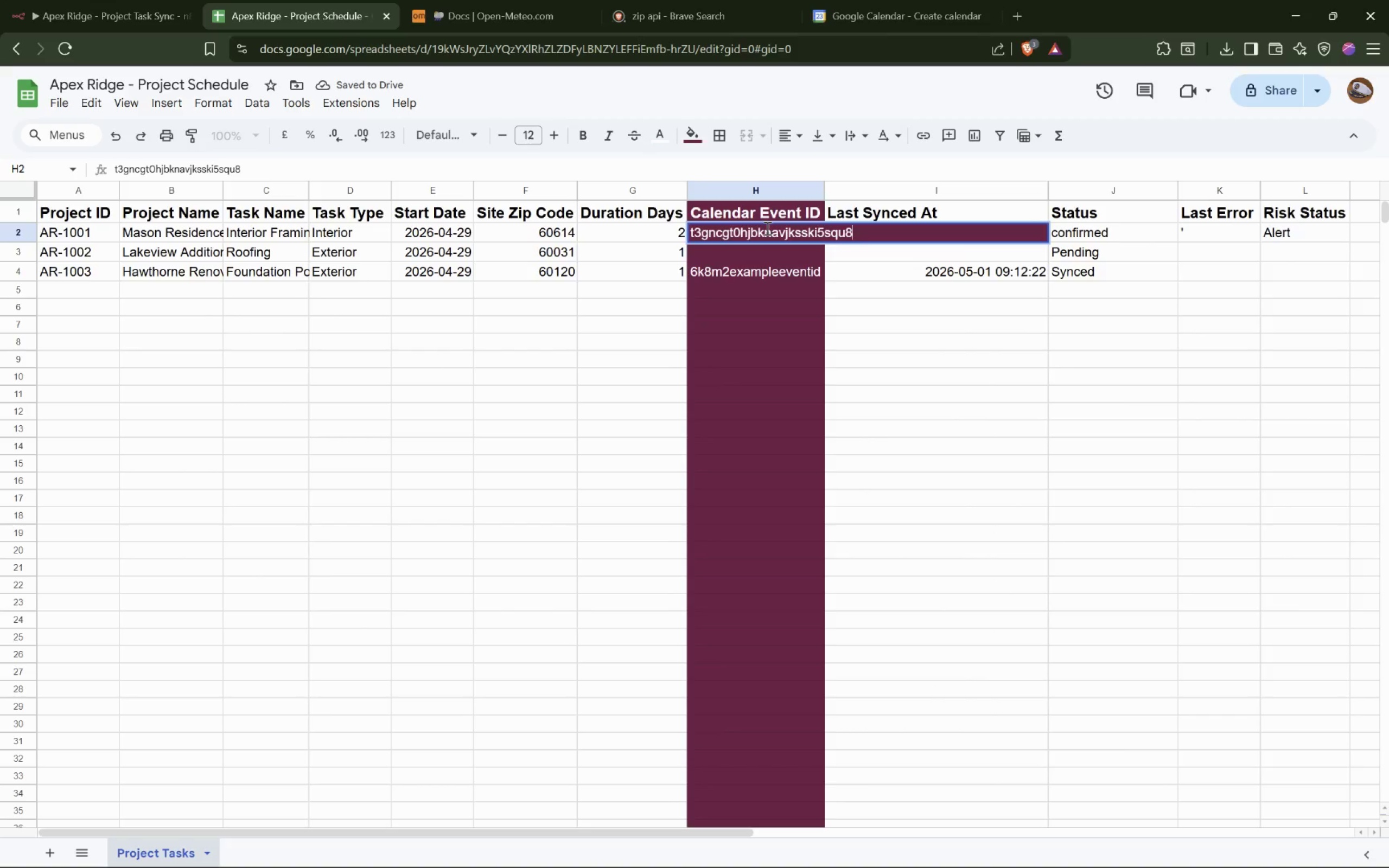 
triple_click([766, 228])
 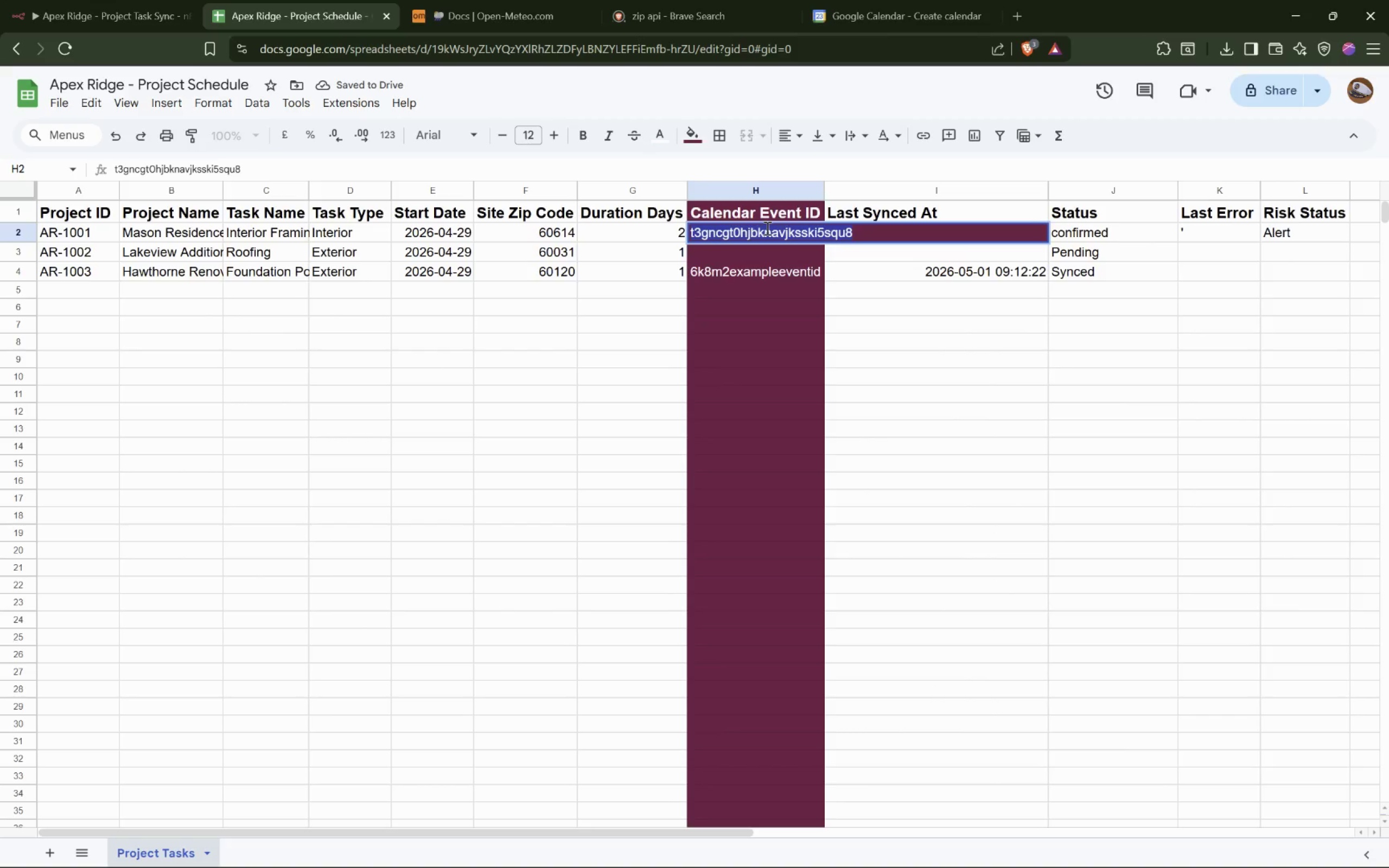 
triple_click([766, 228])
 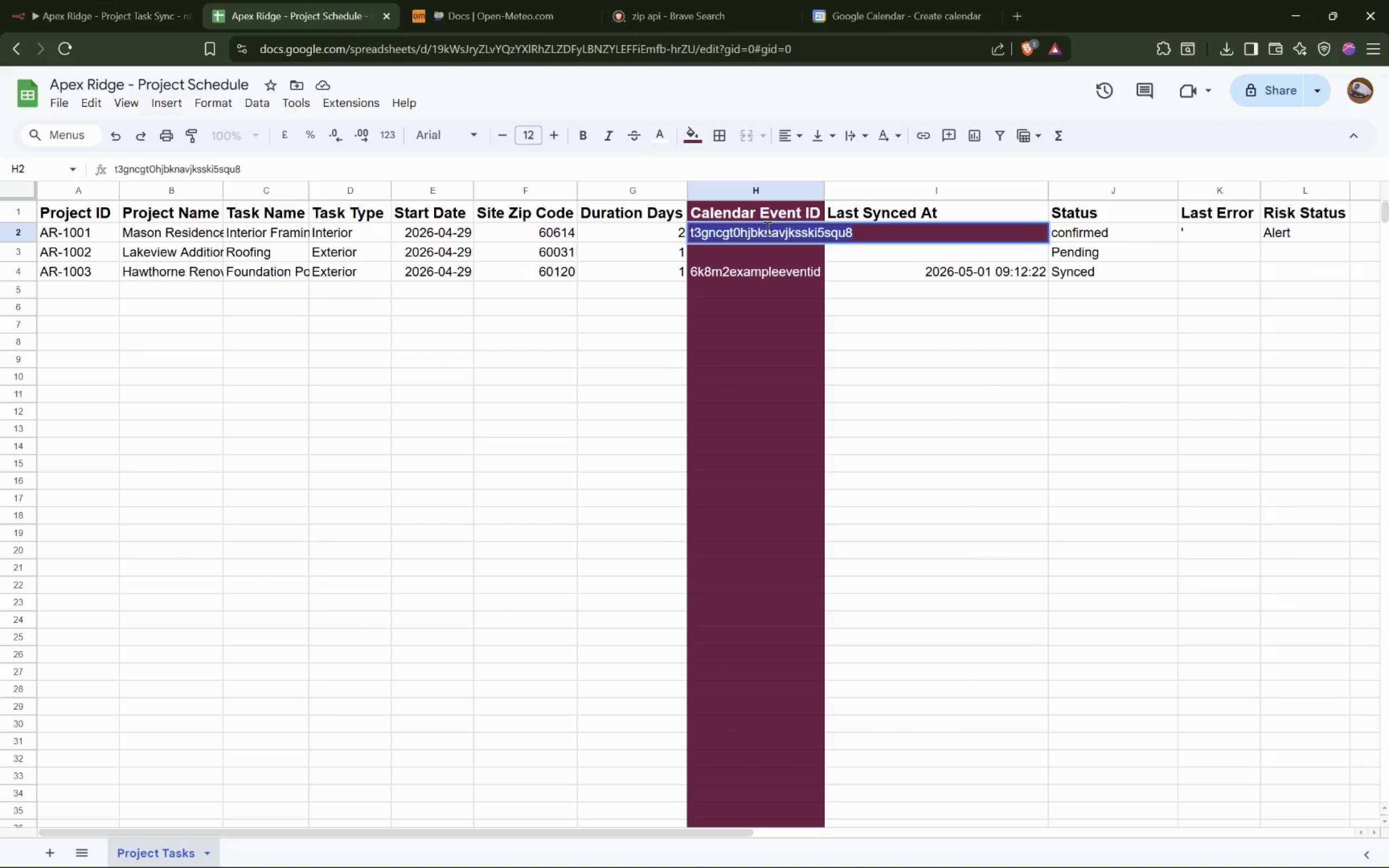 
key(Backspace)
 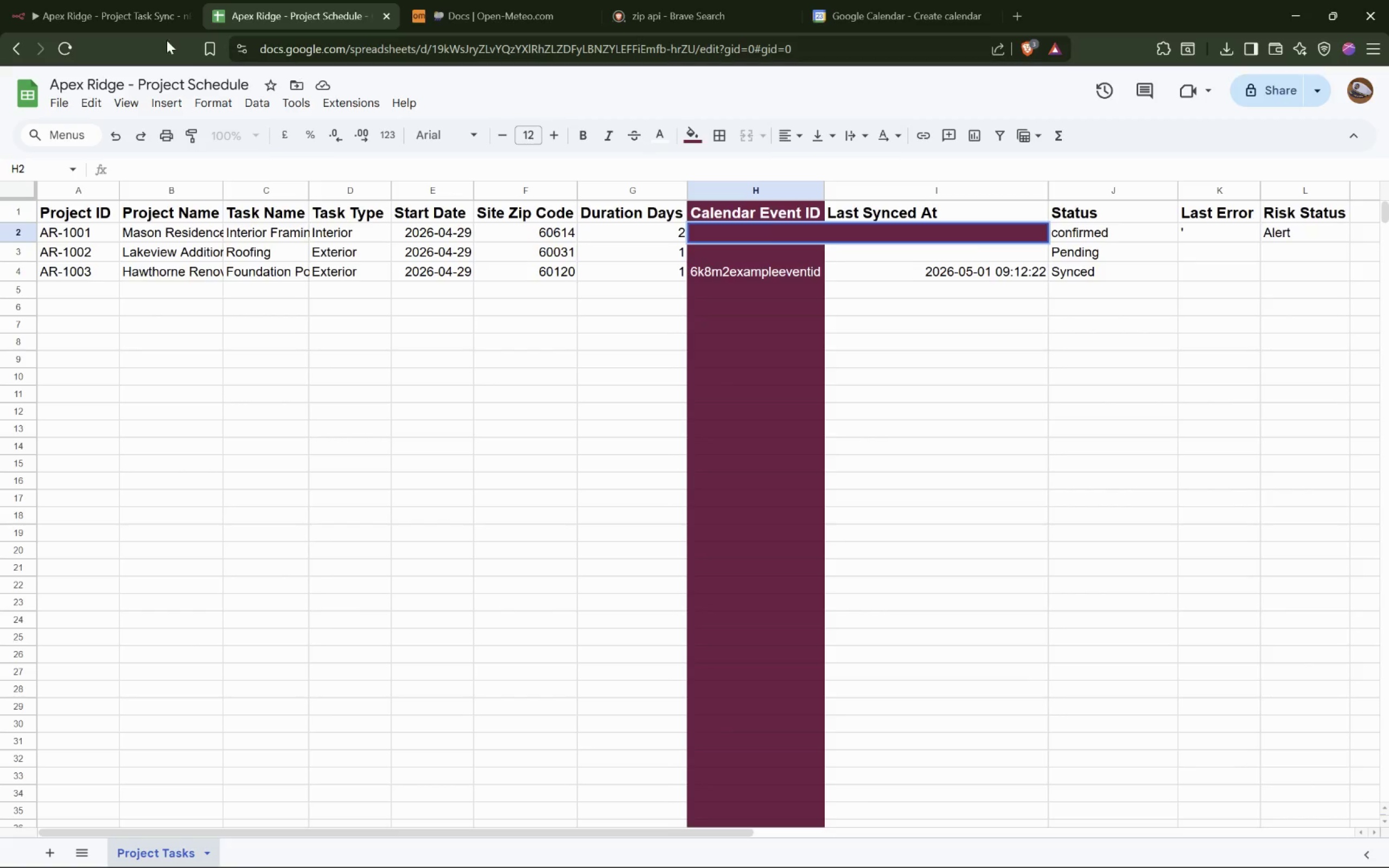 
left_click([69, 21])
 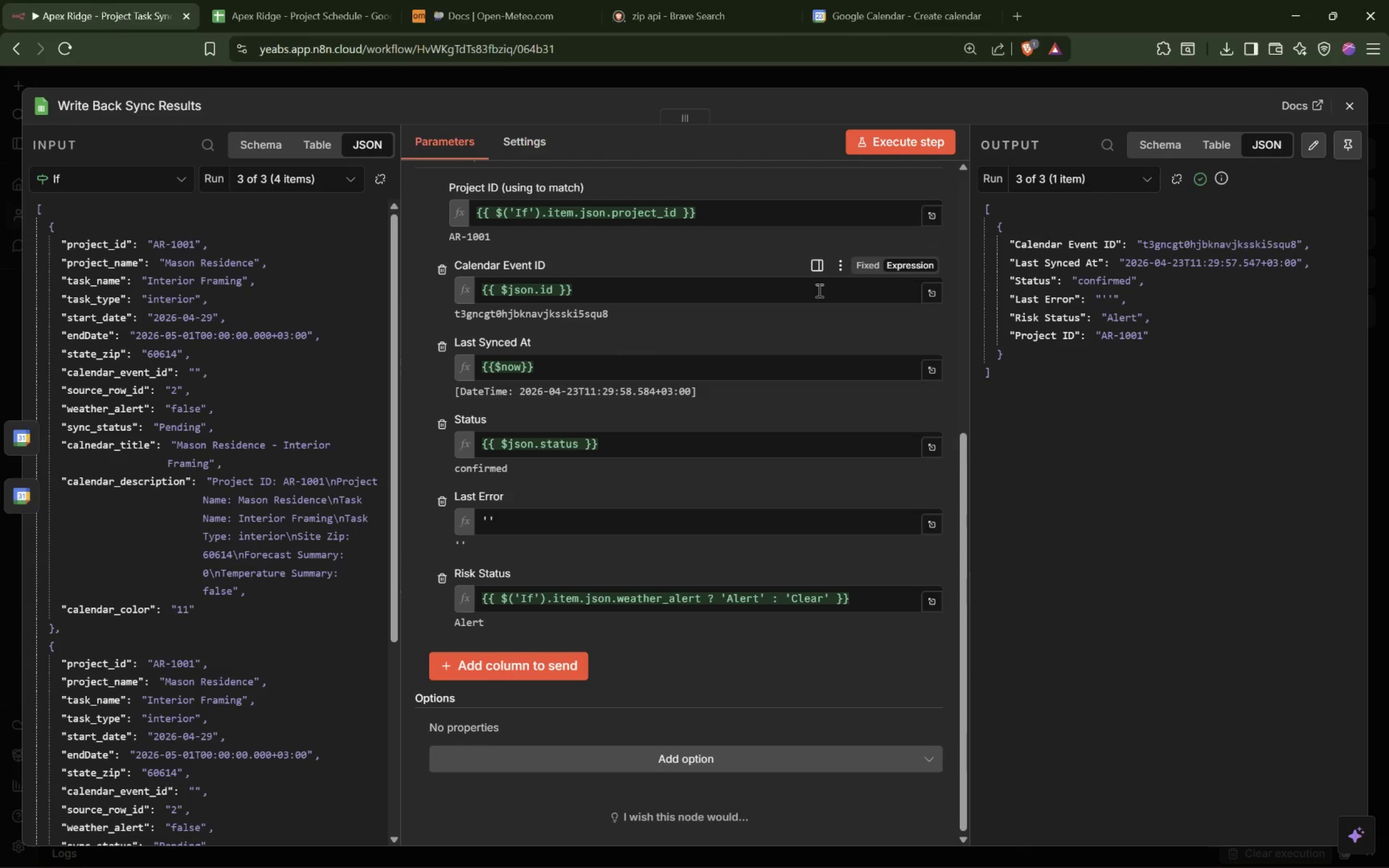 
key(Meta+MetaLeft)
 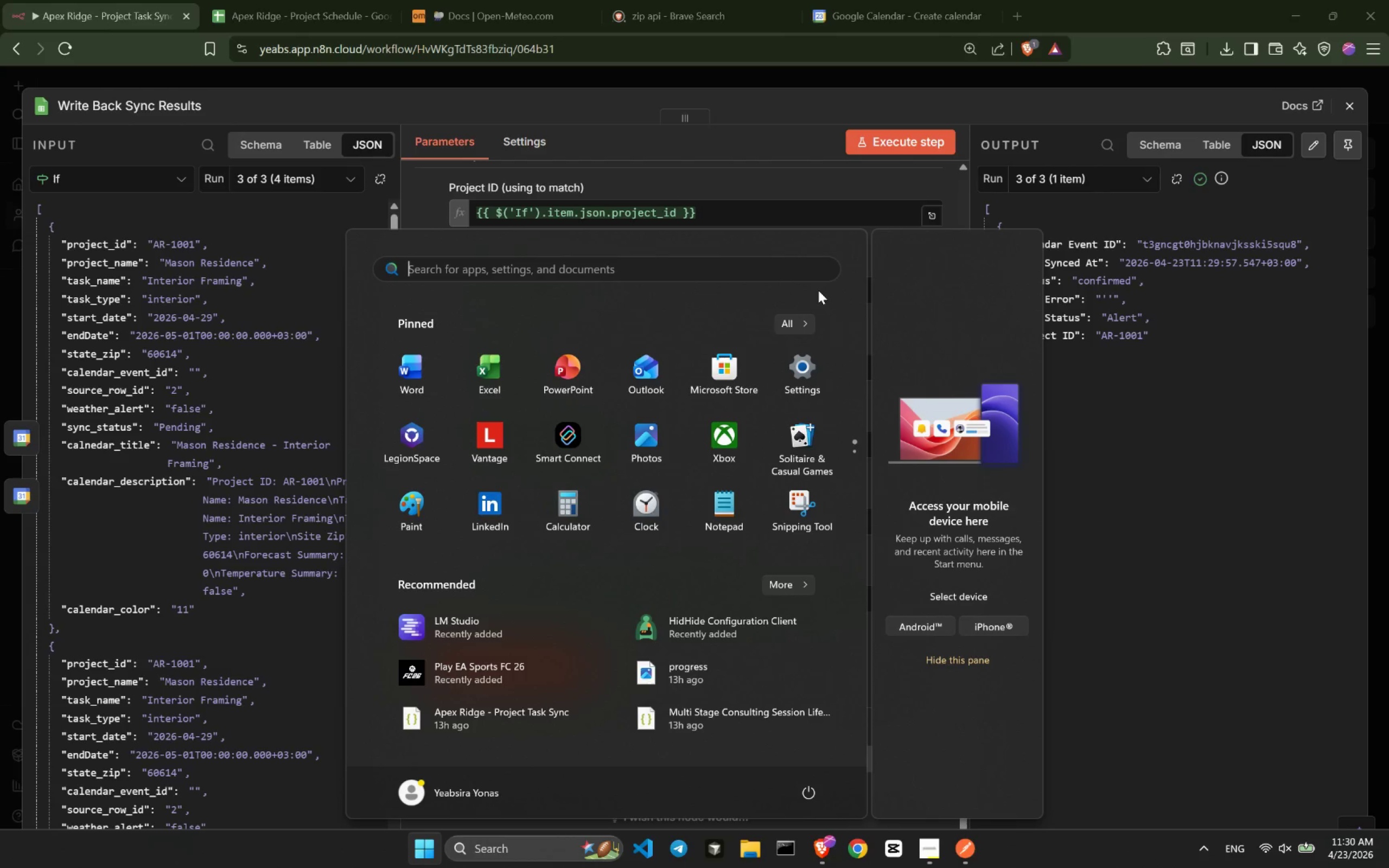 
type(snipp)
 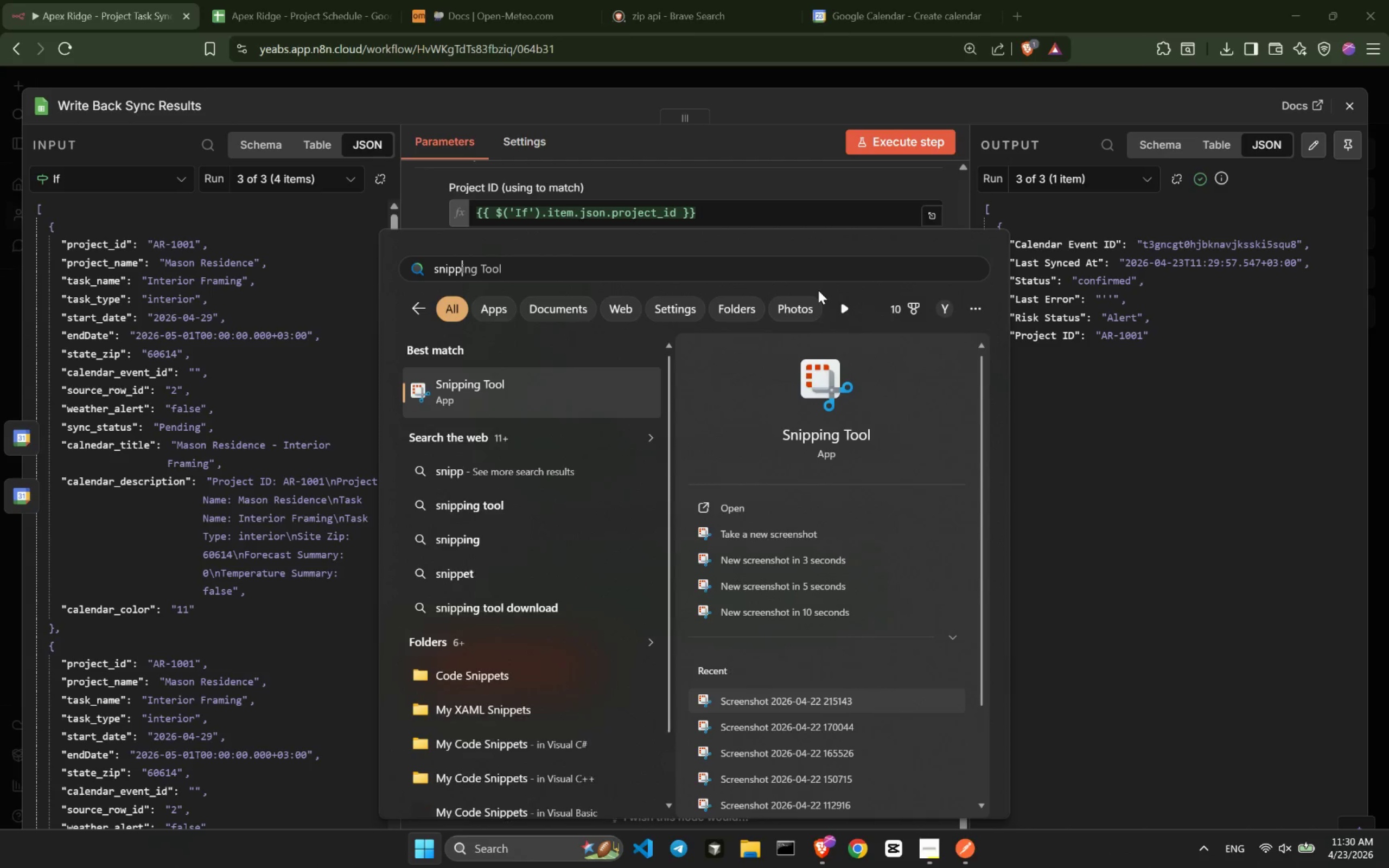 
key(Enter)
 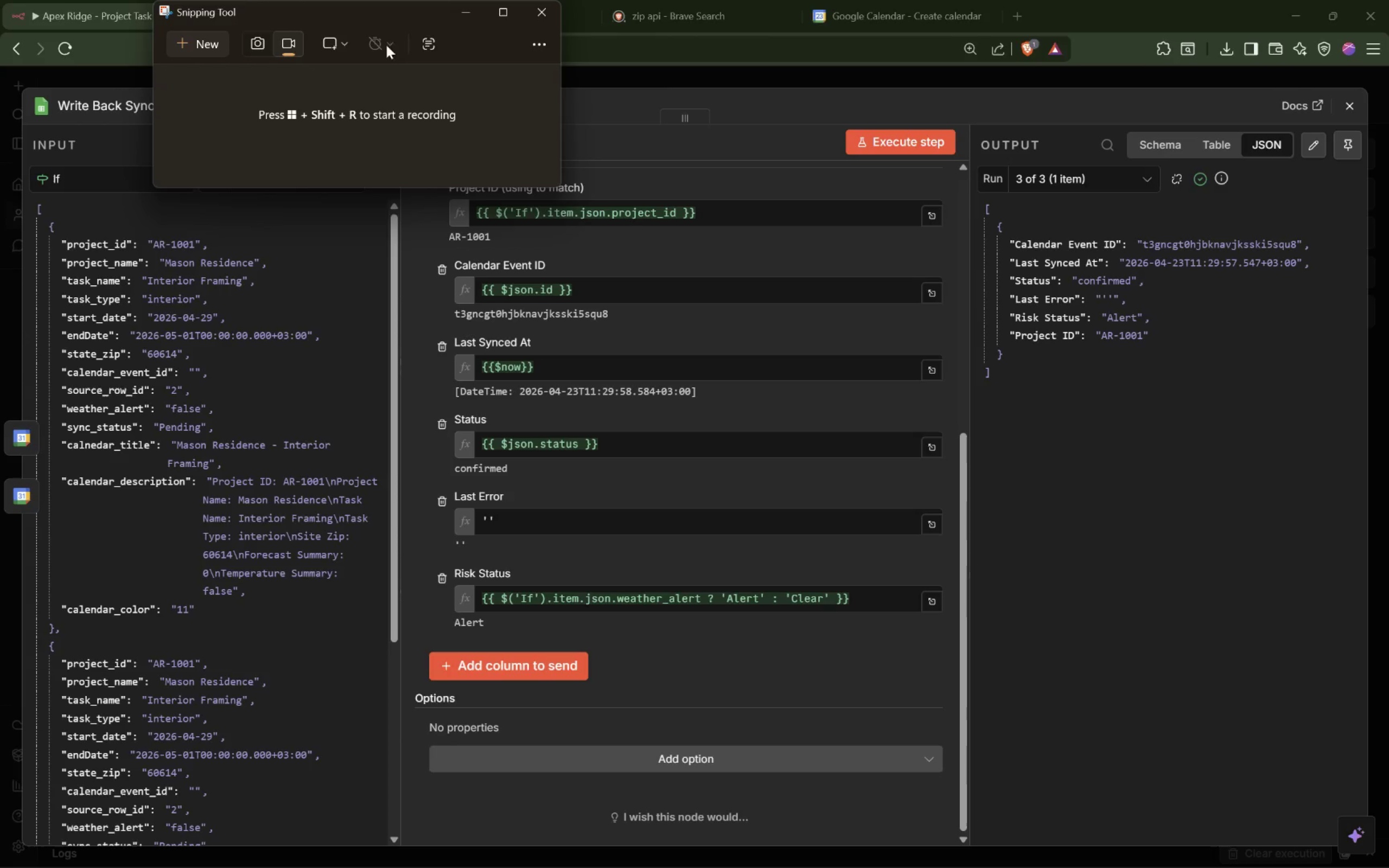 
wait(5.08)
 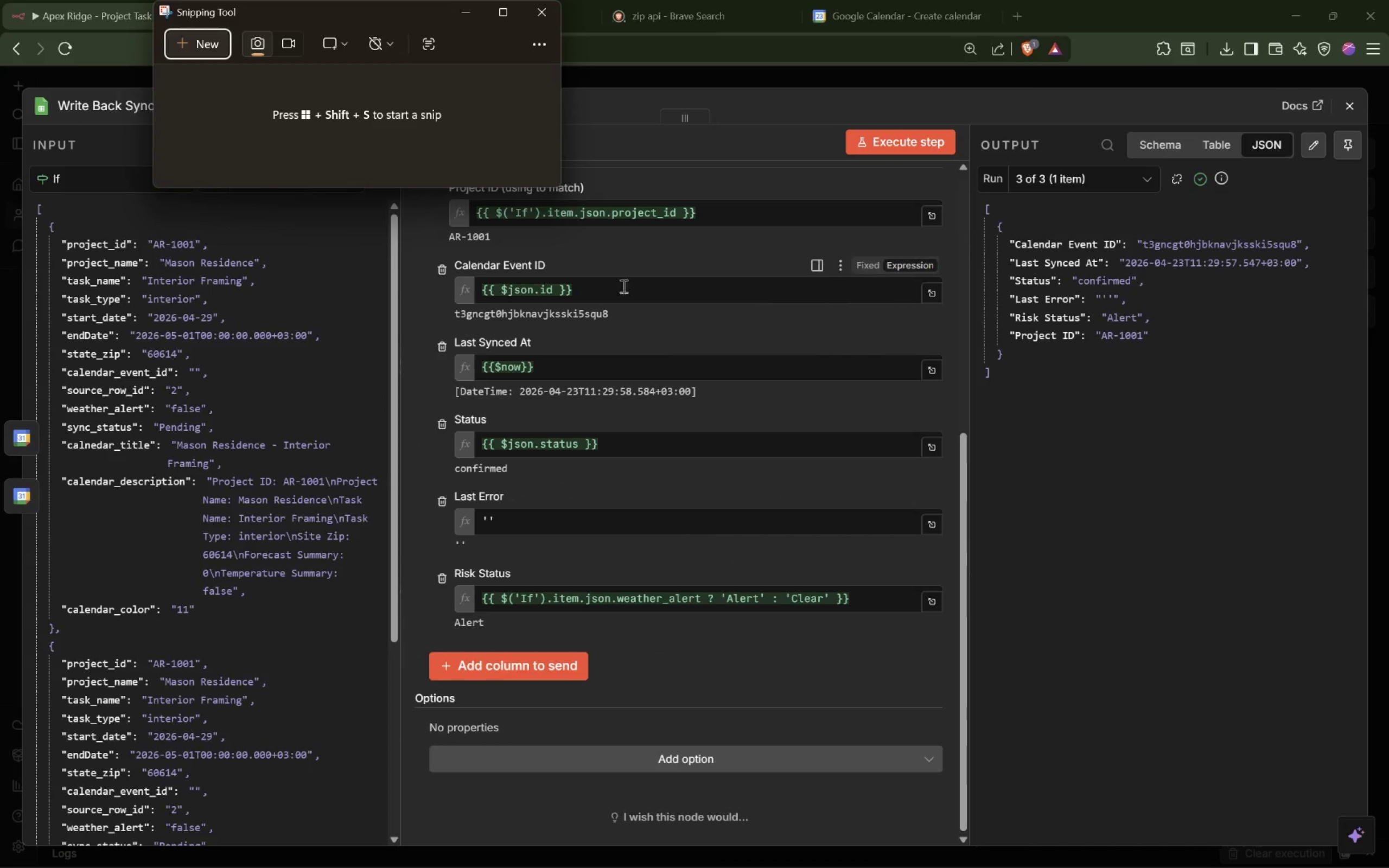 
left_click([203, 43])
 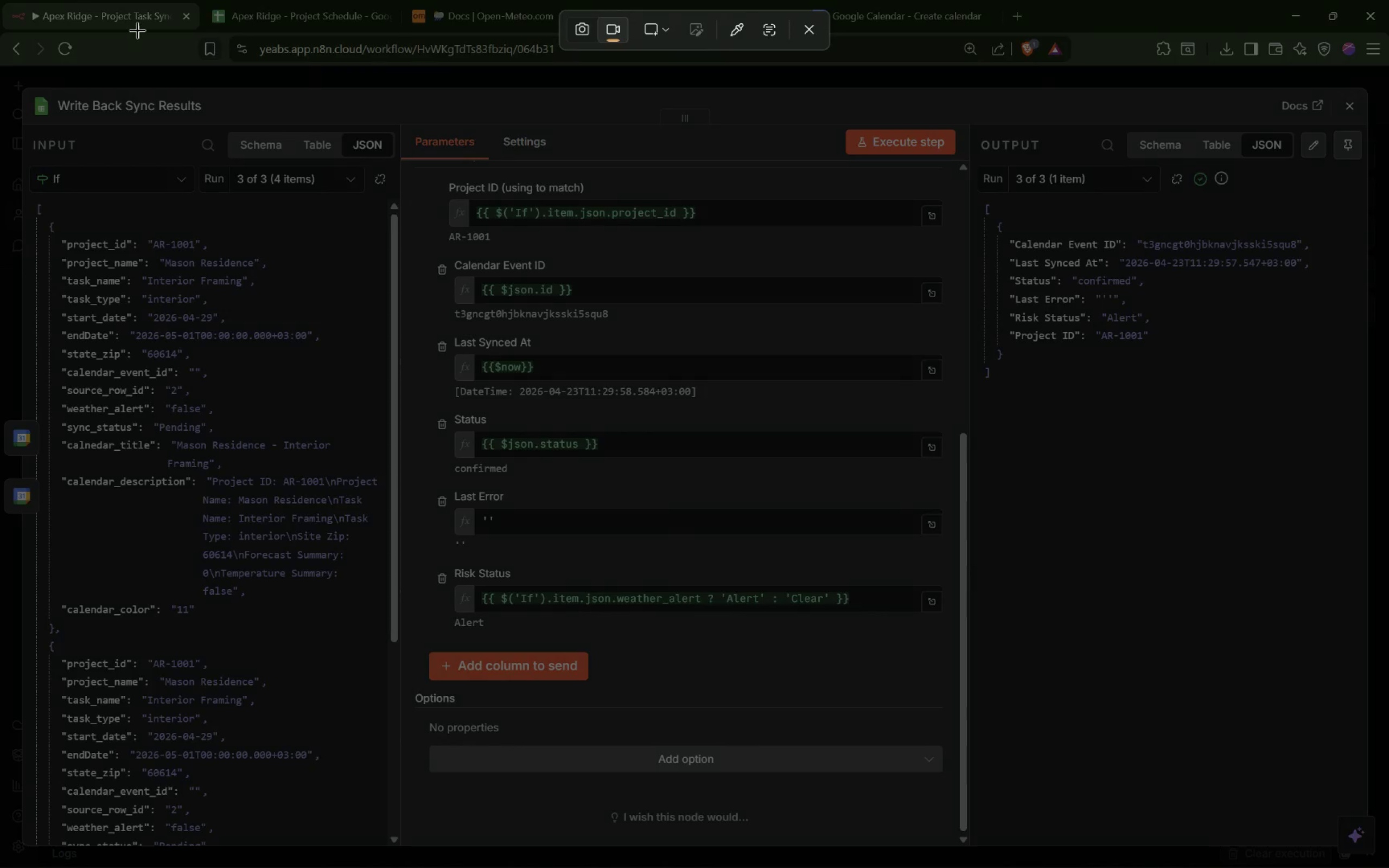 
left_click_drag(start_coordinate=[0, 0], to_coordinate=[1388, 867])
 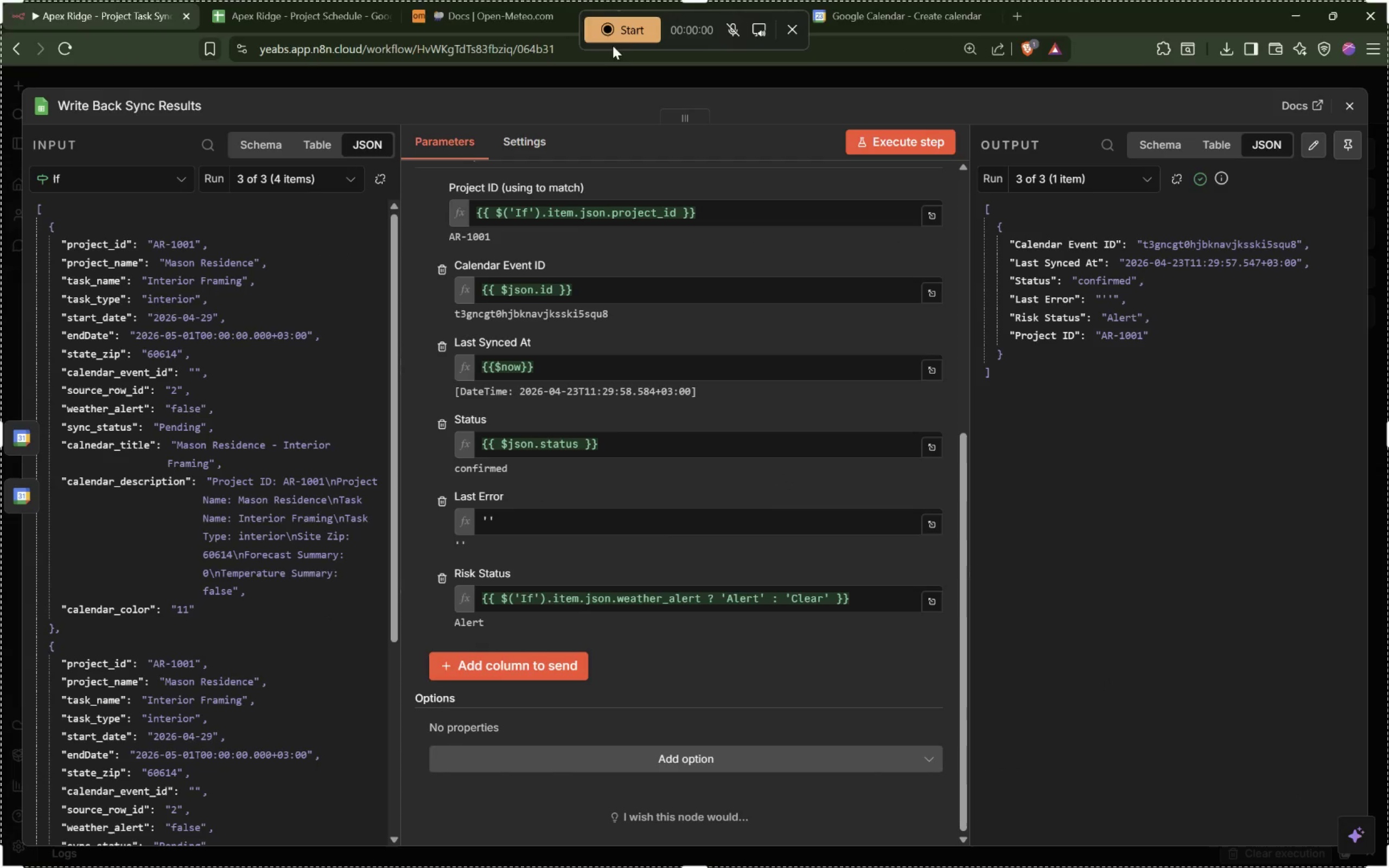 
left_click([626, 35])
 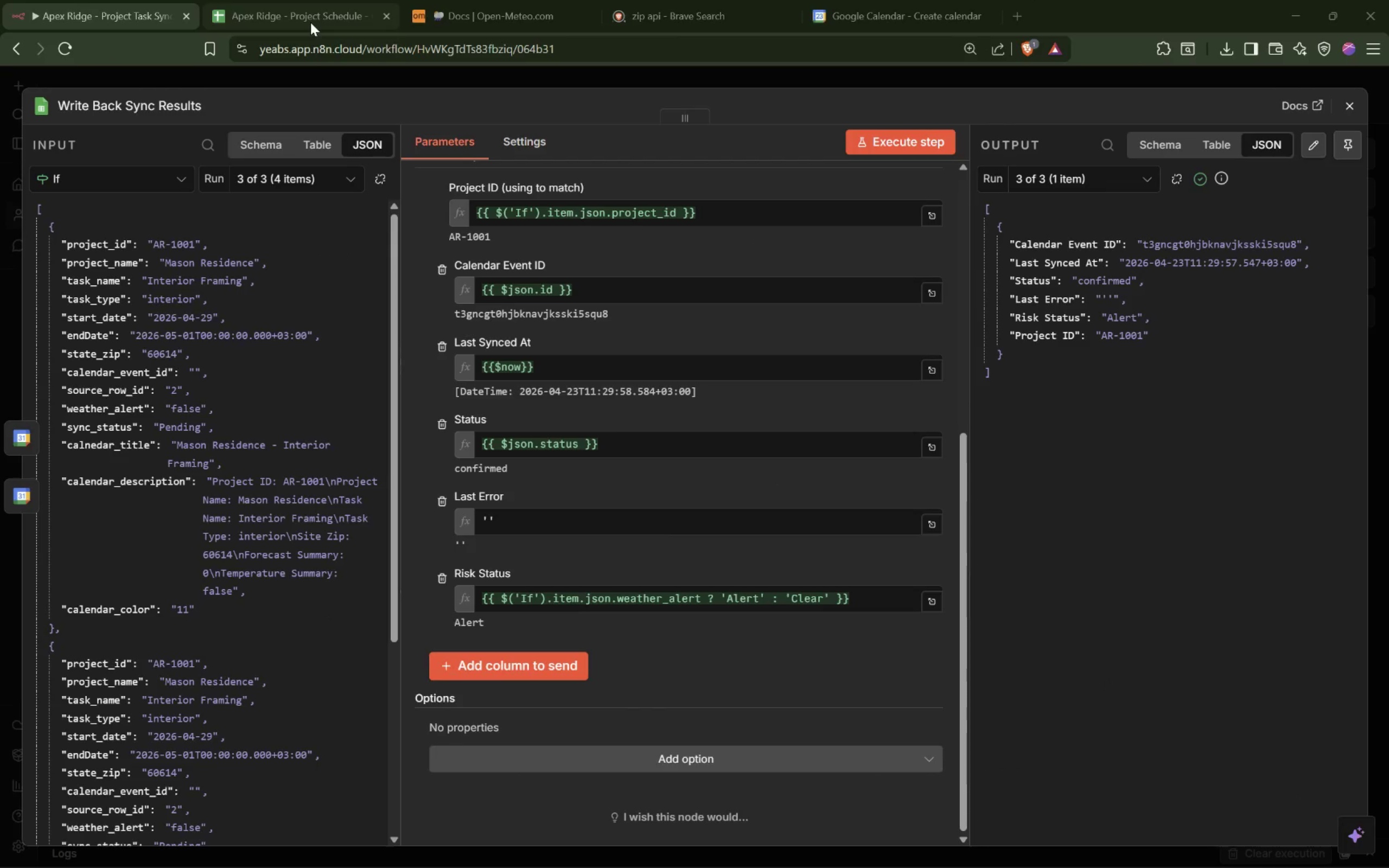 
left_click([310, 22])
 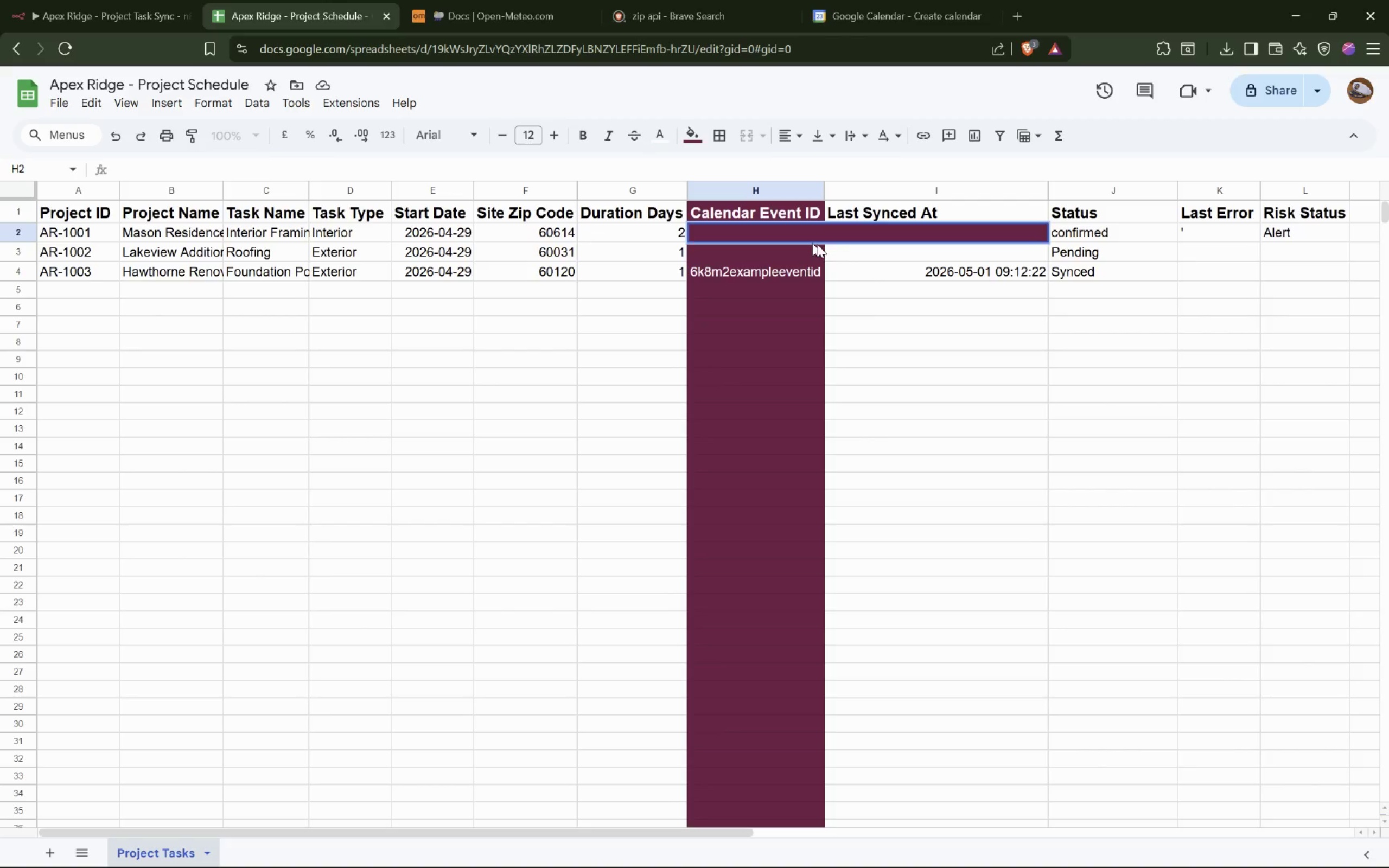 
left_click([766, 235])
 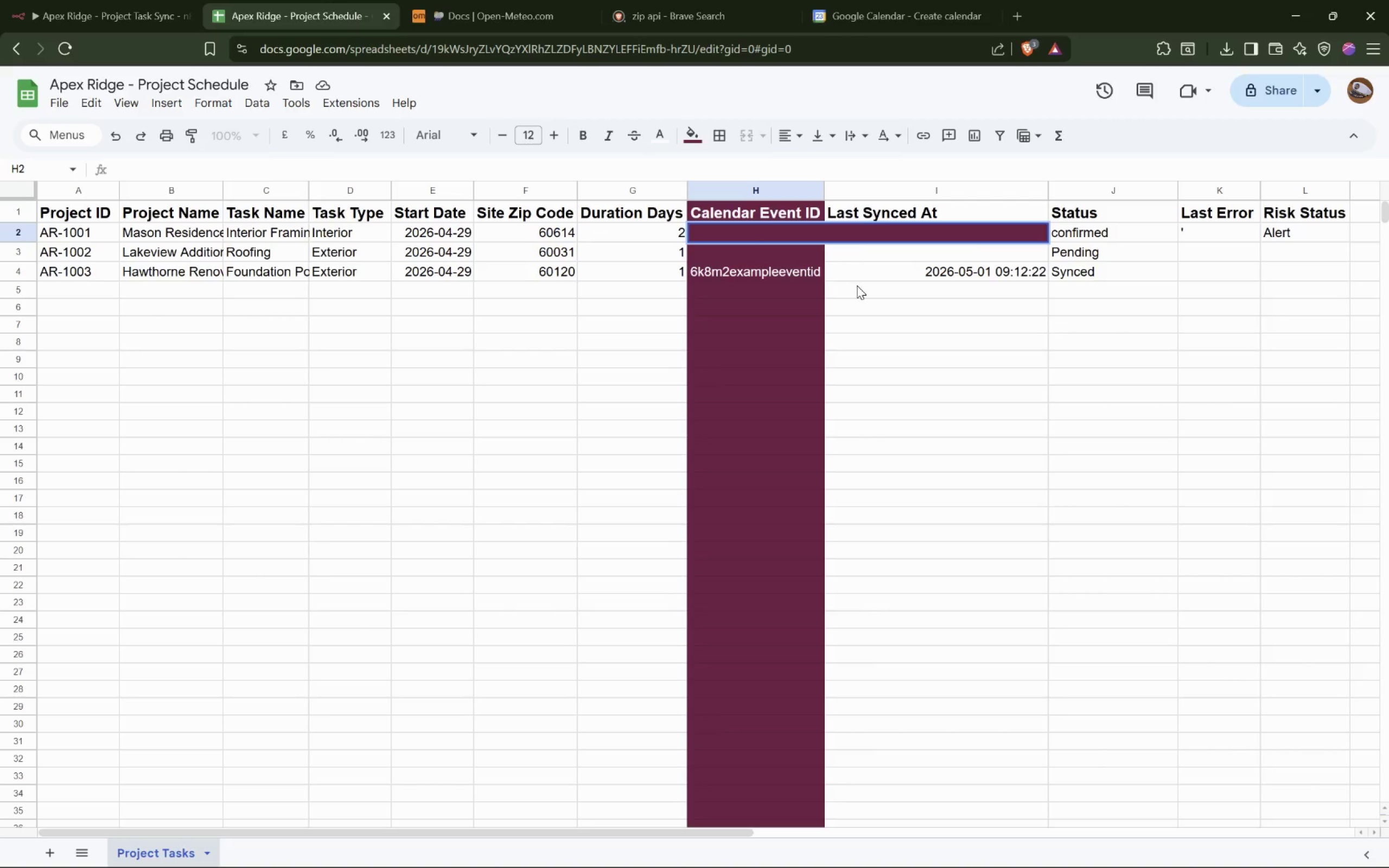 
left_click([887, 325])
 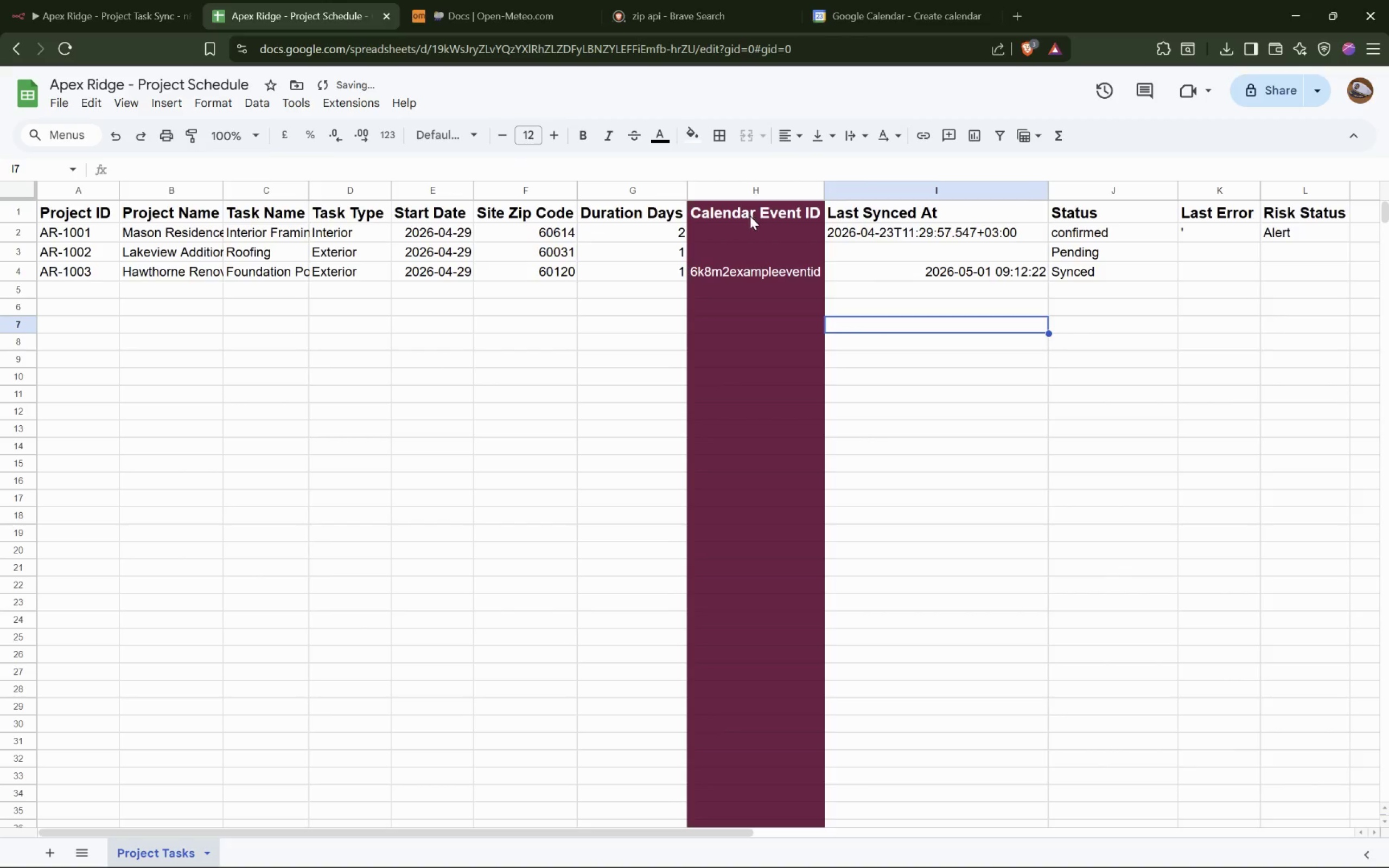 
left_click([749, 222])
 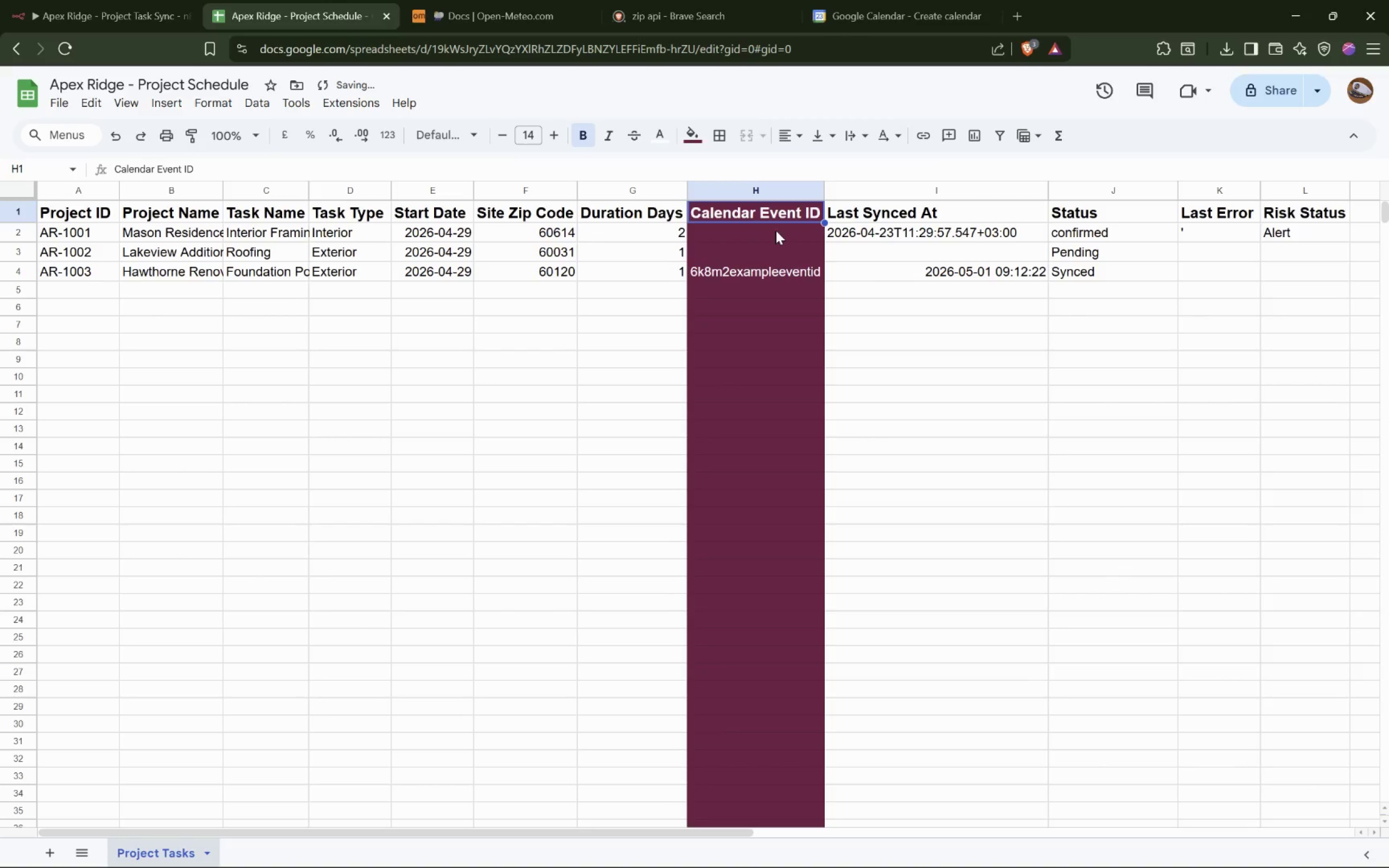 
left_click([774, 228])
 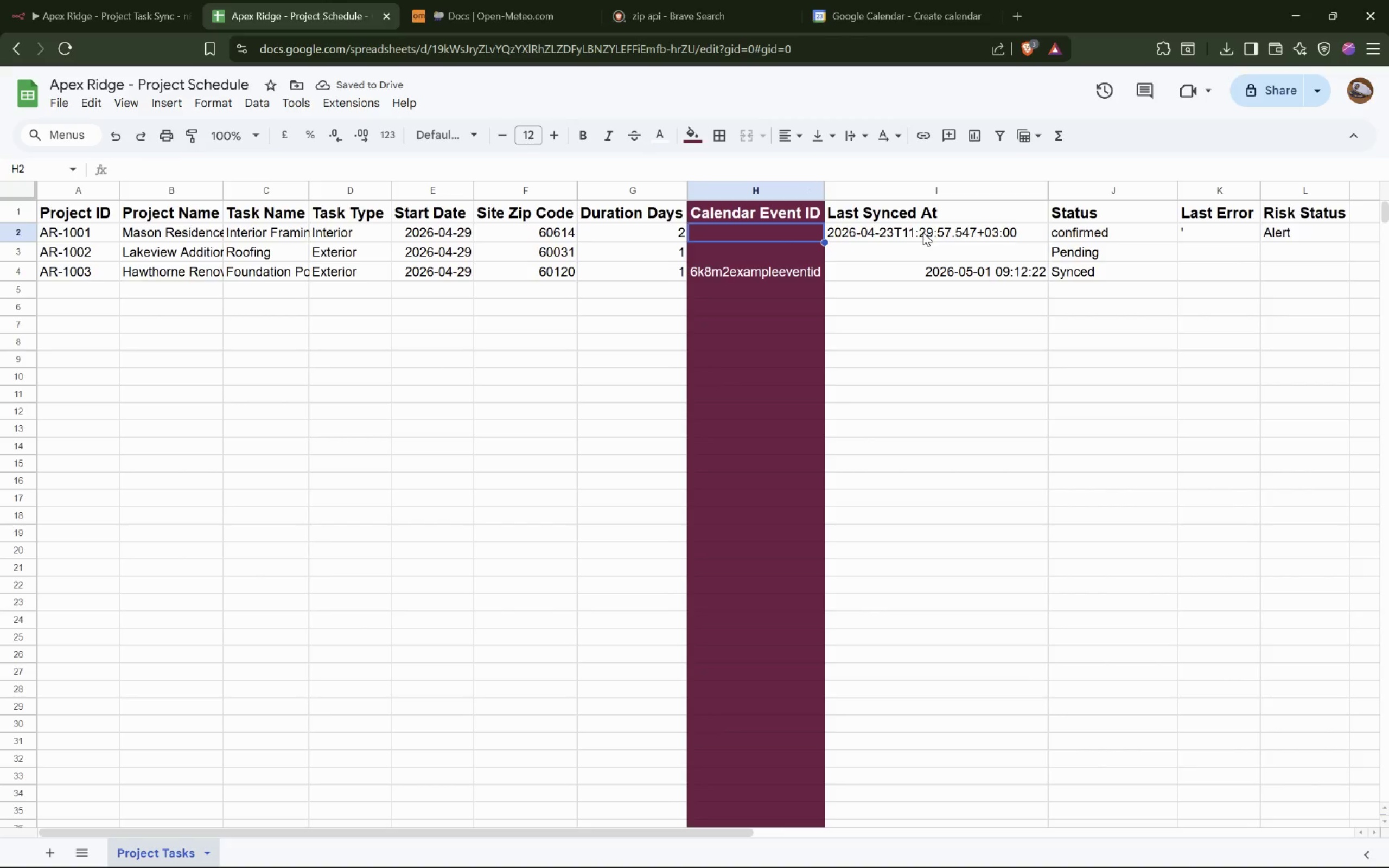 
double_click([935, 232])
 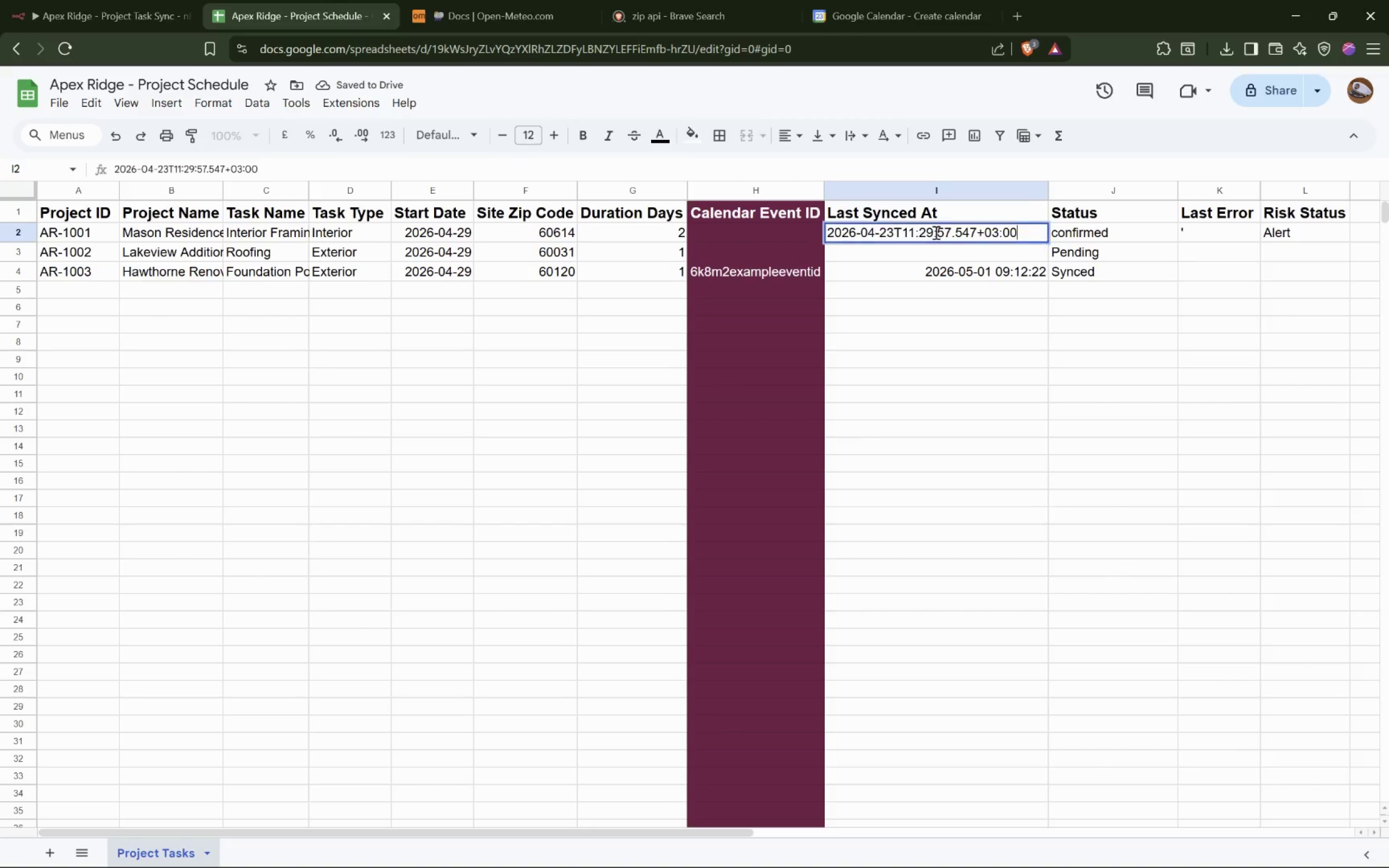 
triple_click([935, 232])
 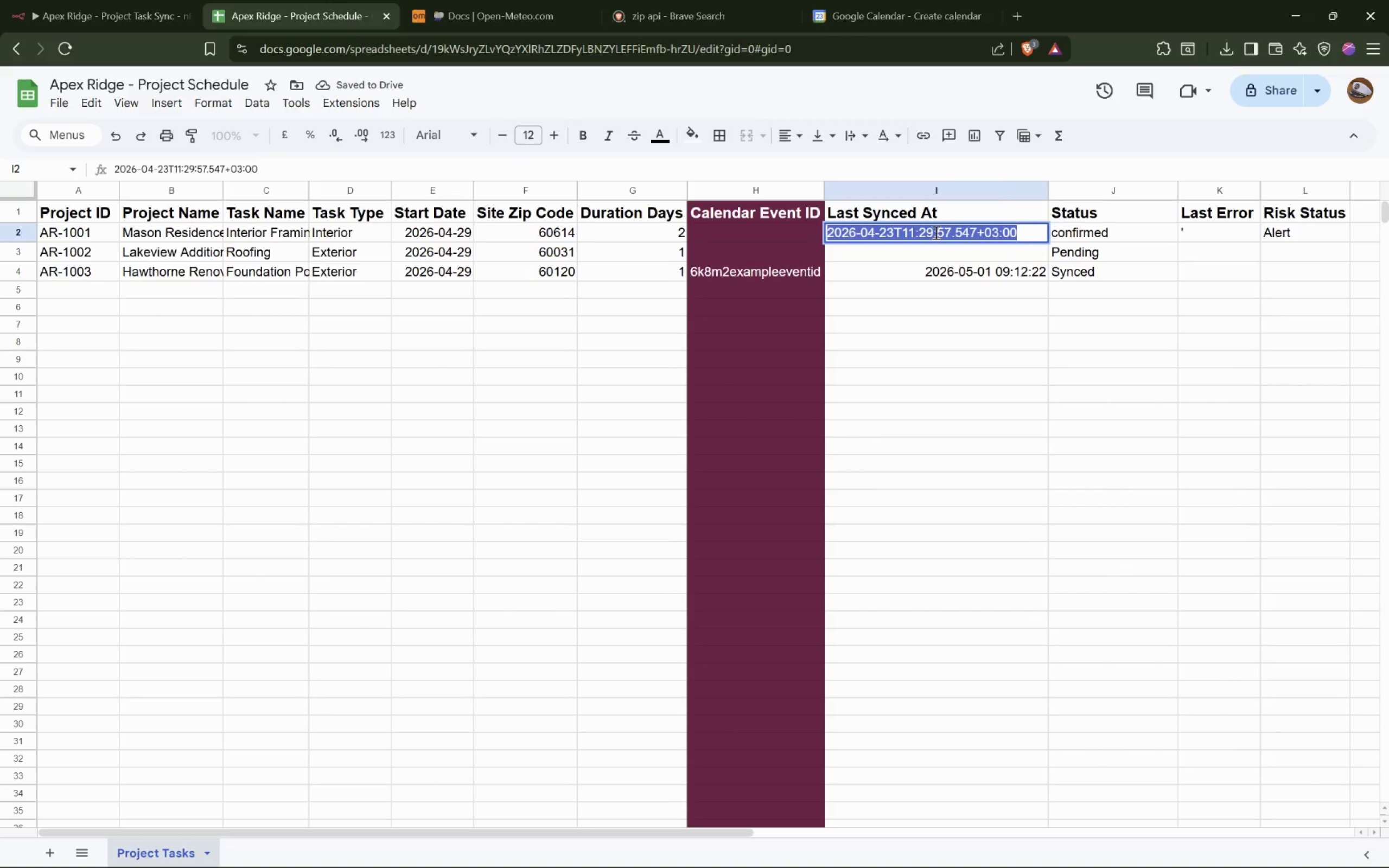 
key(Backspace)
 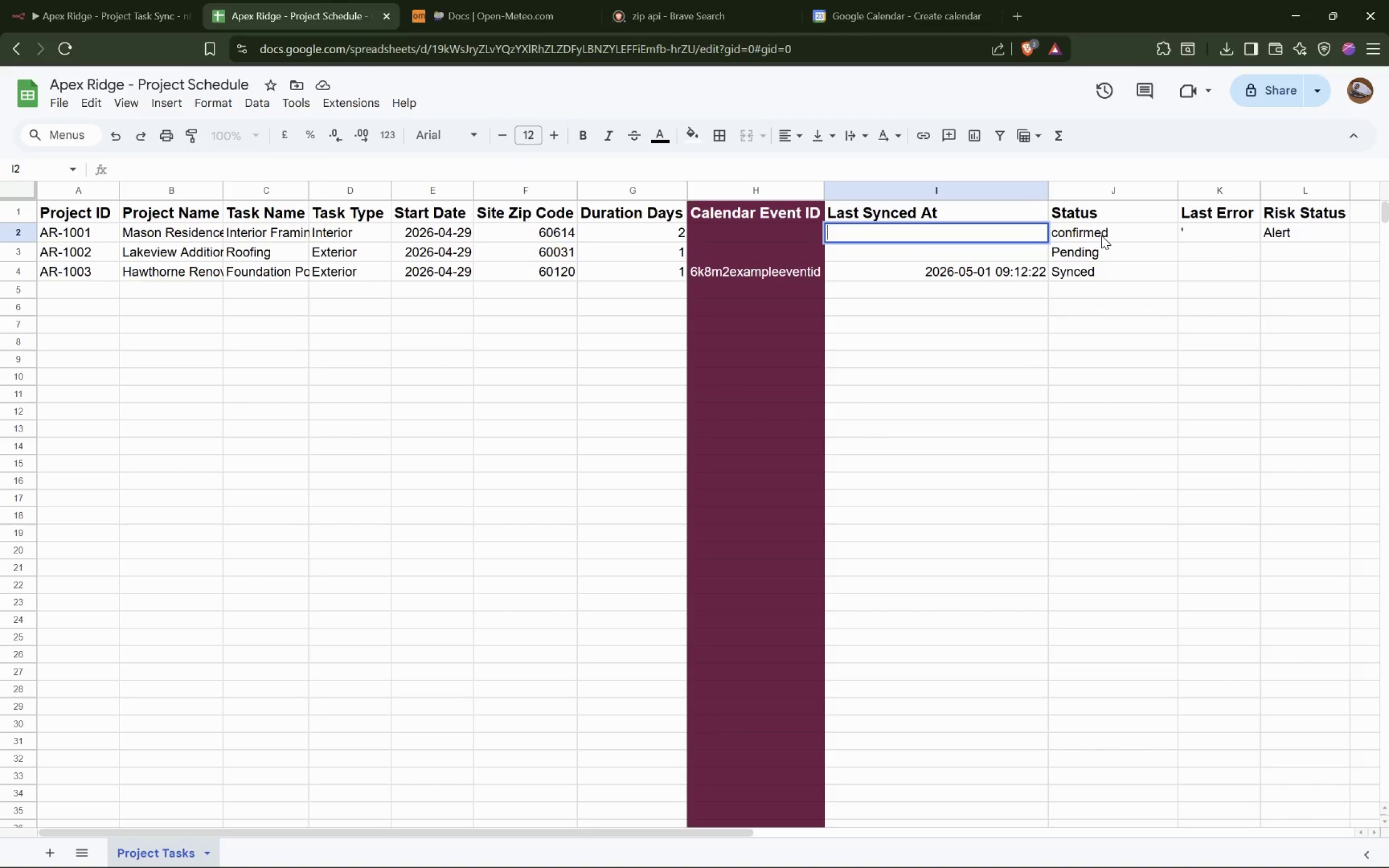 
double_click([1101, 234])
 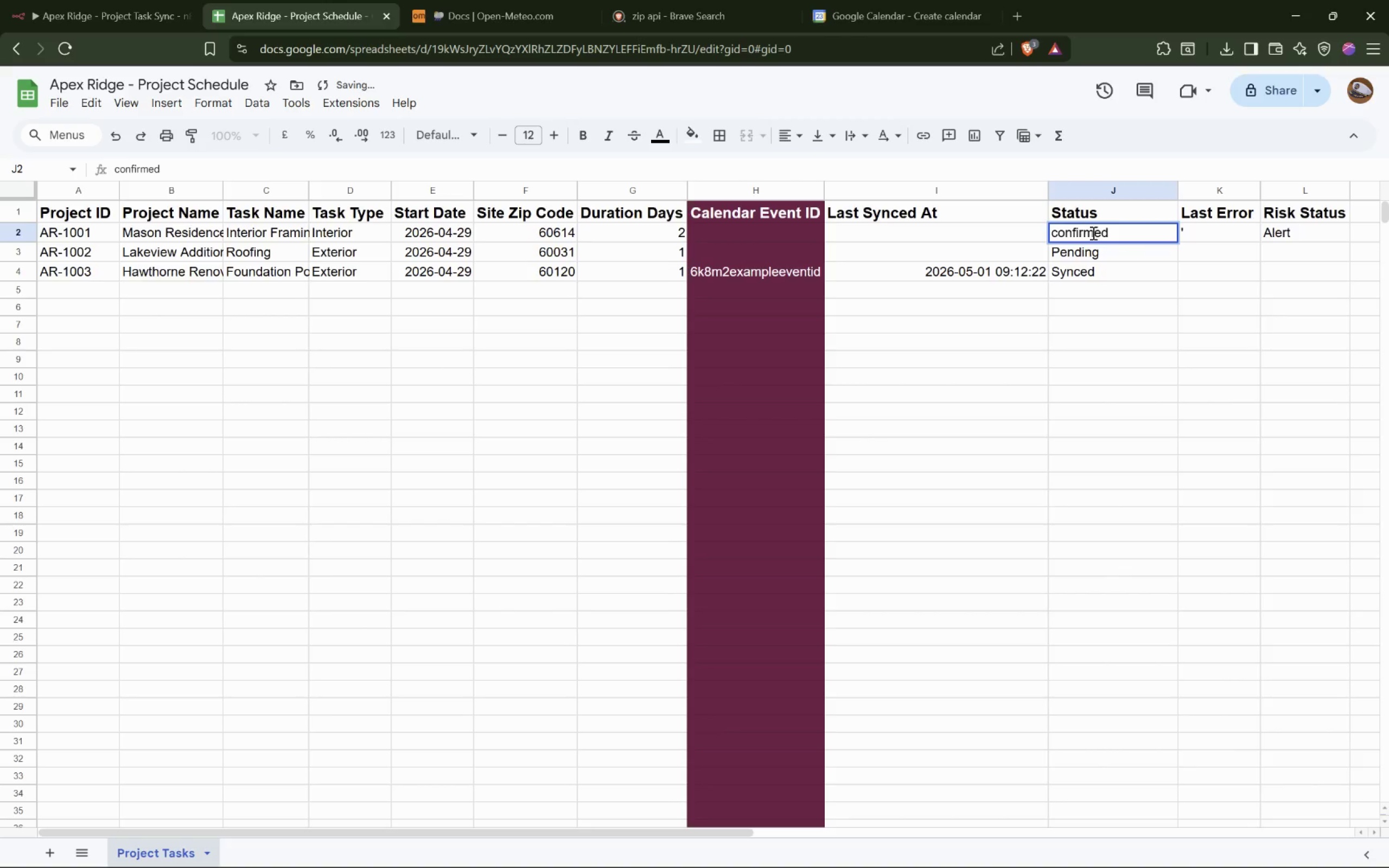 
double_click([1091, 232])
 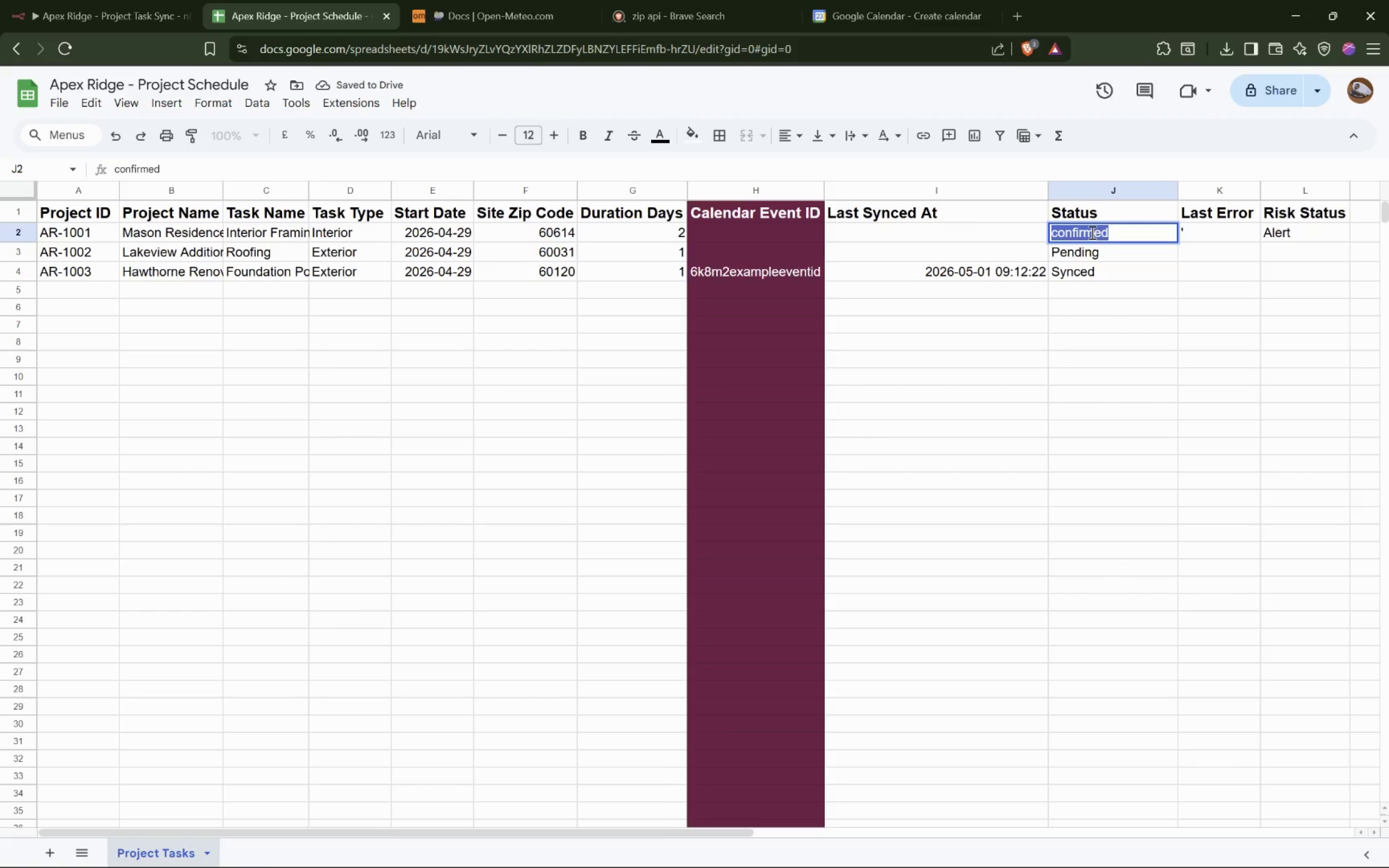 
type(Pending)
 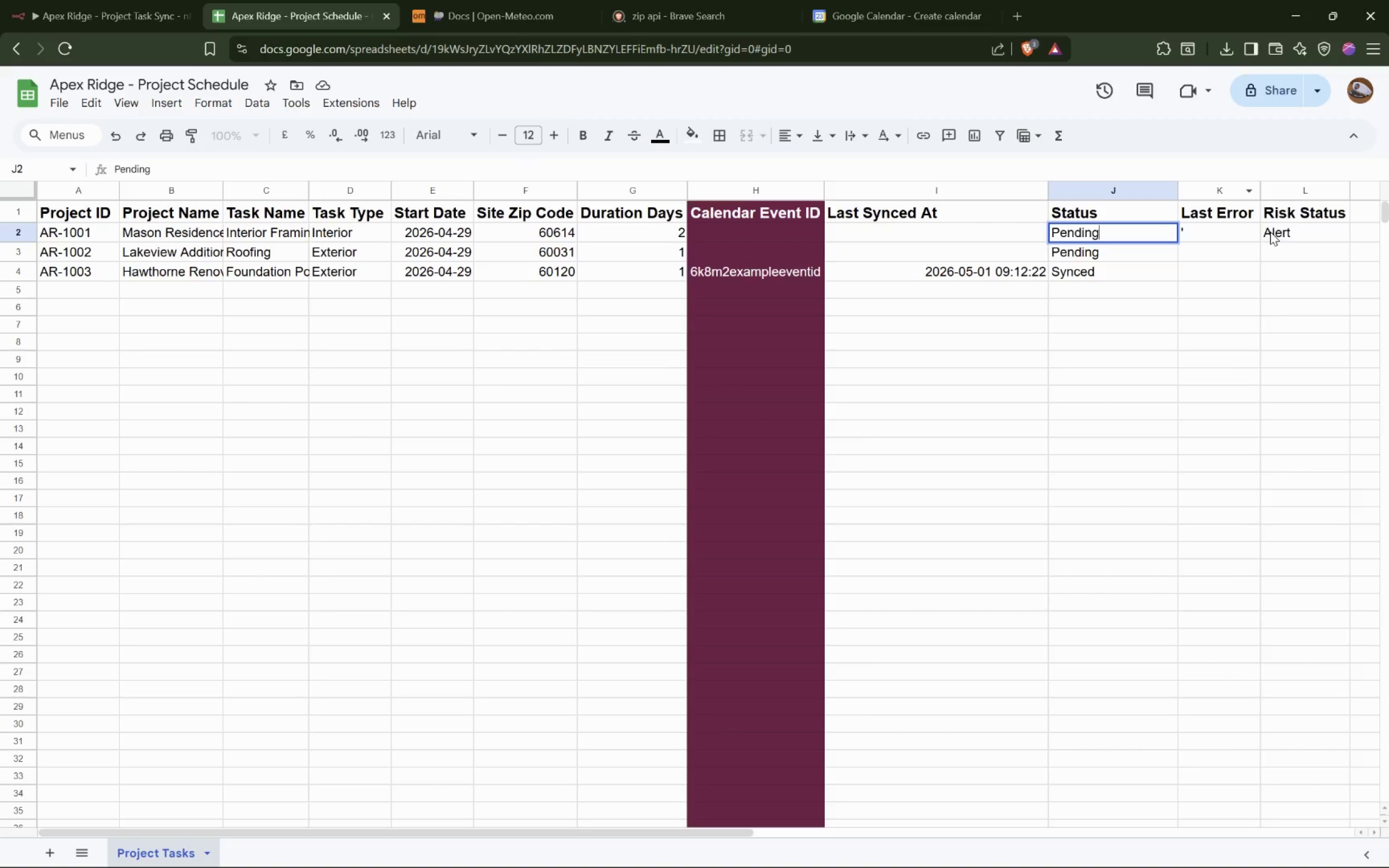 
double_click([1275, 234])
 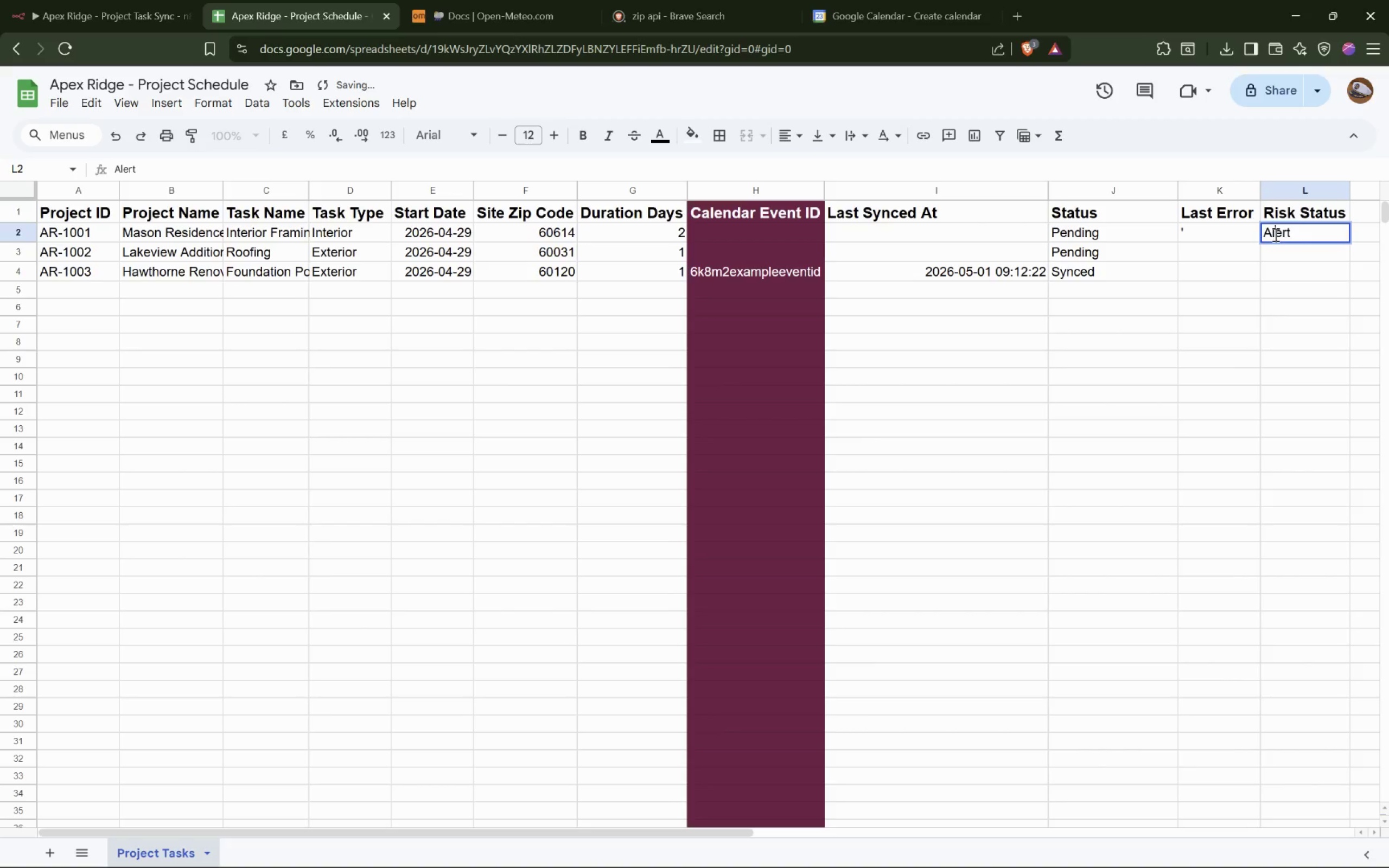 
double_click([1275, 234])
 